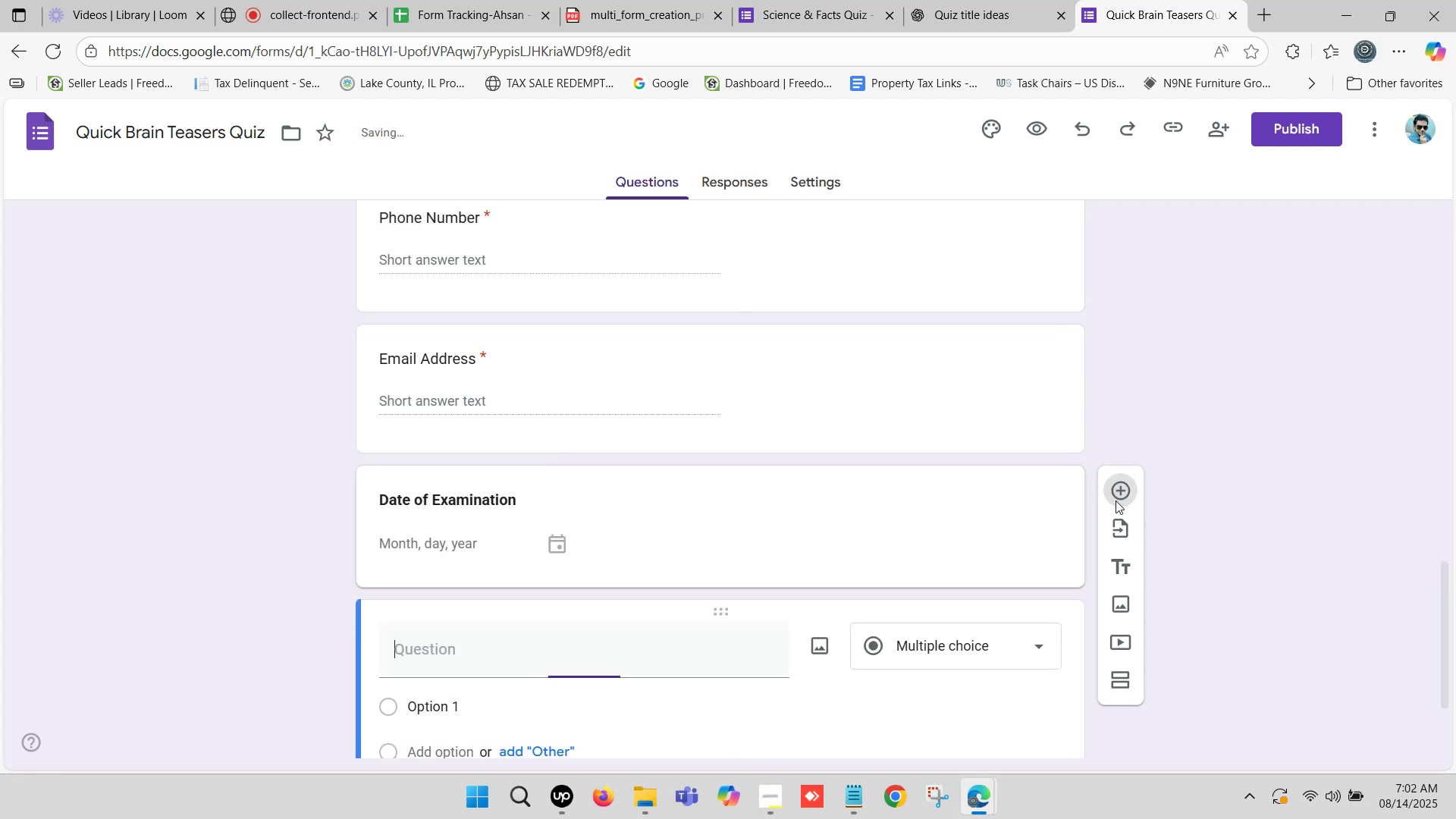 
scroll: coordinate [713, 545], scroll_direction: down, amount: 2.0
 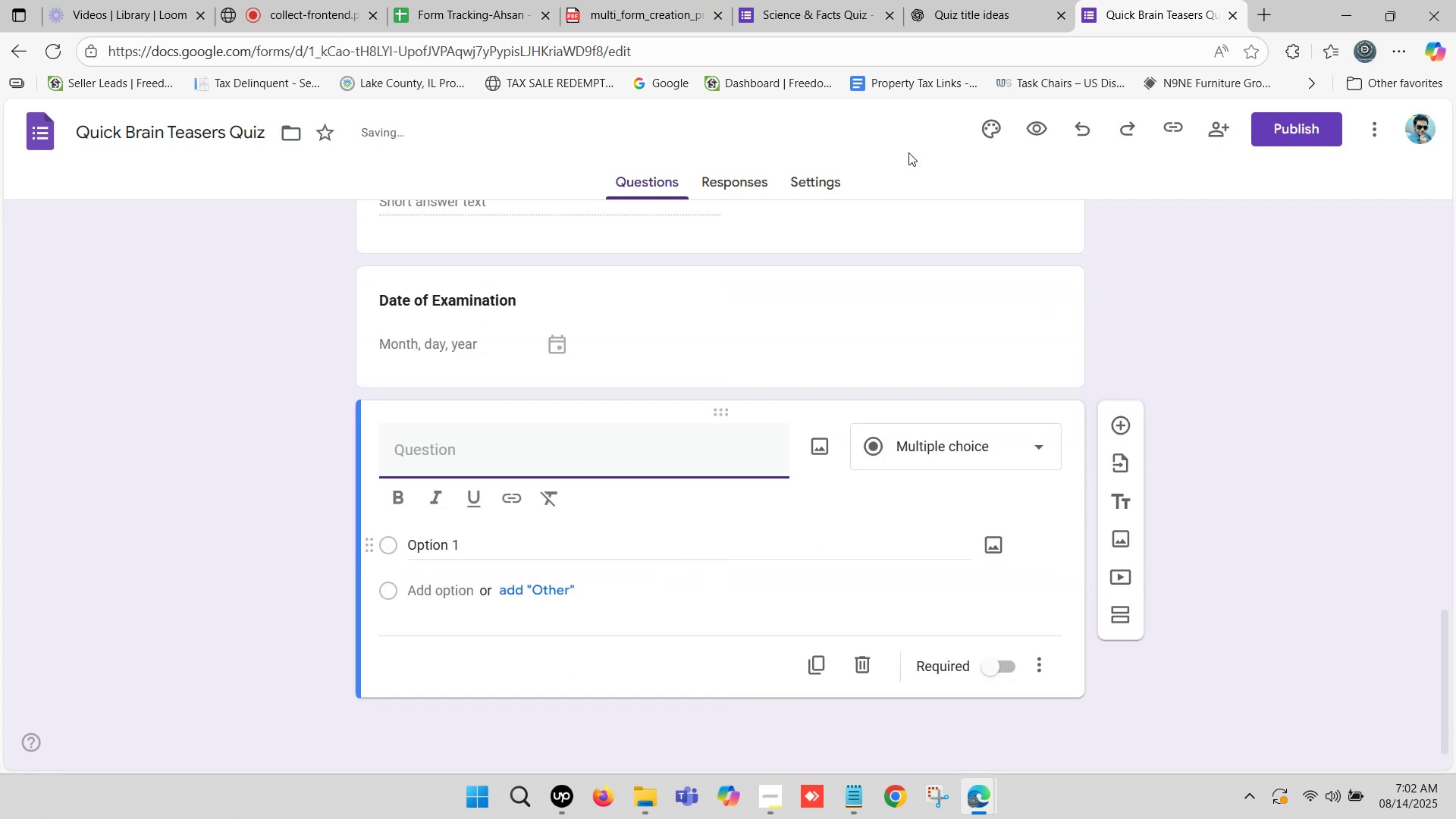 
left_click([952, 0])
 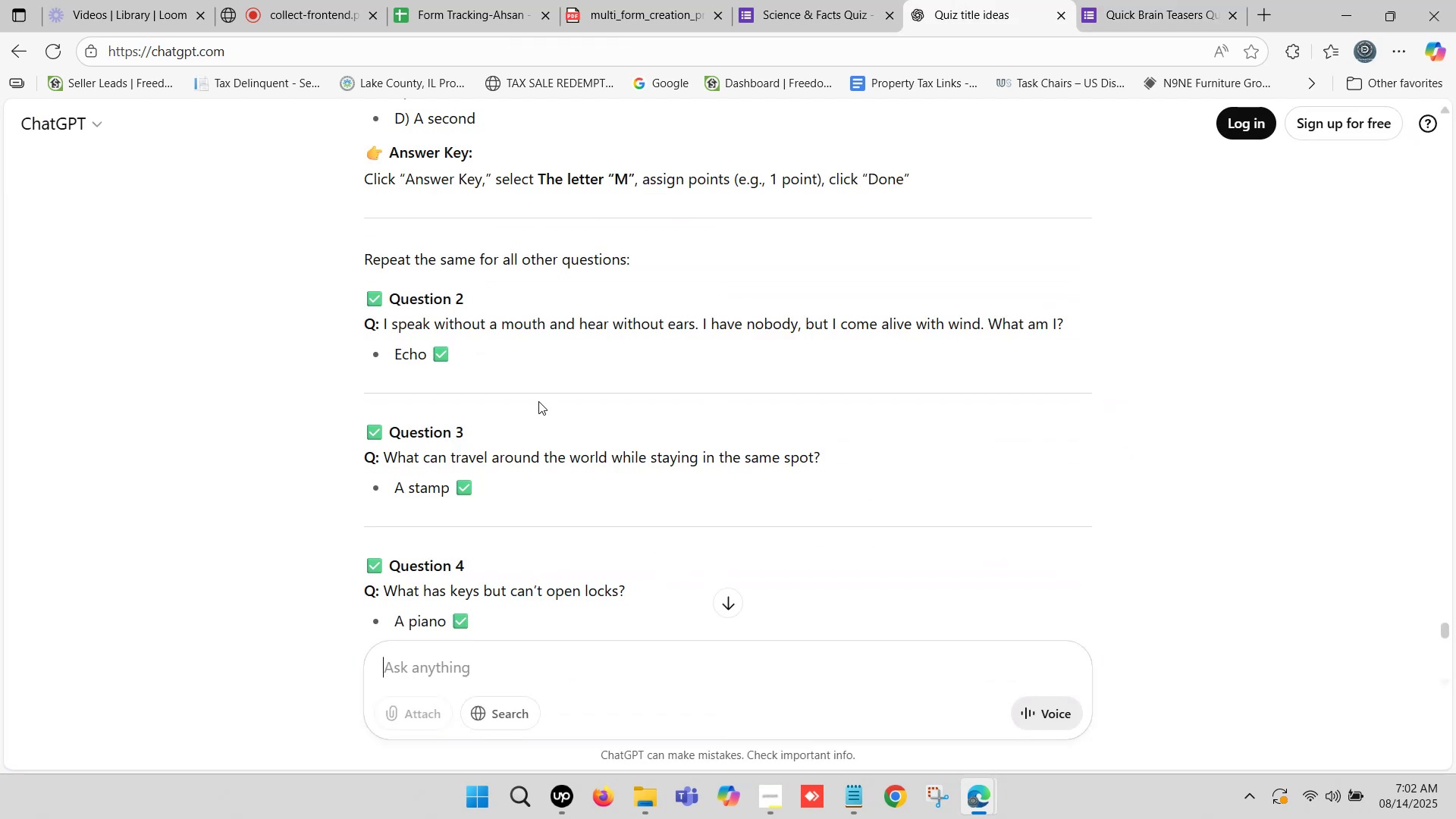 
scroll: coordinate [472, 467], scroll_direction: up, amount: 28.0
 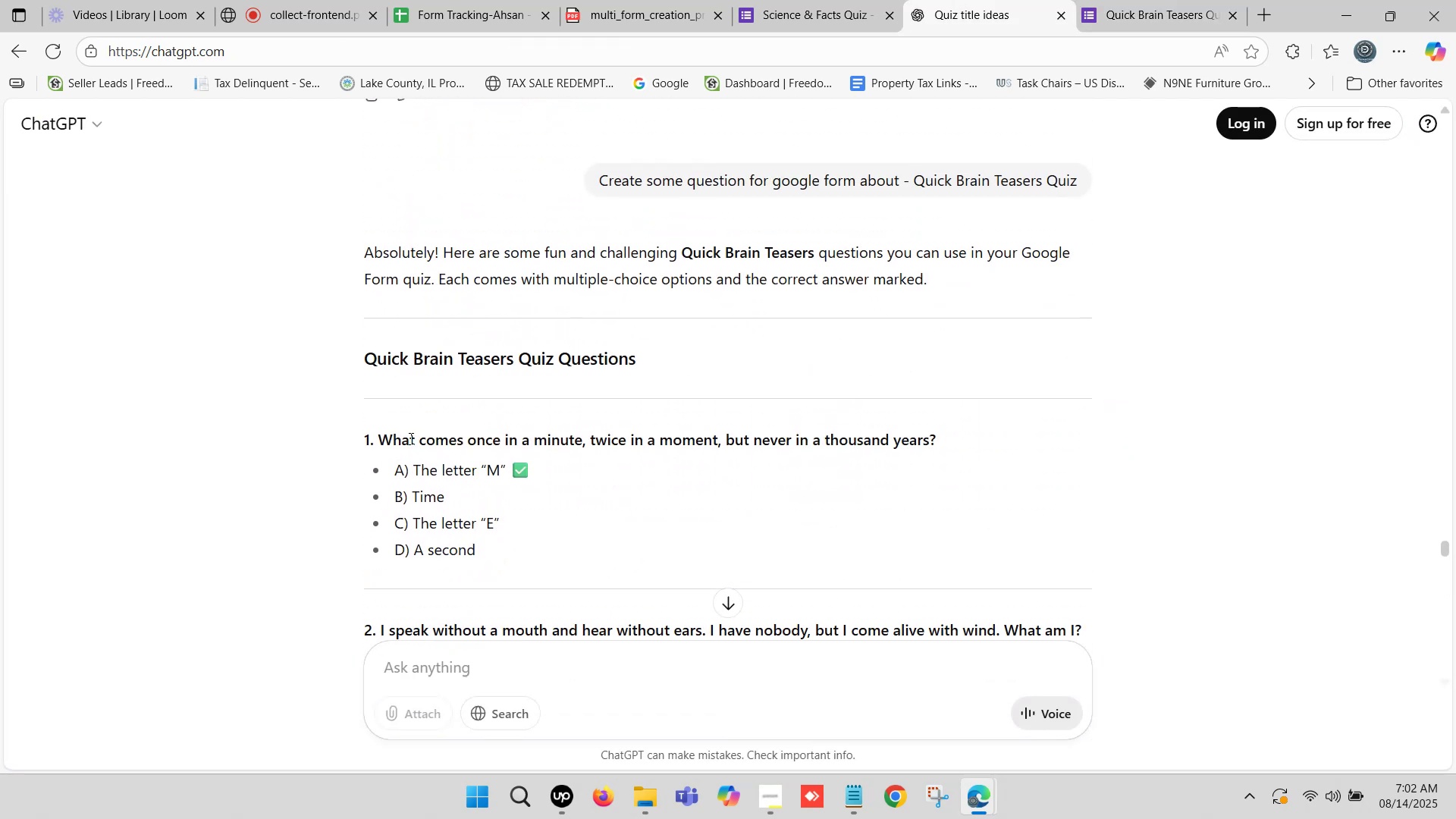 
scroll: coordinate [390, 438], scroll_direction: down, amount: 1.0
 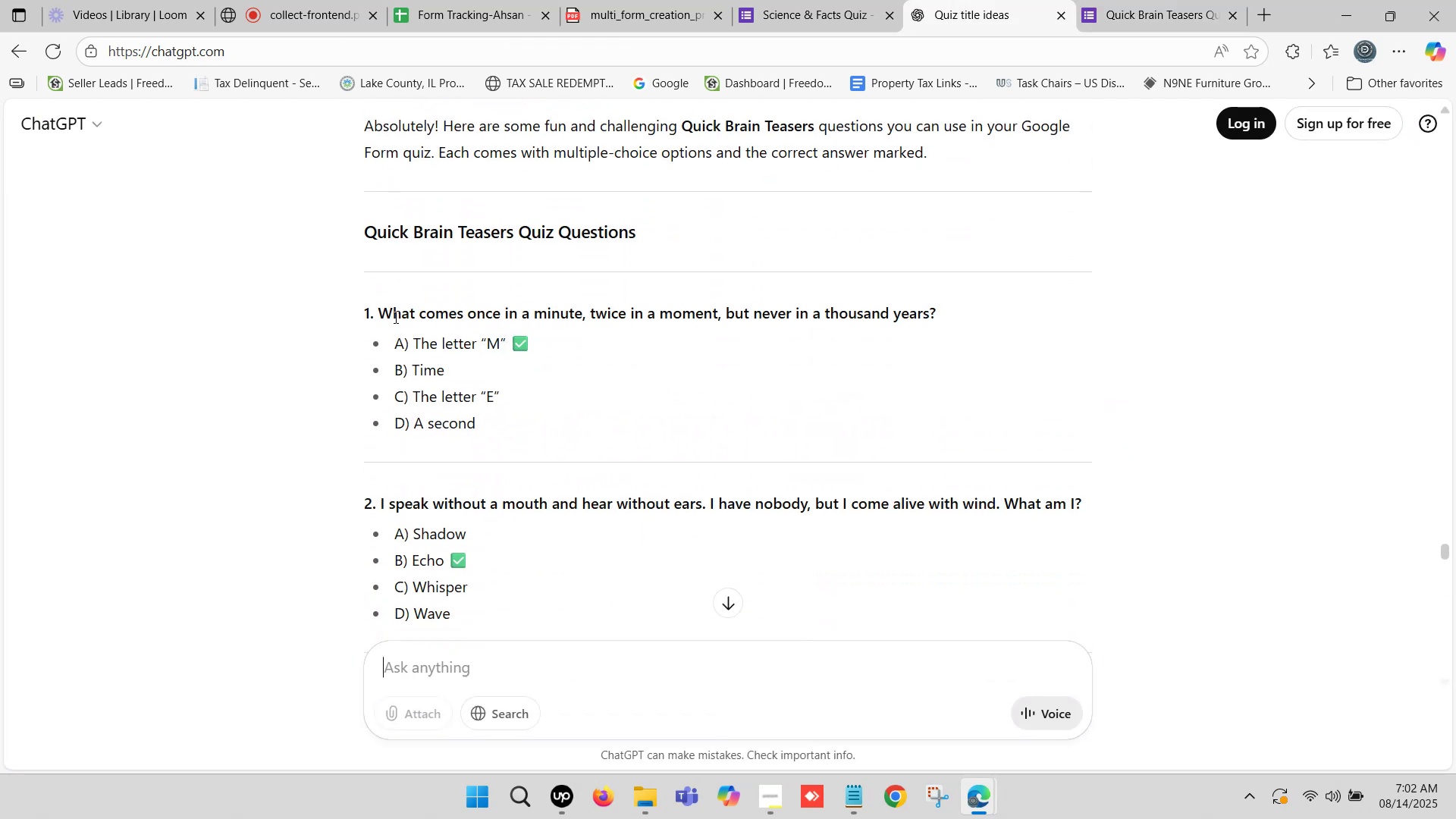 
left_click_drag(start_coordinate=[383, 309], to_coordinate=[937, 314])
 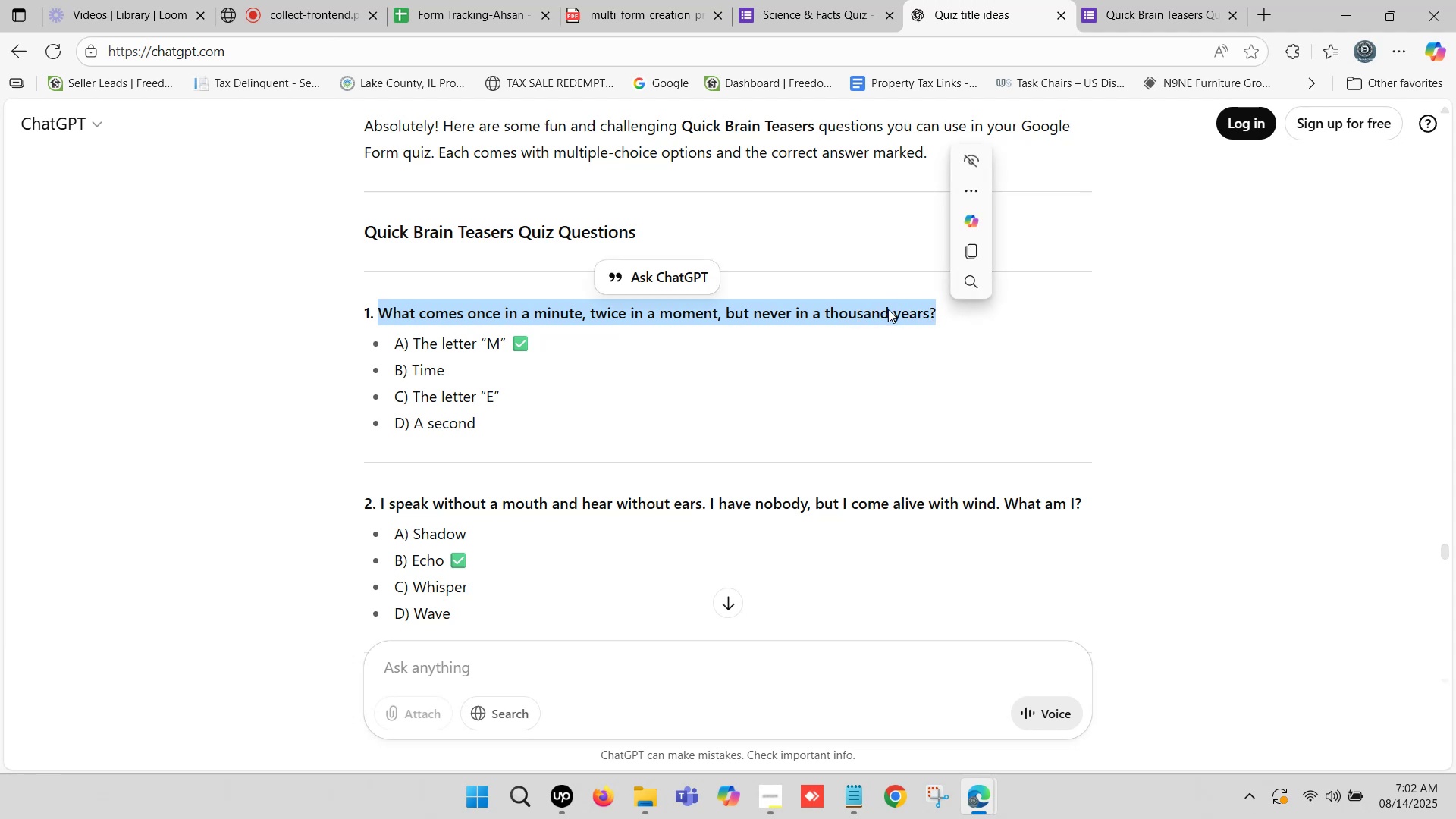 
key(Control+C)
 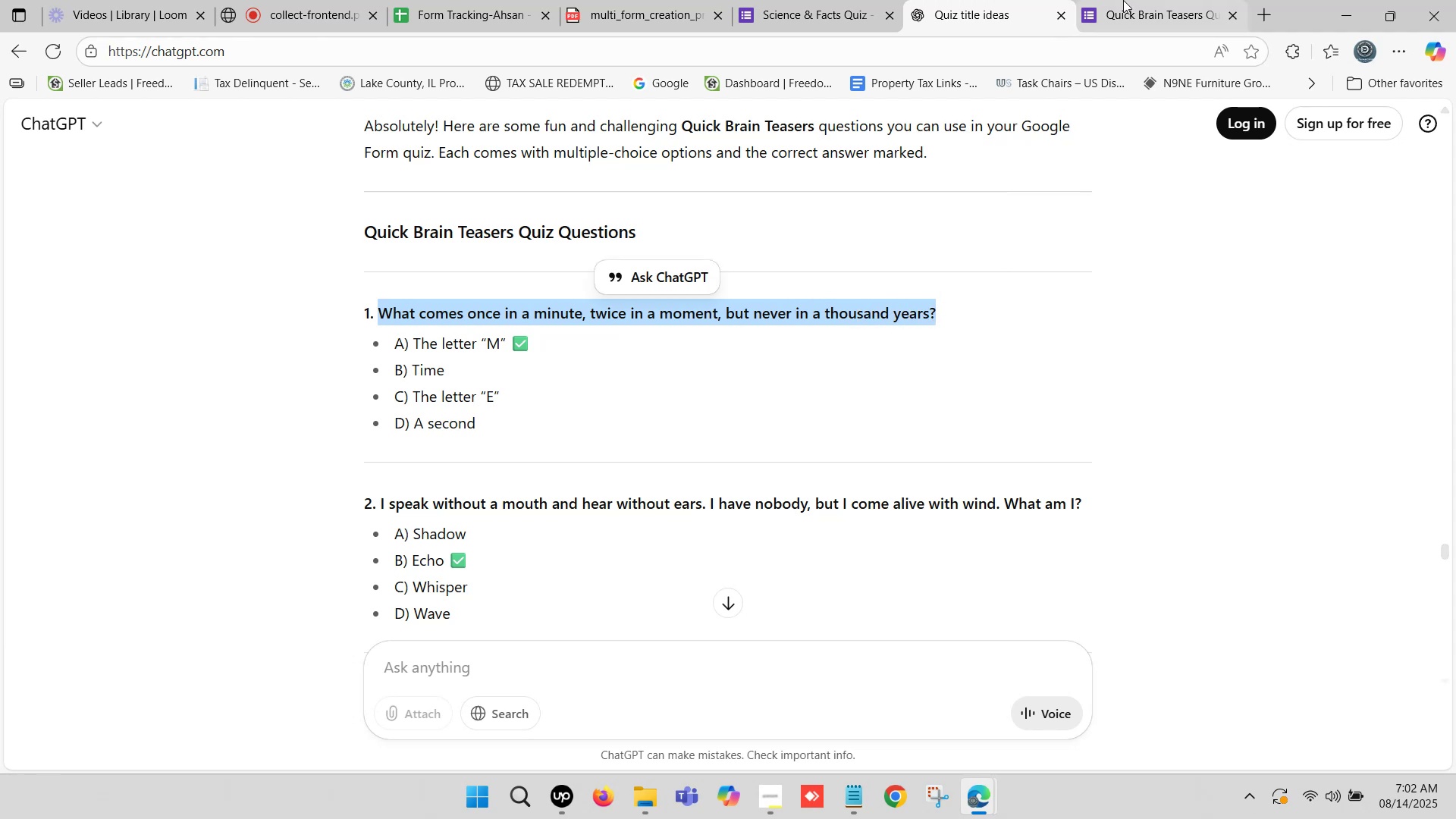 
left_click([1134, 0])
 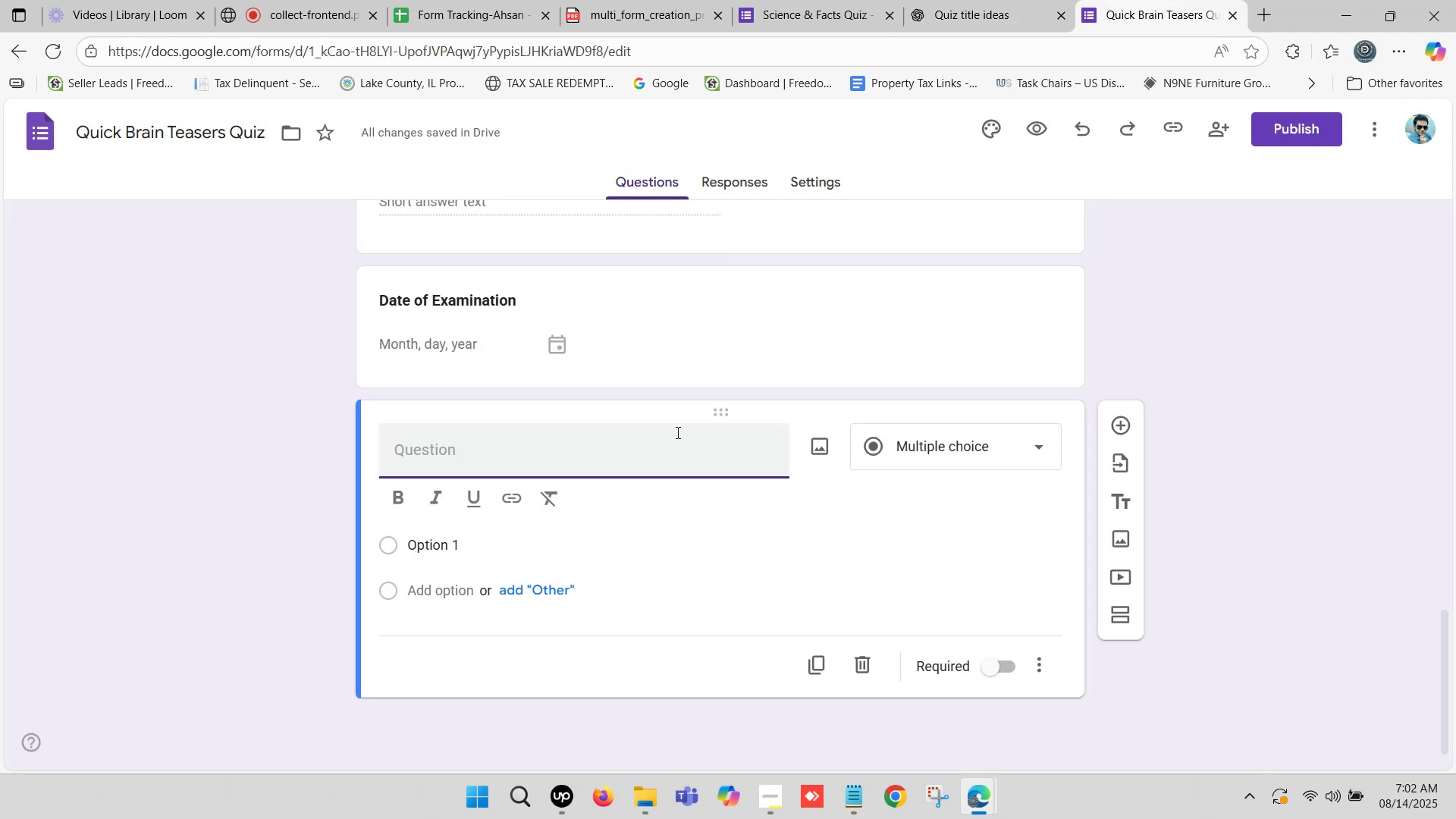 
key(Control+V)
 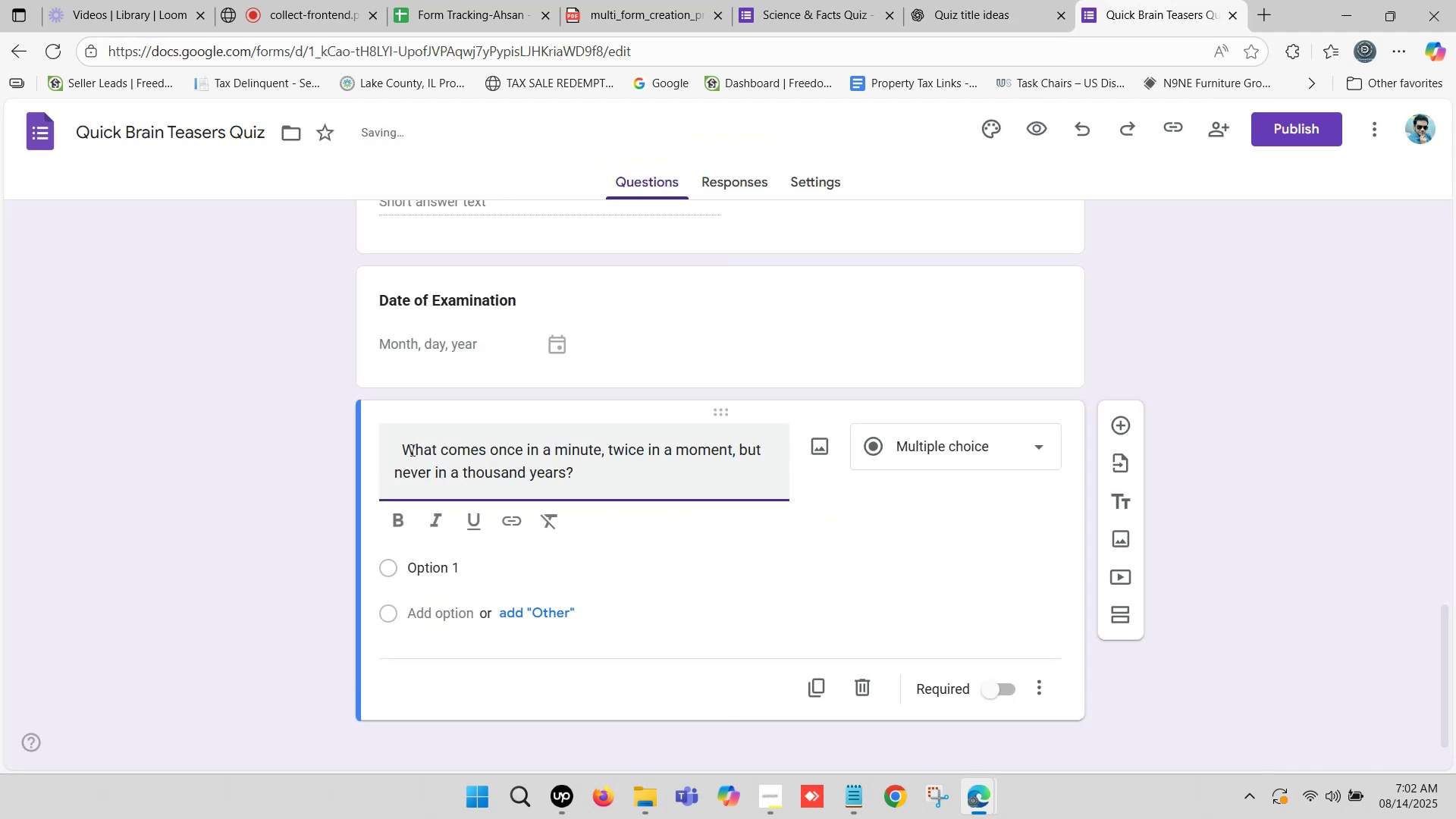 
left_click_drag(start_coordinate=[403, 449], to_coordinate=[324, 454])
 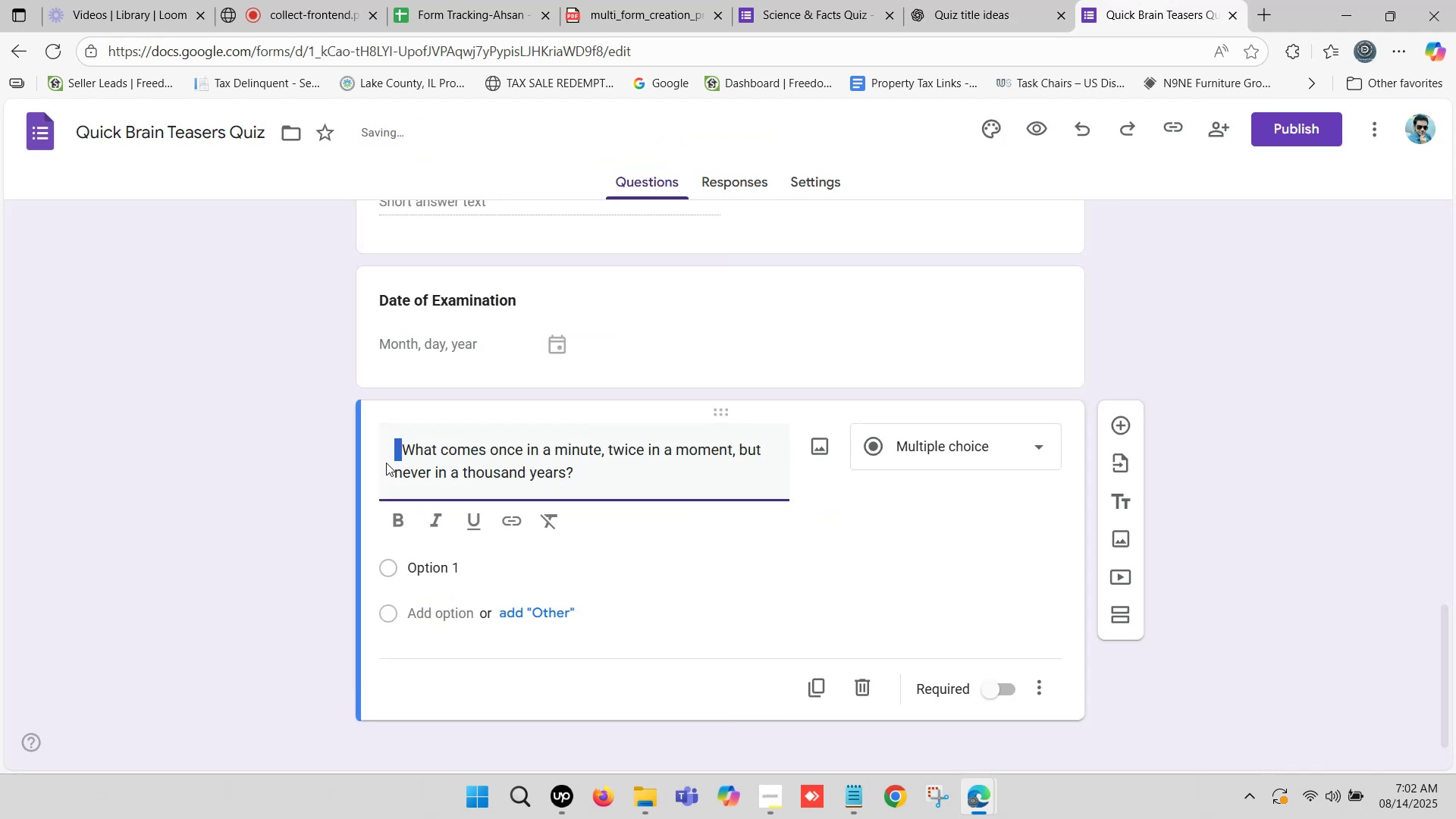 
key(Backspace)
 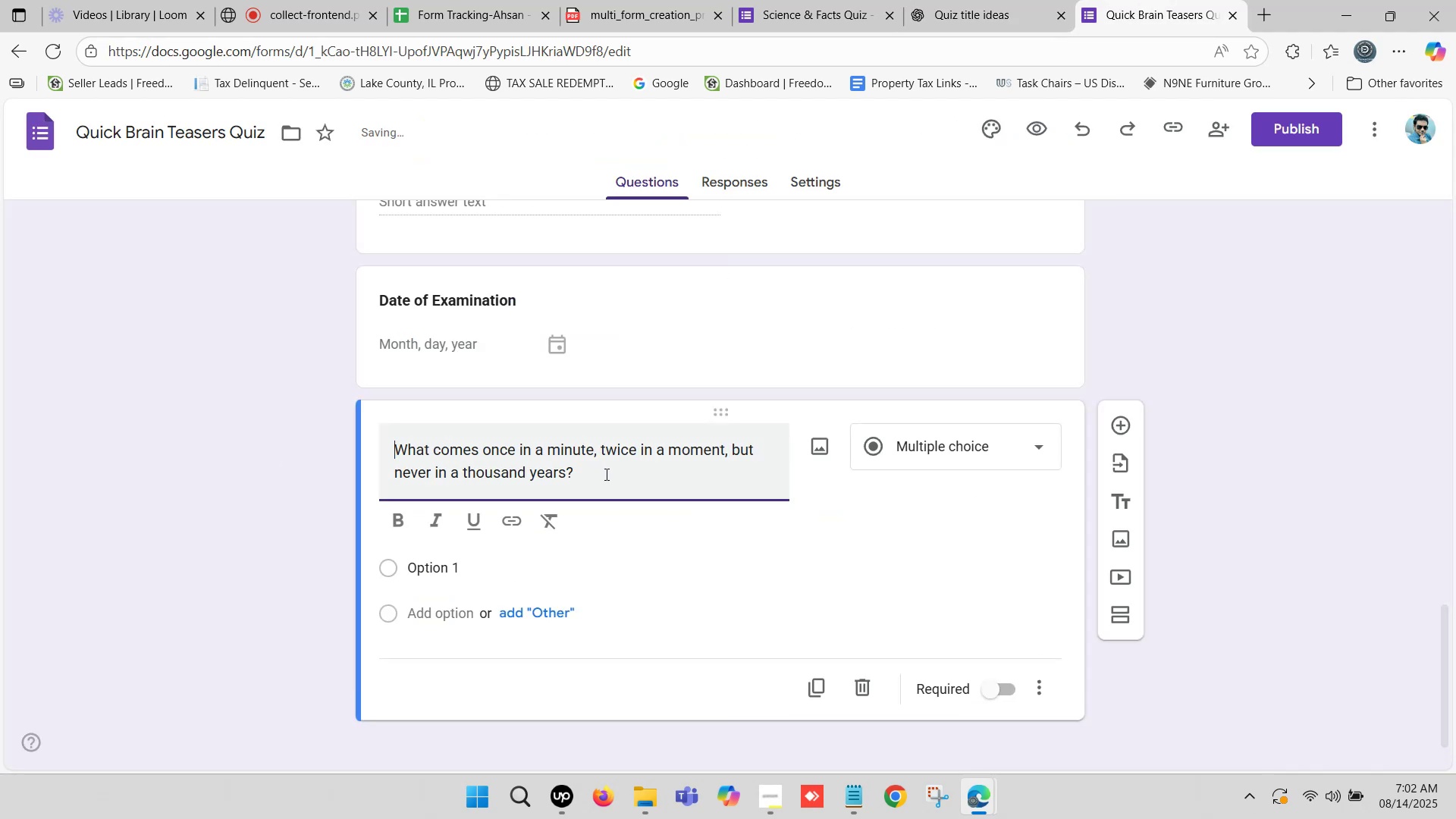 
left_click([607, 472])
 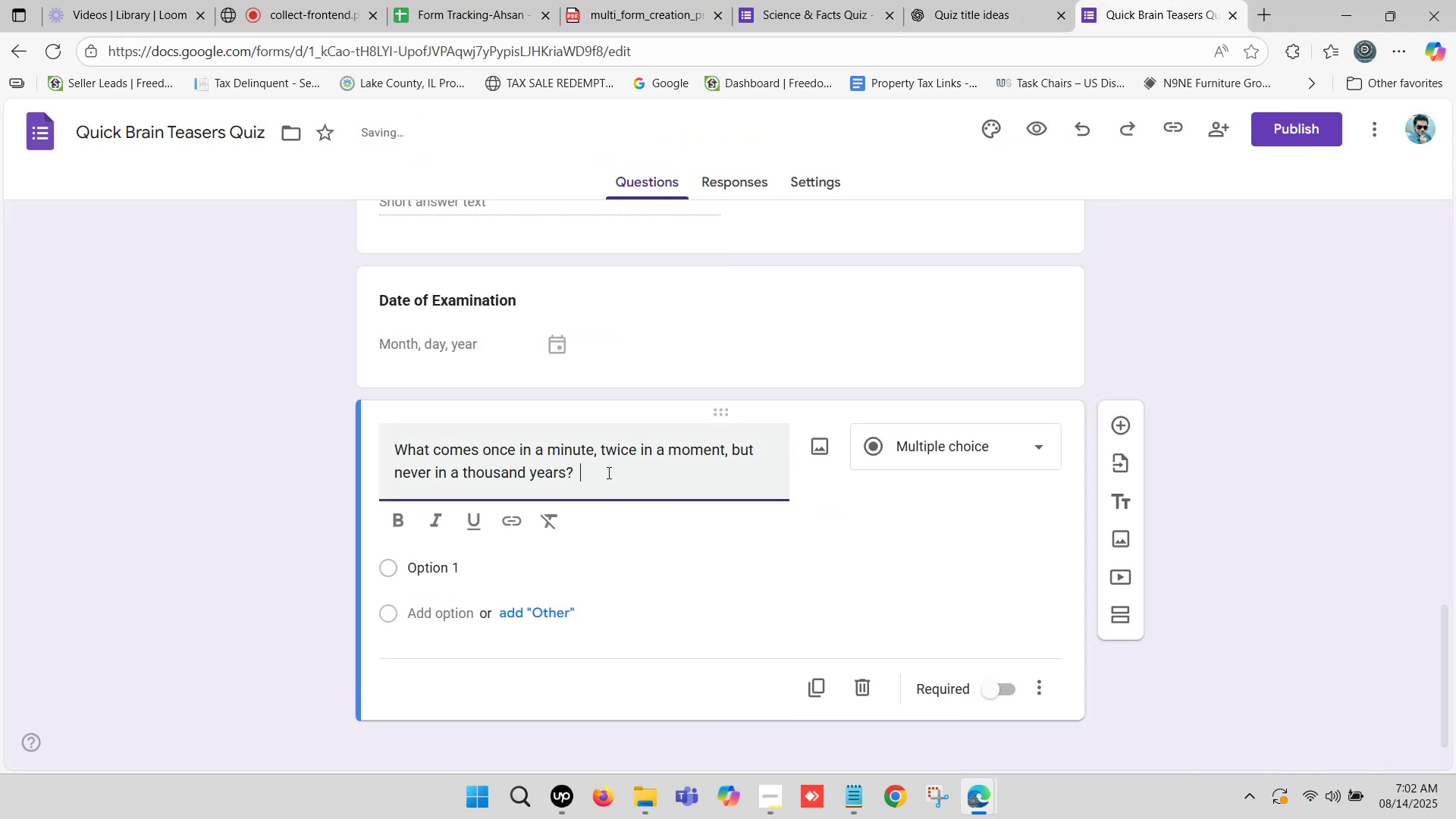 
key(Backspace)
 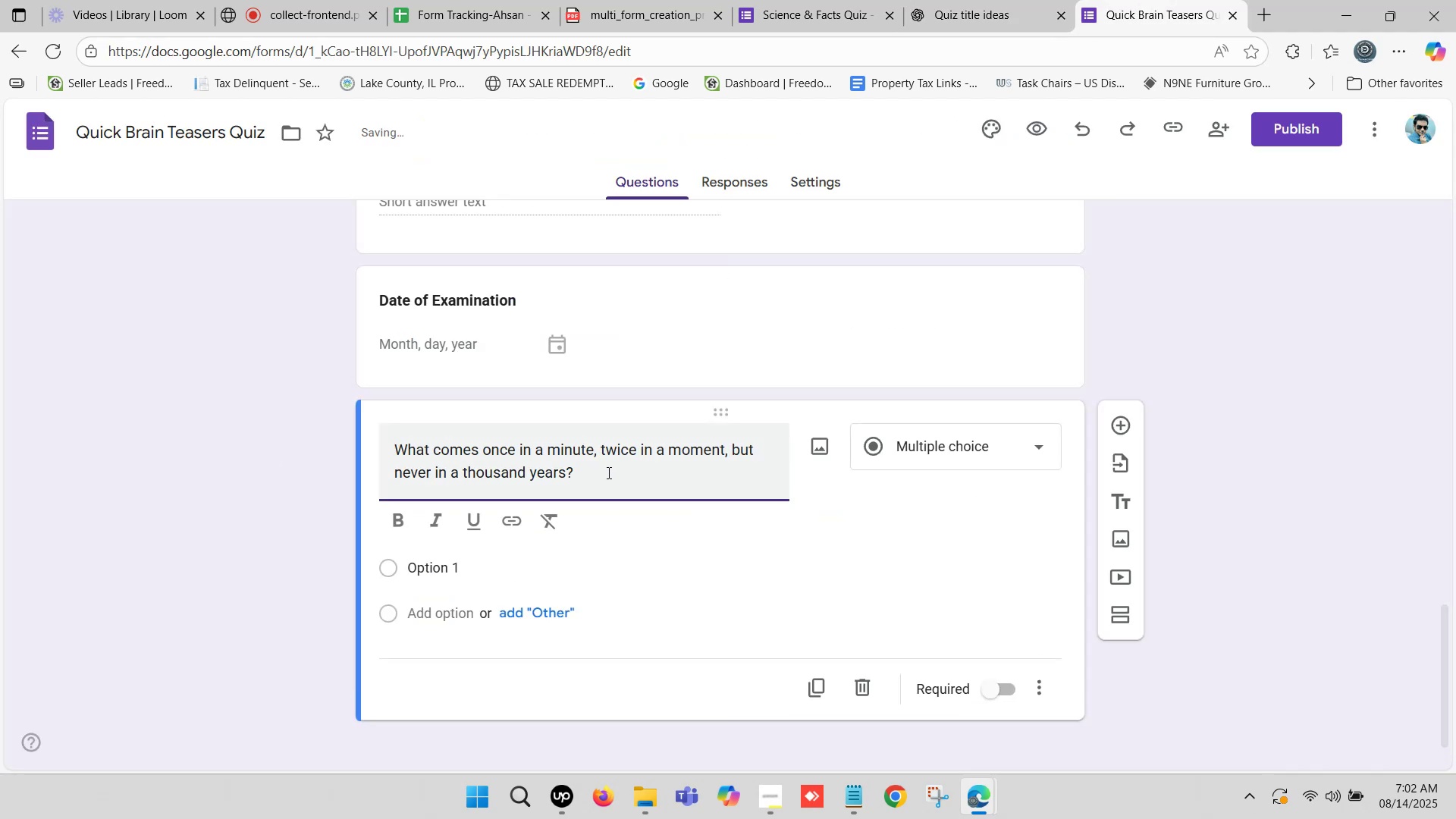 
key(Backspace)
 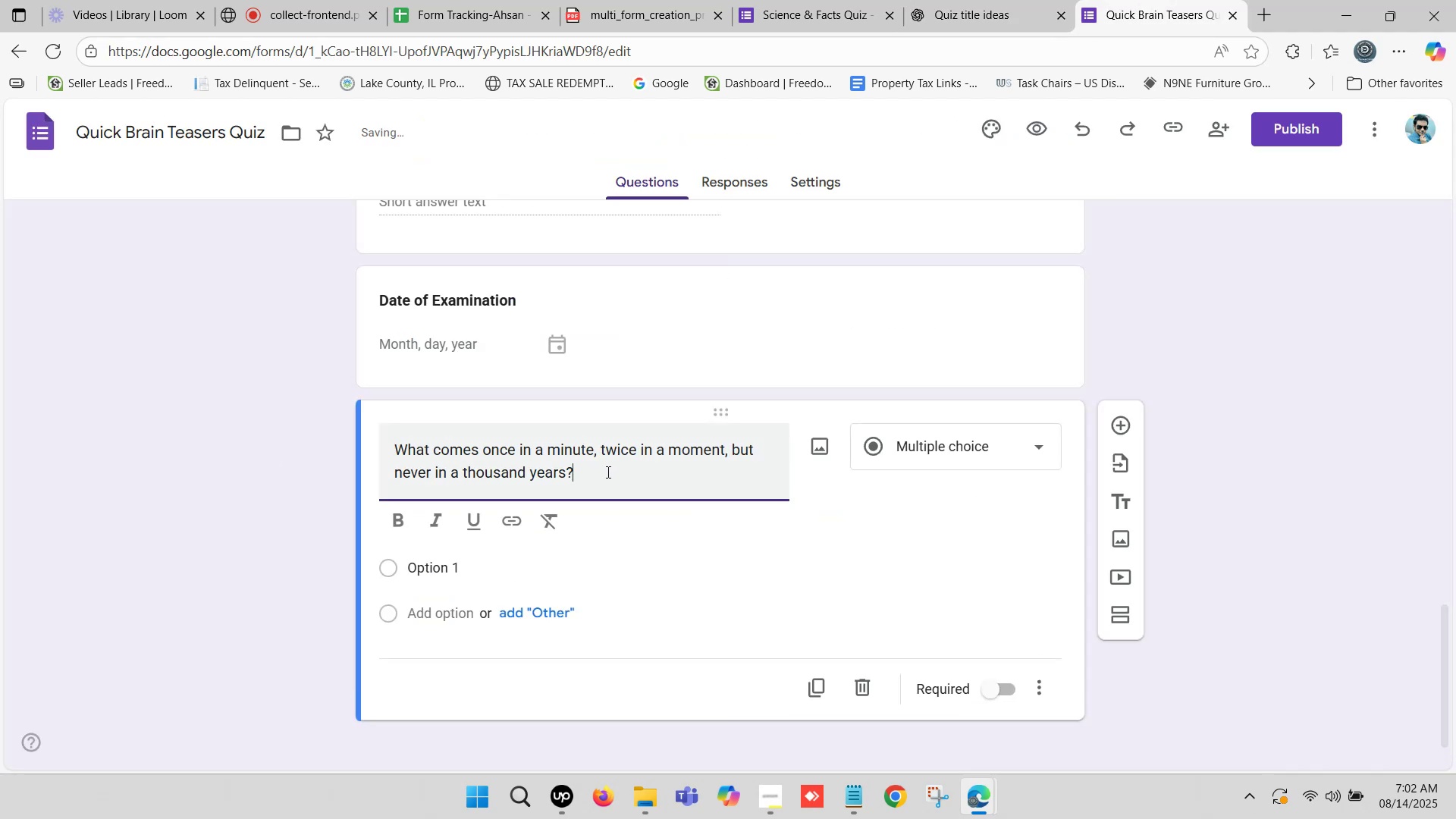 
left_click_drag(start_coordinate=[599, 472], to_coordinate=[318, 444])
 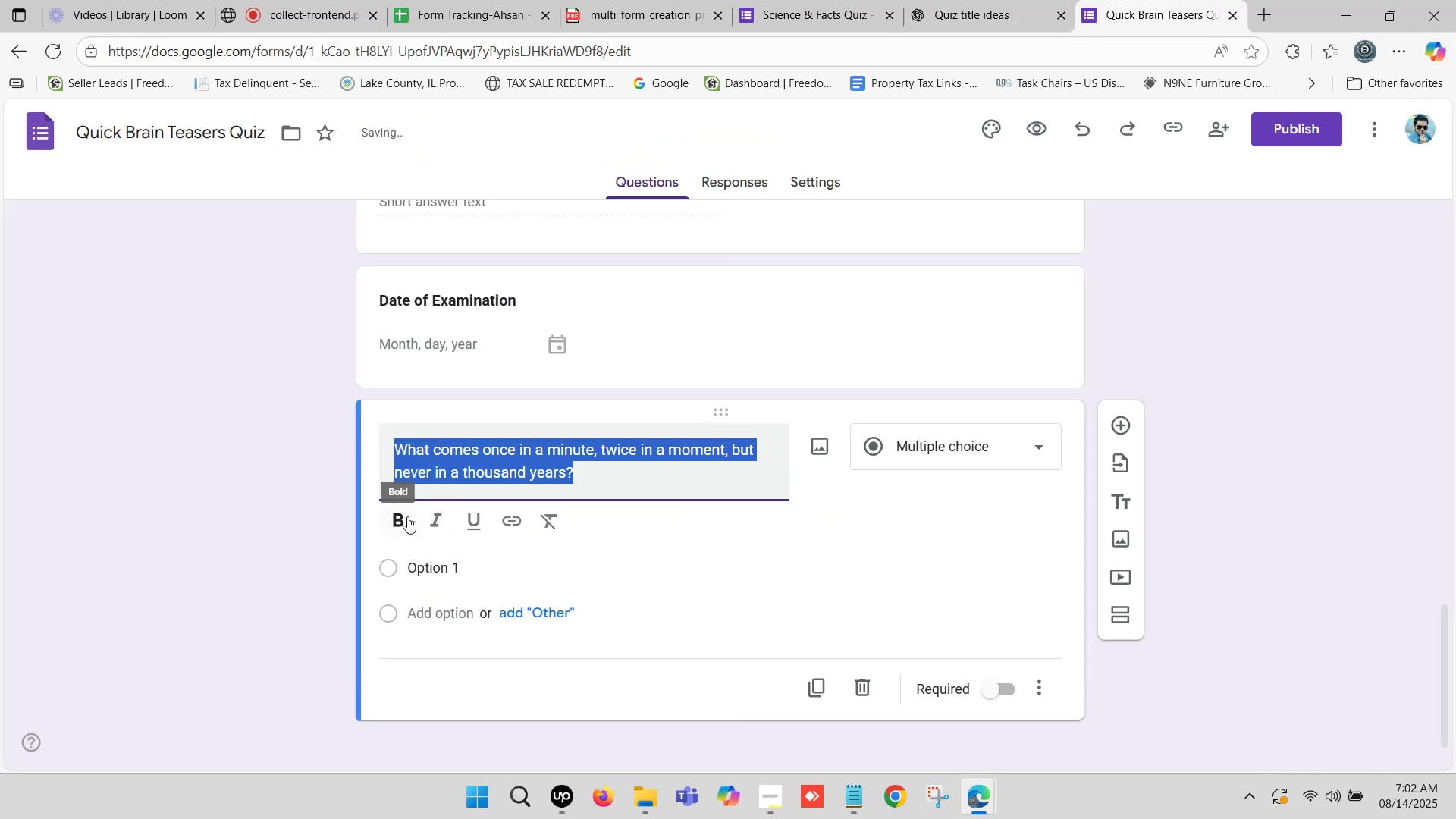 
left_click([400, 517])
 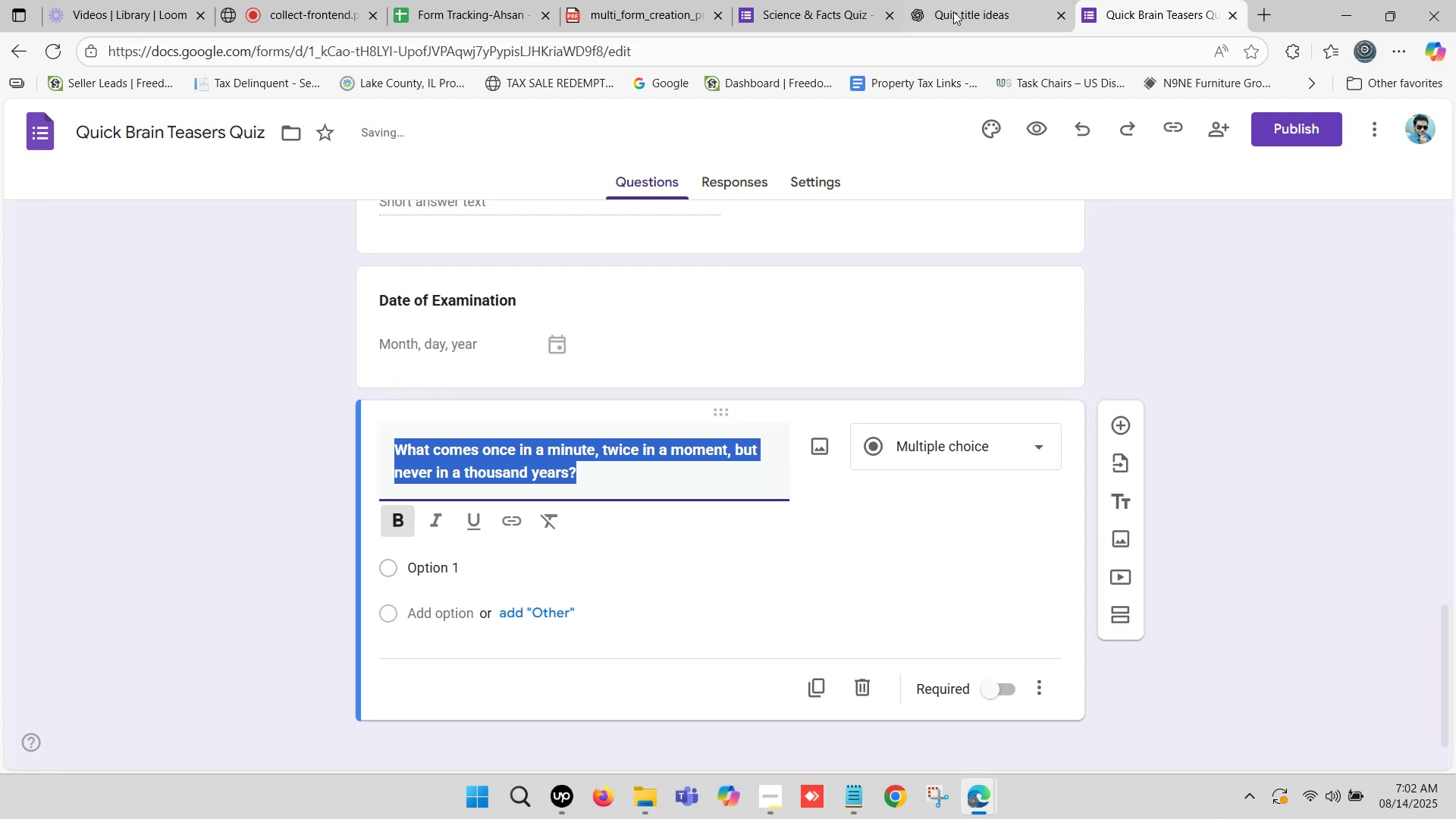 
left_click([977, 0])
 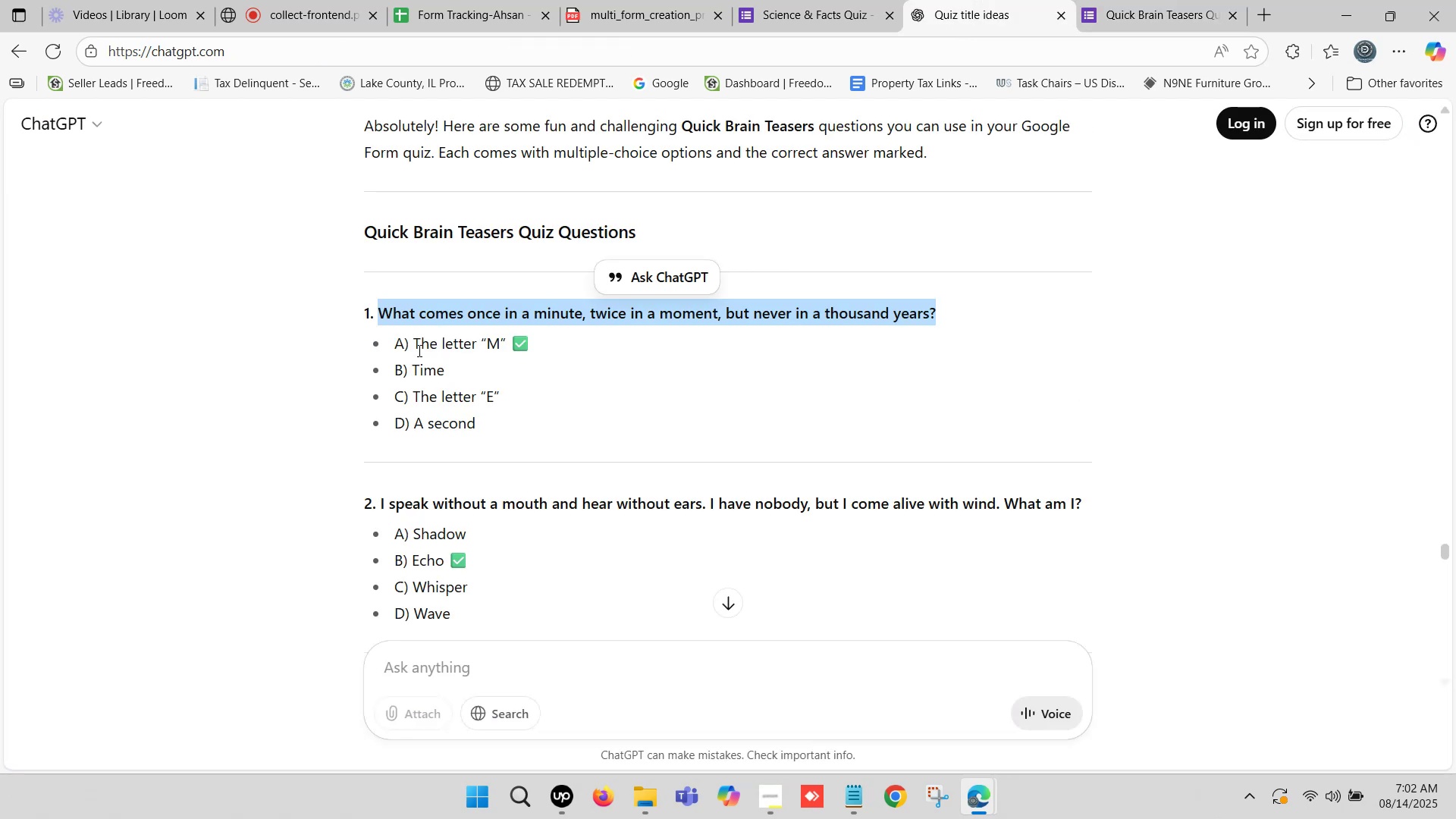 
left_click_drag(start_coordinate=[412, 344], to_coordinate=[507, 345])
 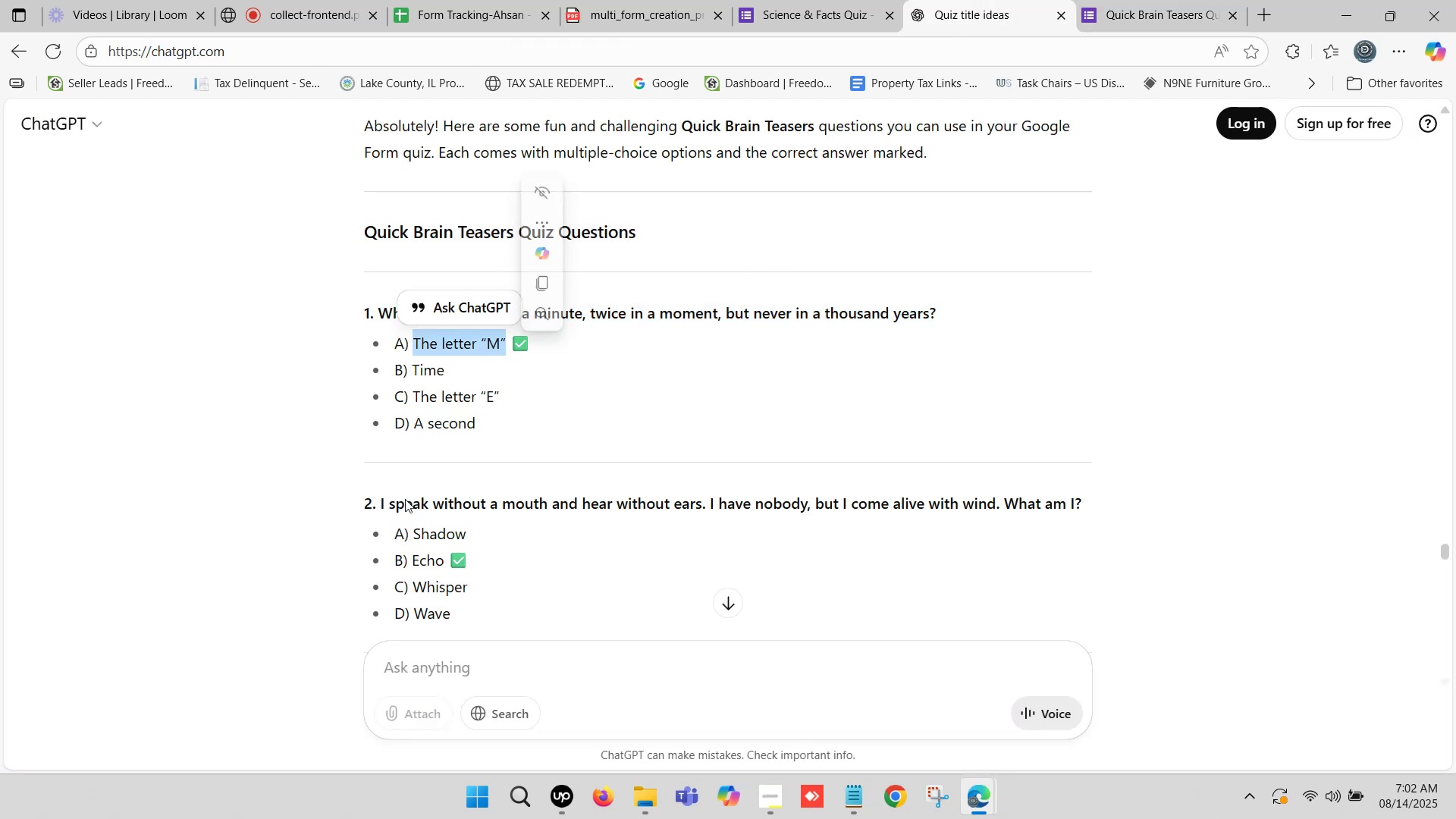 
key(Control+C)
 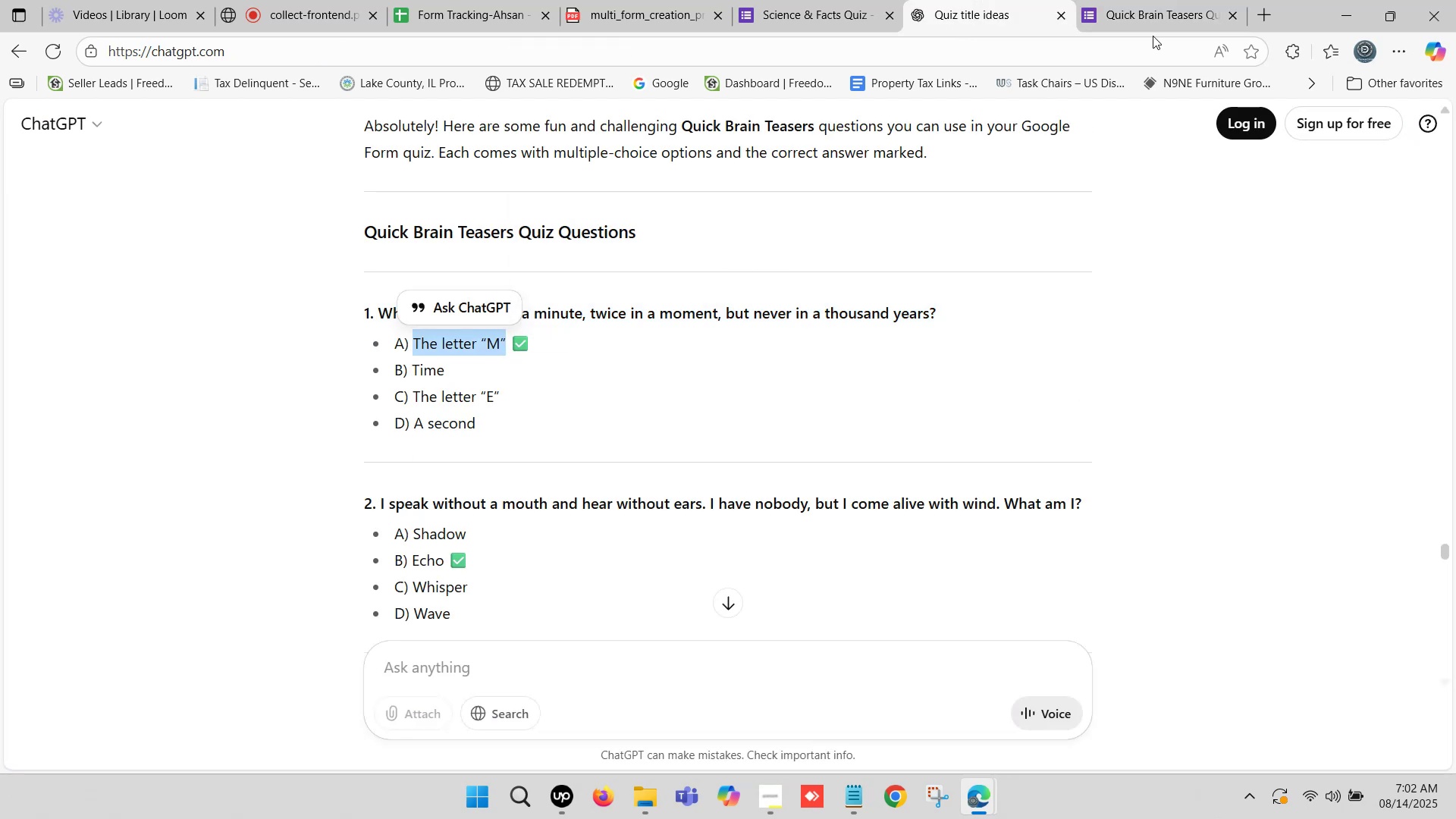 
left_click([1150, 4])
 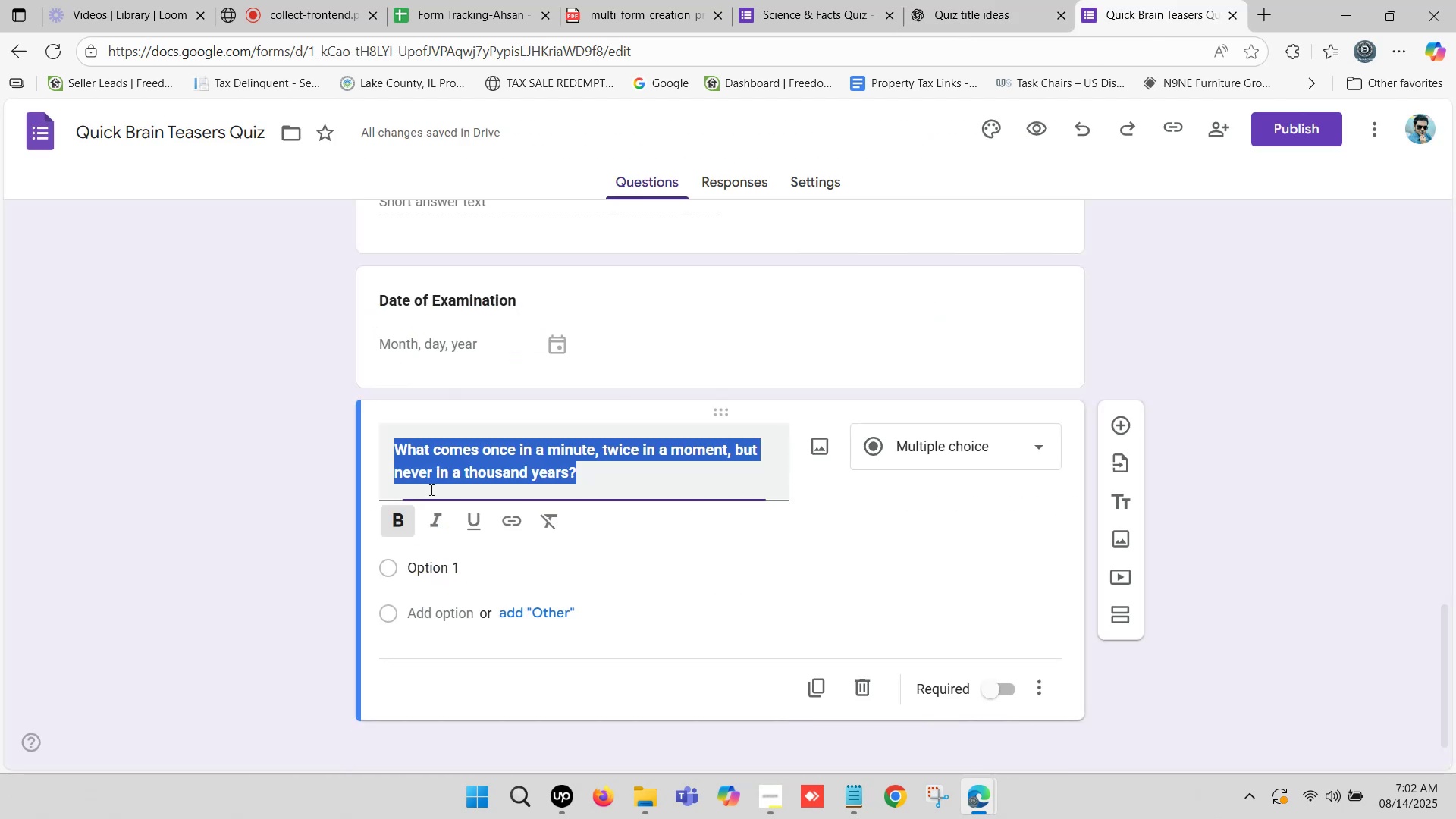 
scroll: coordinate [430, 489], scroll_direction: down, amount: 1.0
 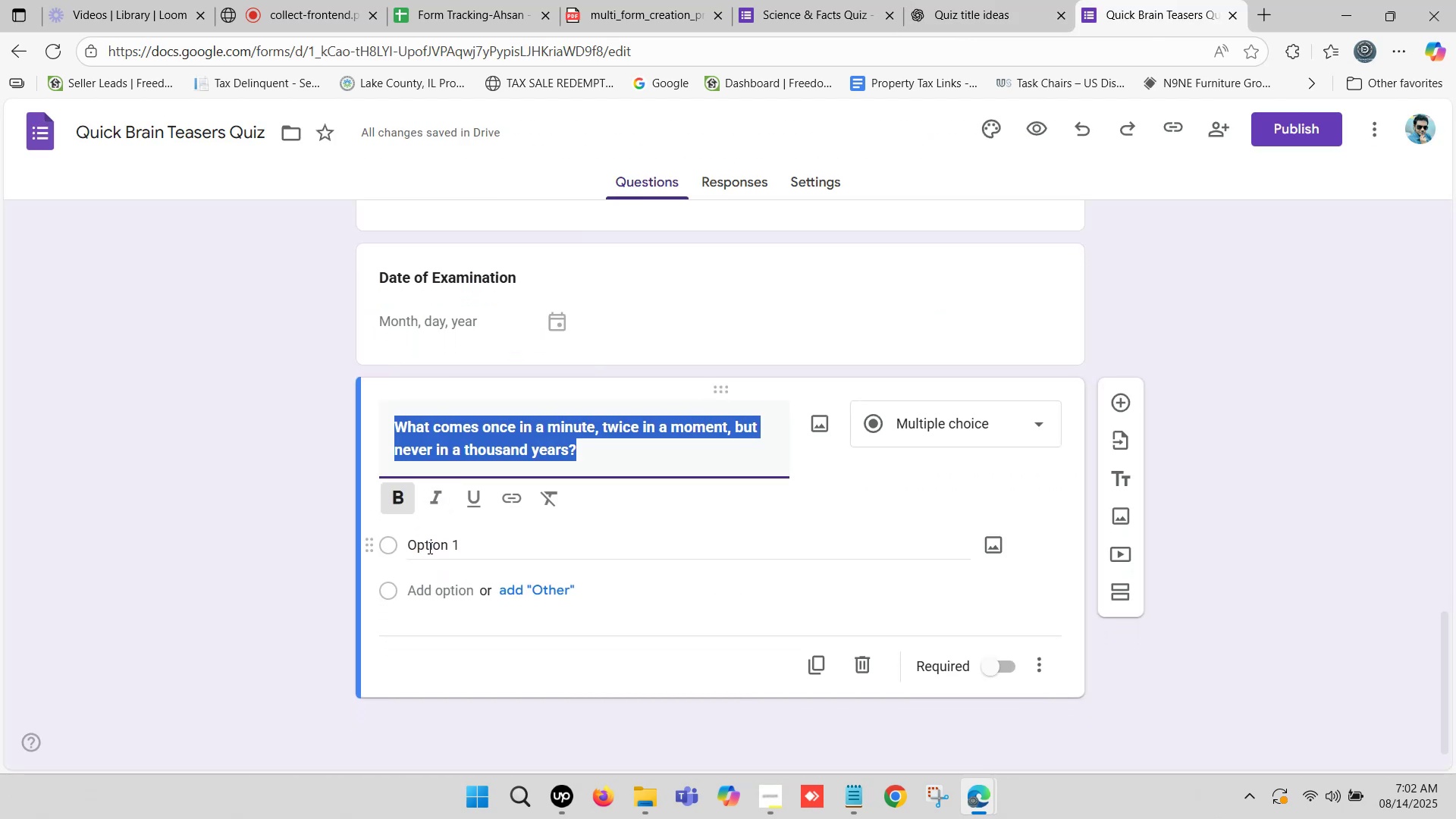 
left_click([431, 543])
 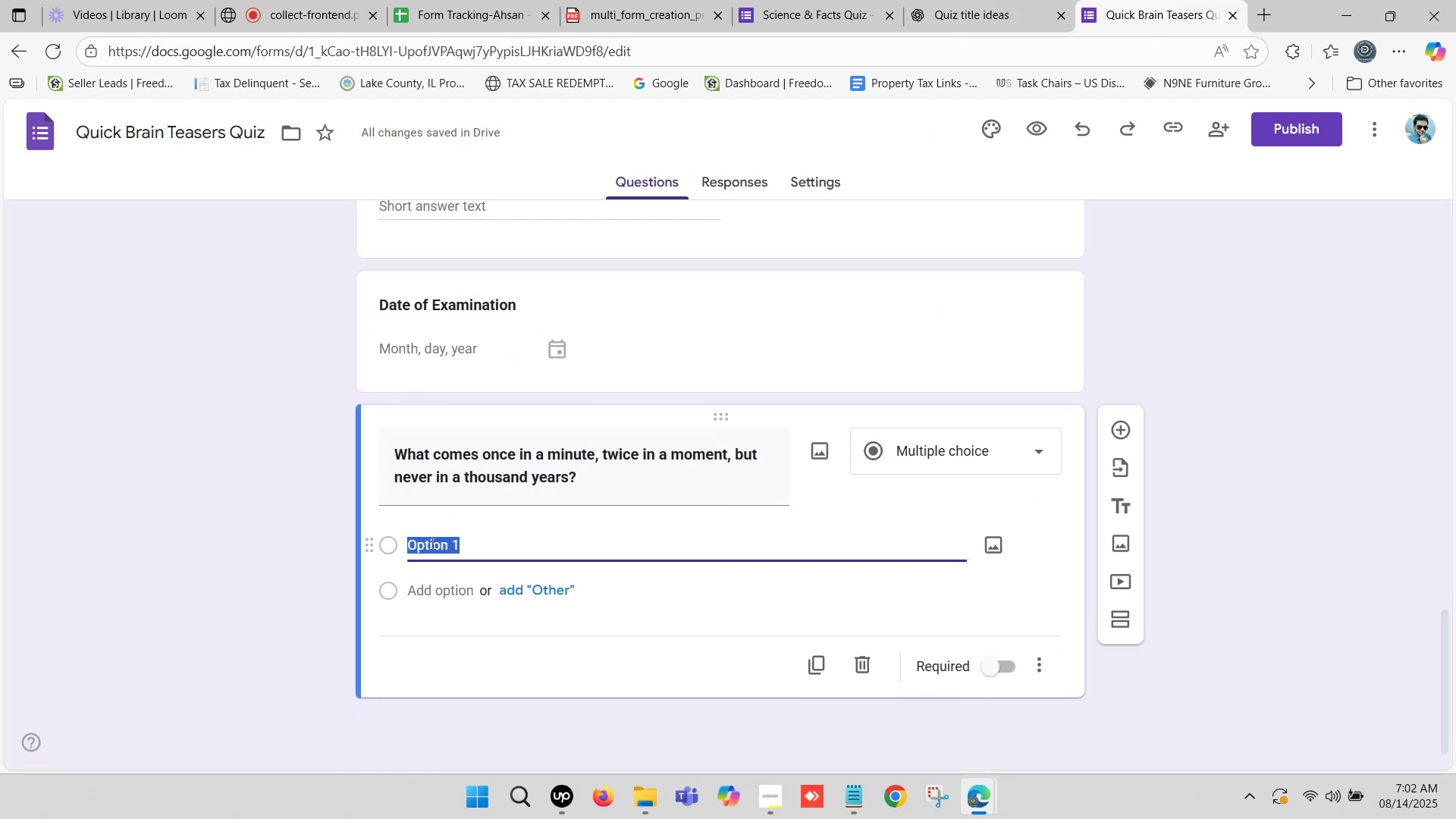 
key(Control+V)
 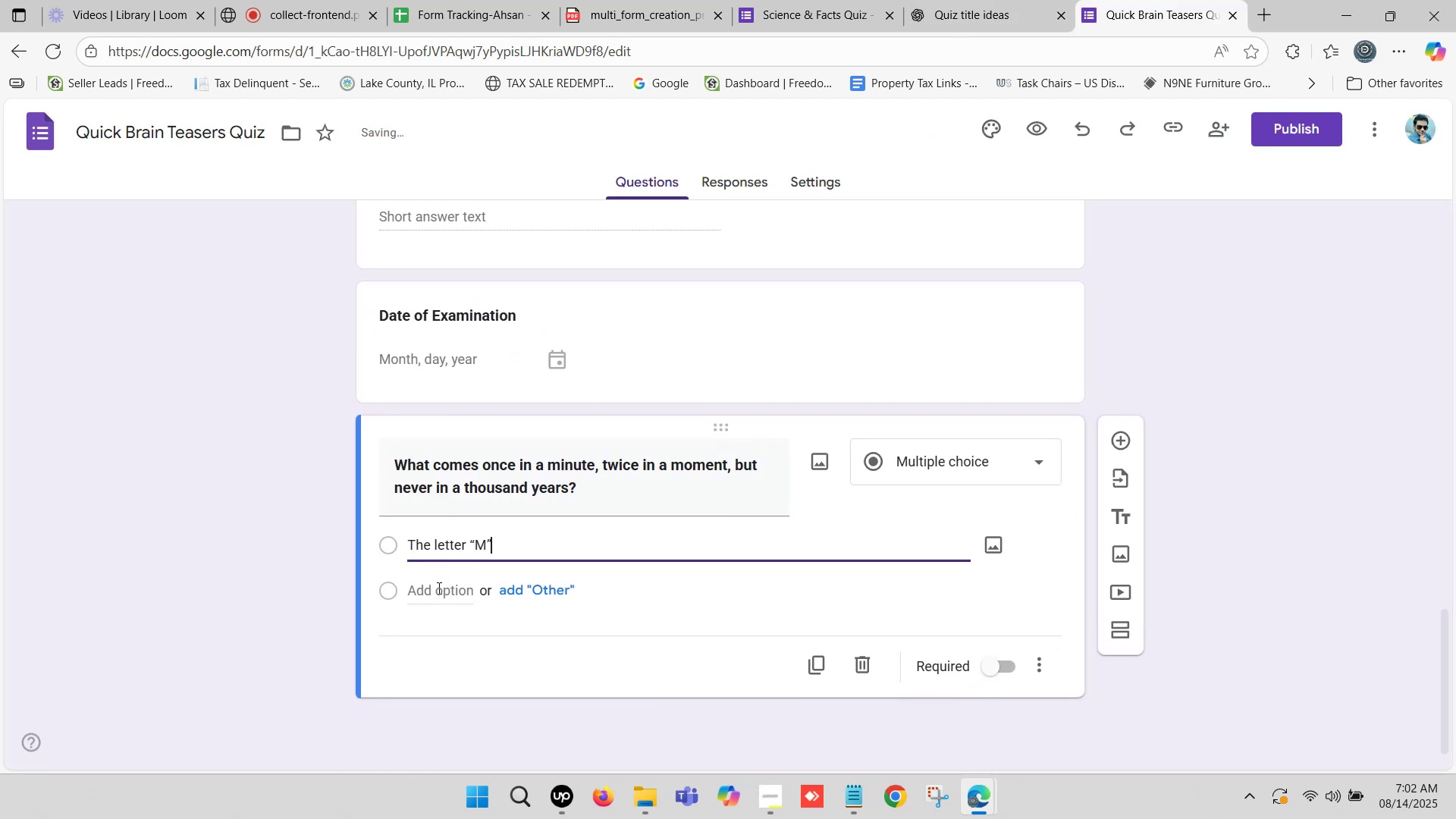 
left_click([438, 588])
 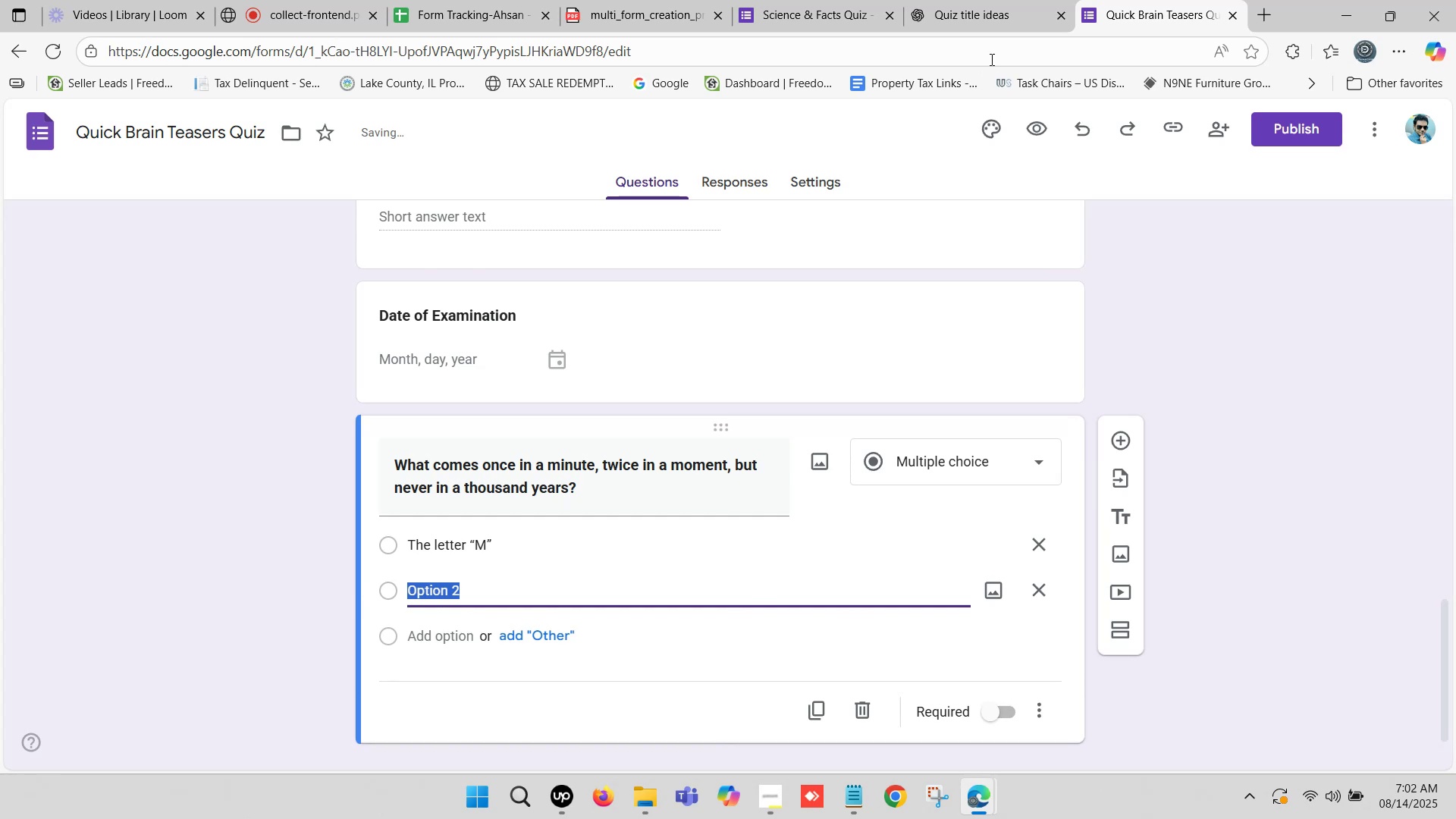 
left_click([995, 0])
 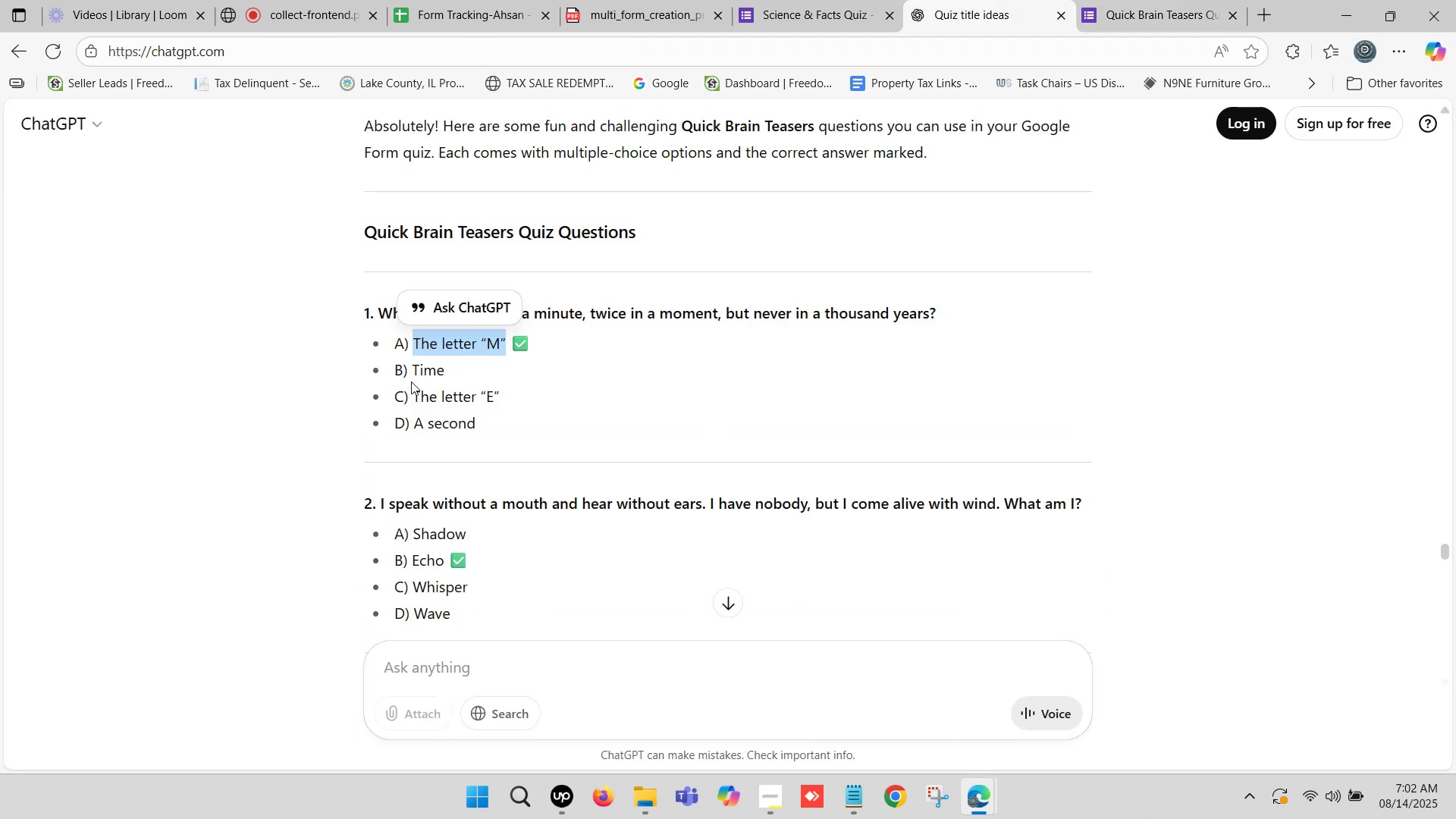 
left_click_drag(start_coordinate=[412, 373], to_coordinate=[443, 371])
 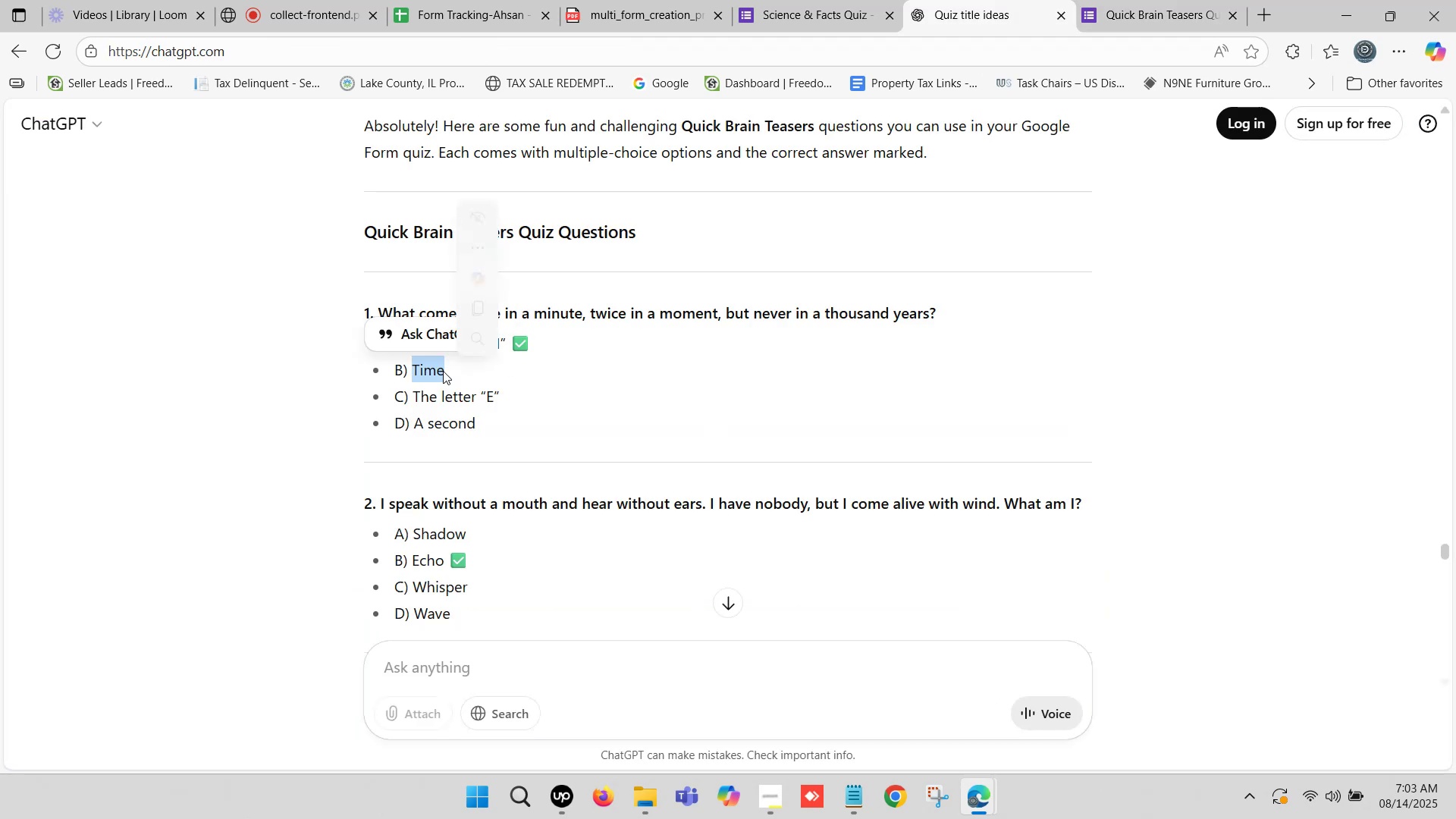 
key(Control+C)
 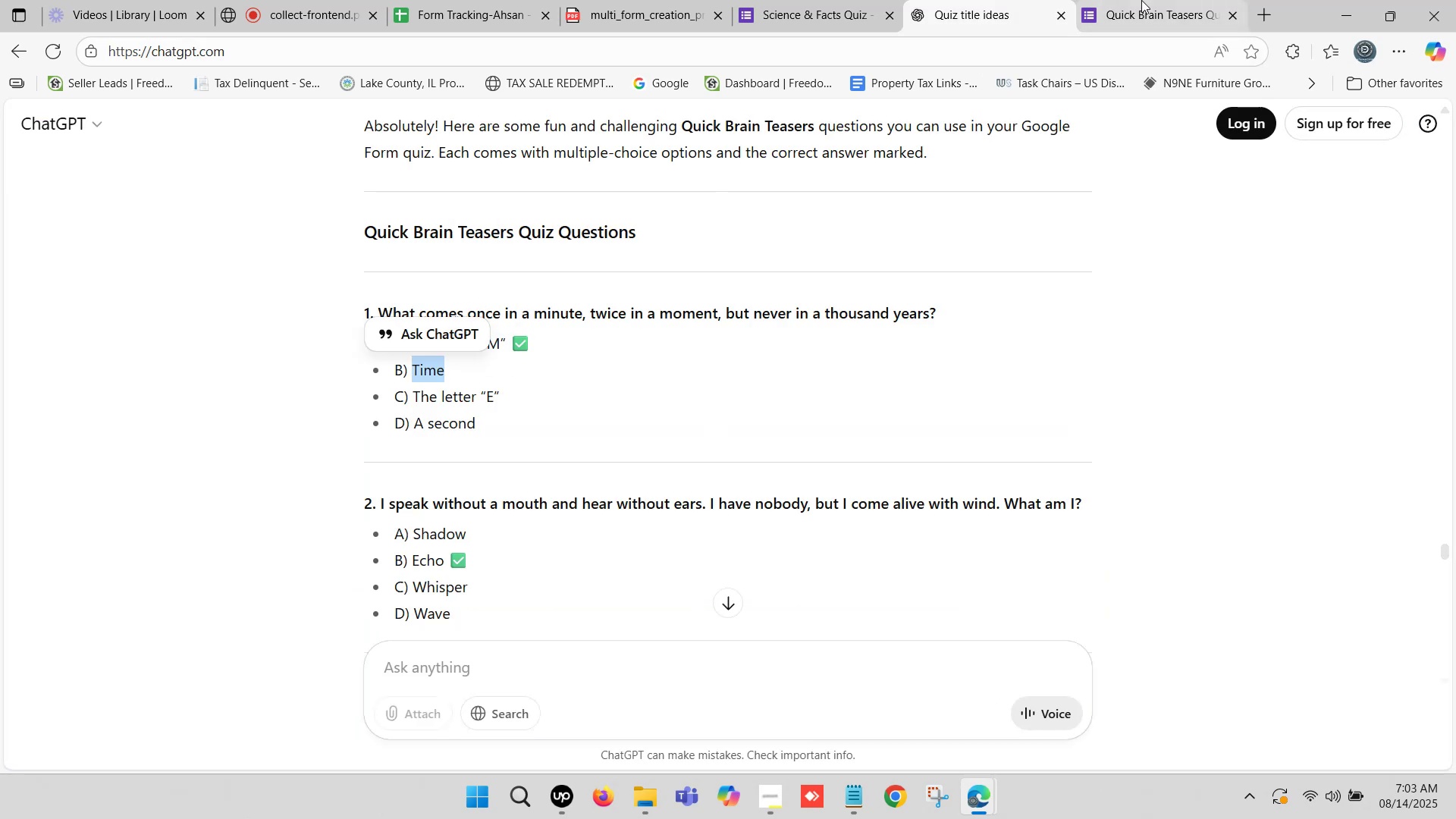 
left_click([1141, 0])
 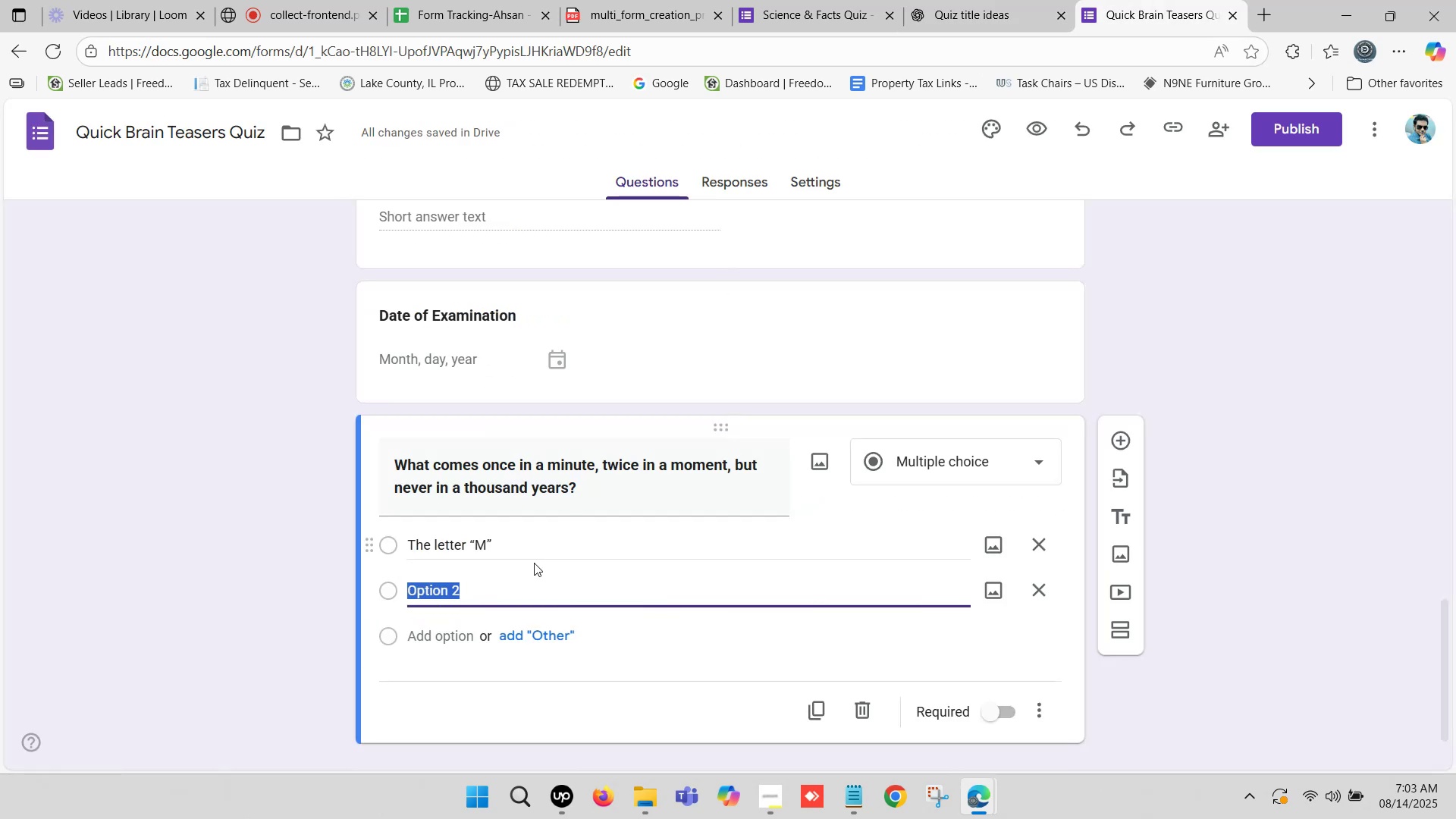 
key(Control+ControlLeft)
 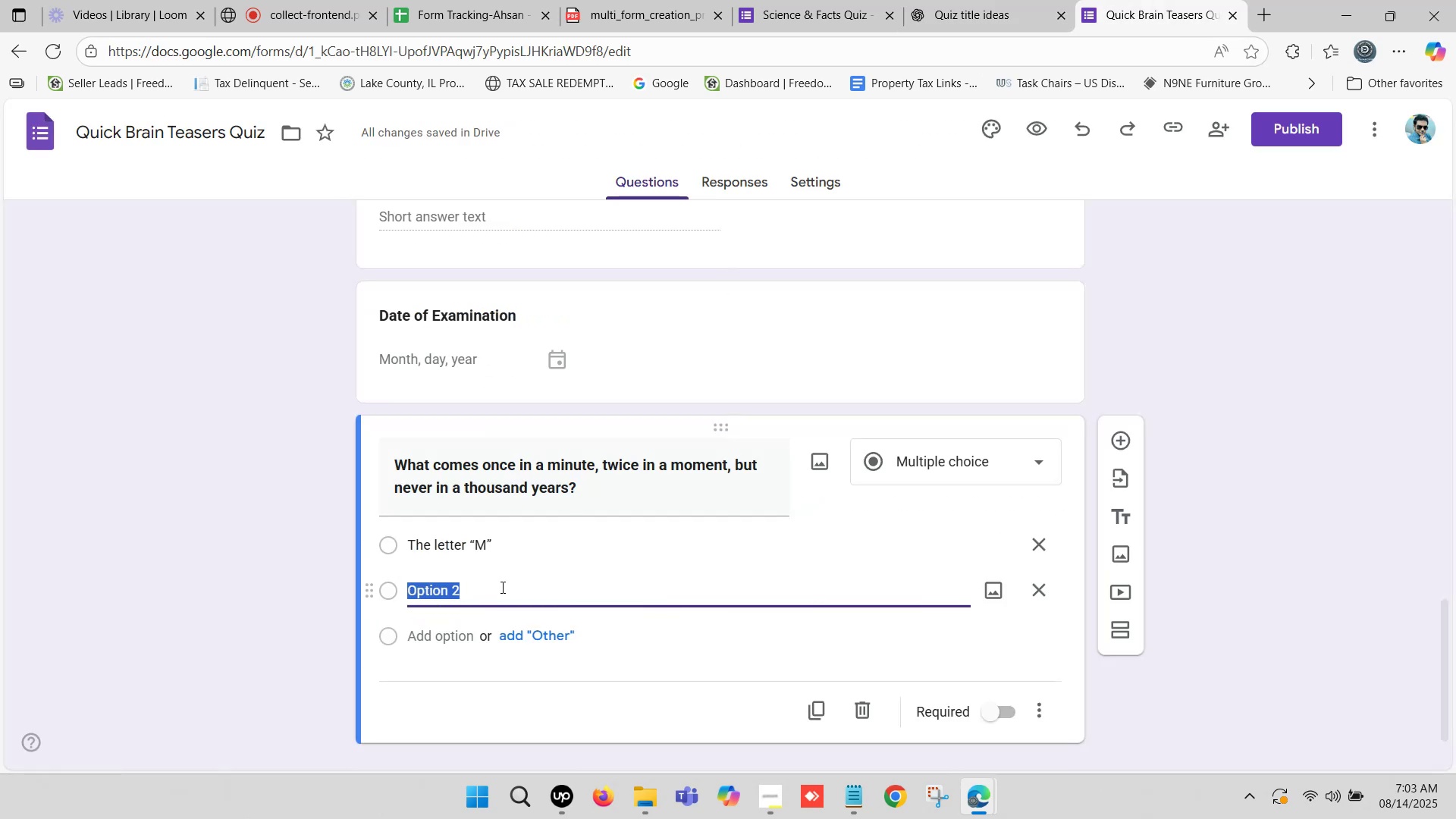 
key(Control+V)
 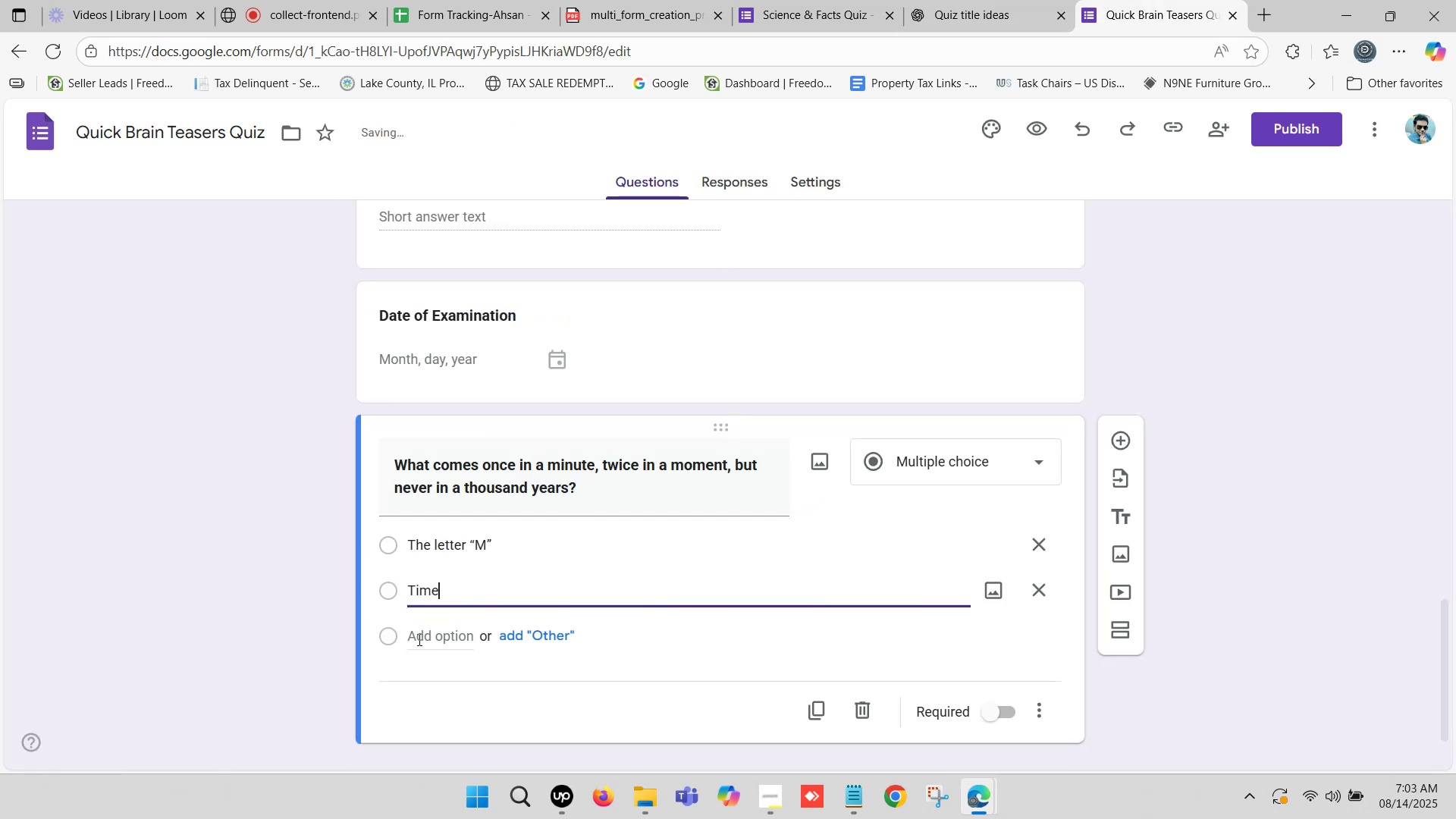 
left_click([418, 639])
 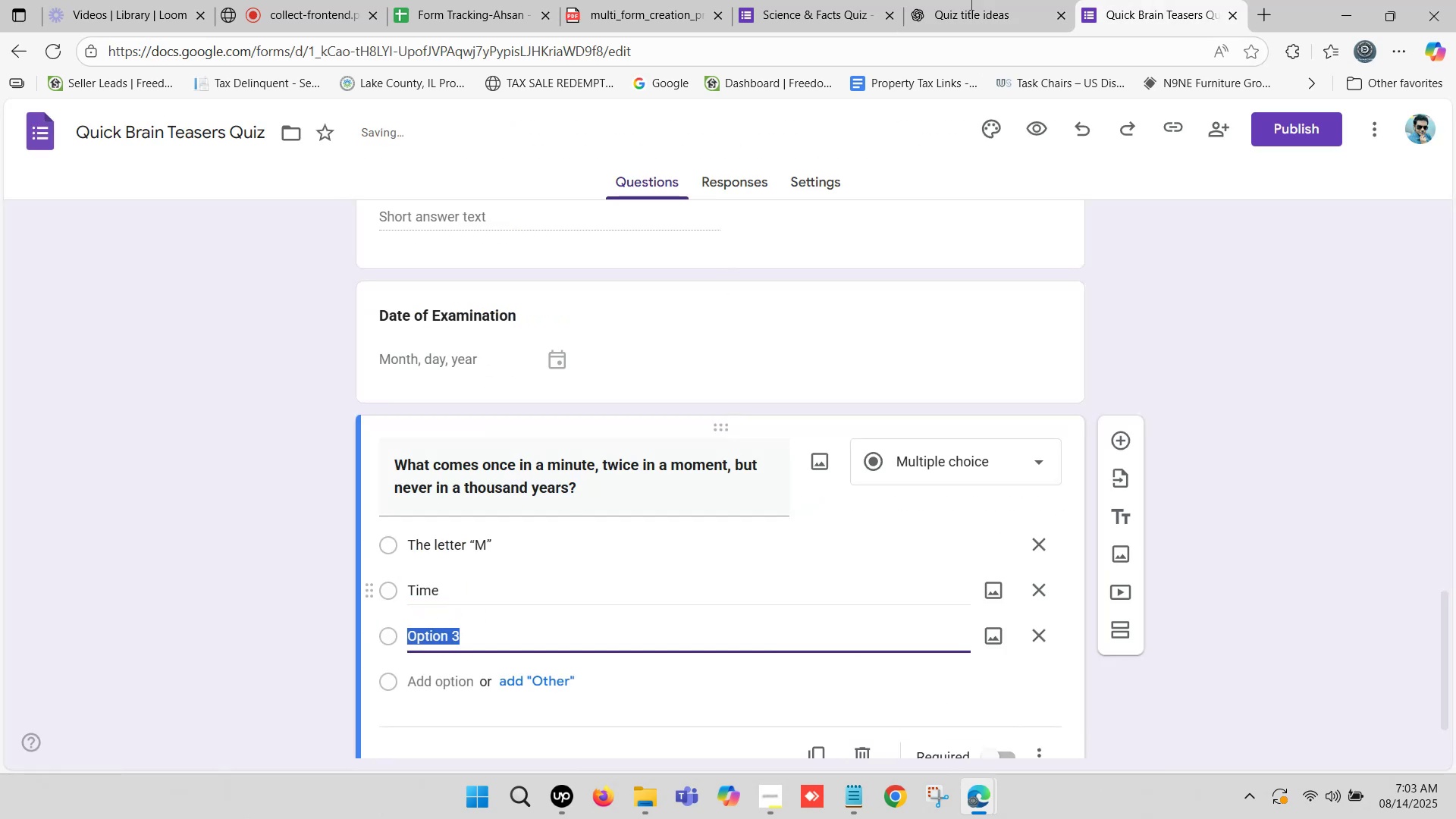 
left_click([974, 0])
 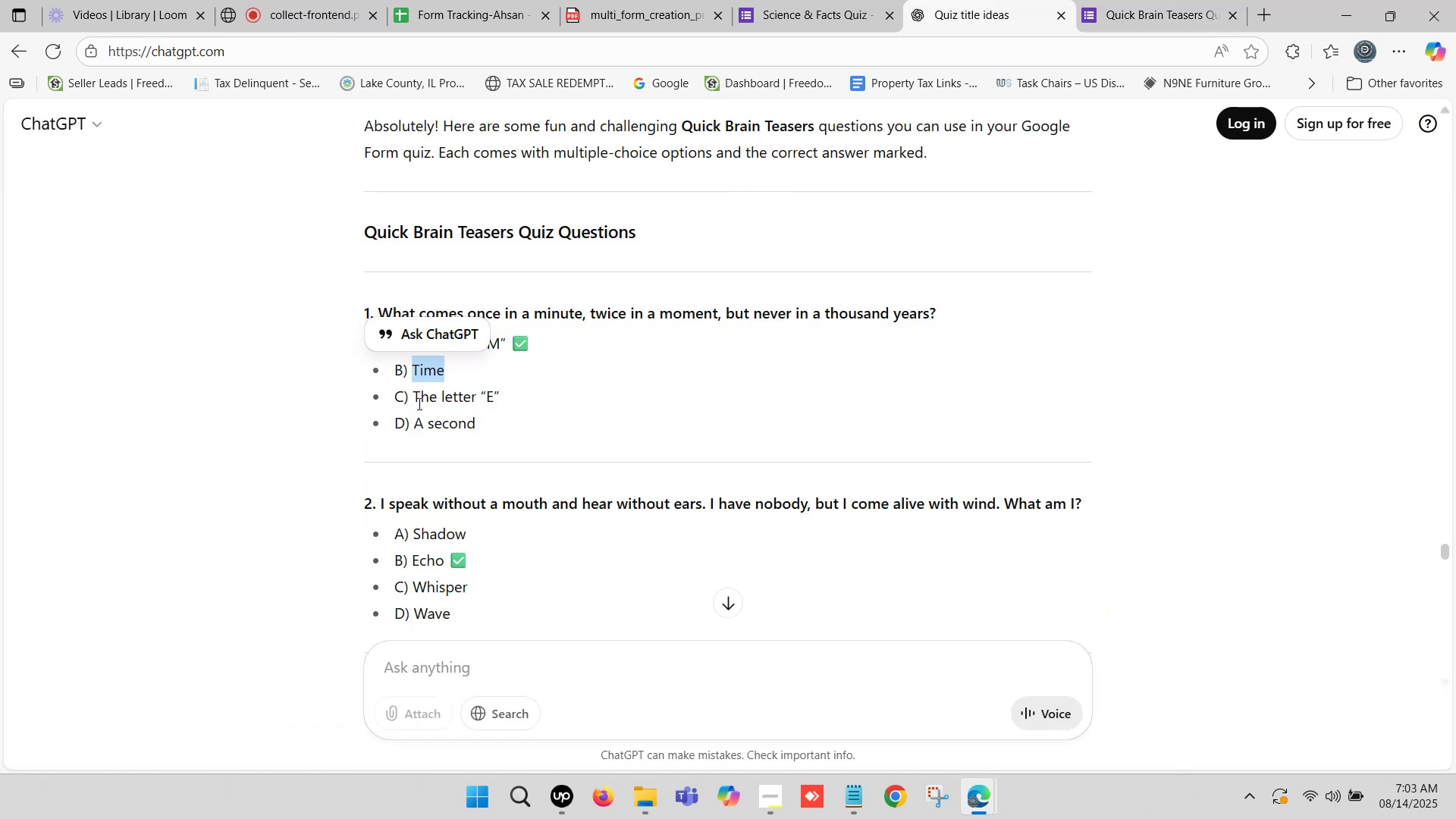 
left_click_drag(start_coordinate=[413, 394], to_coordinate=[500, 394])
 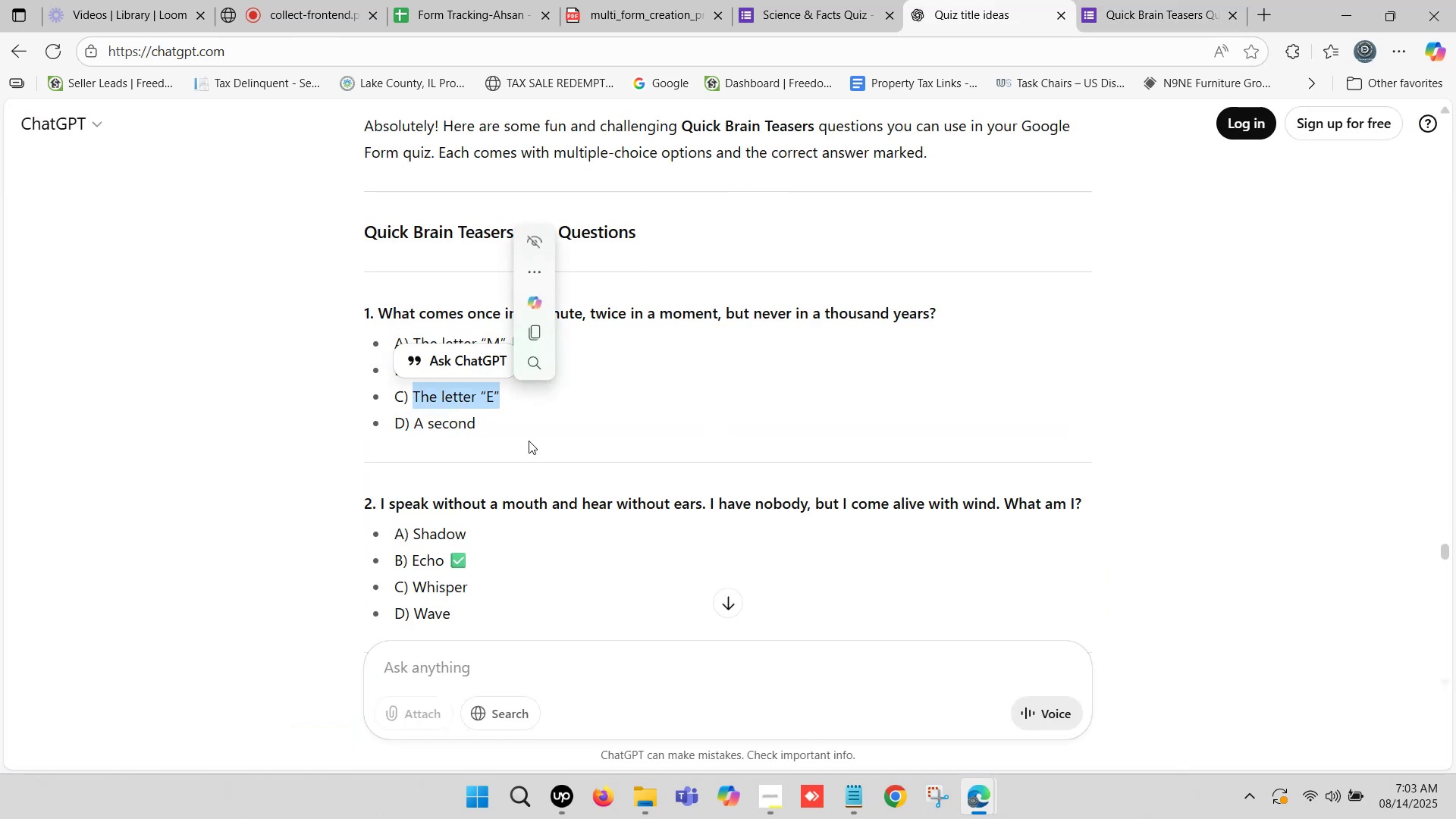 
hold_key(key=ControlLeft, duration=0.8)
 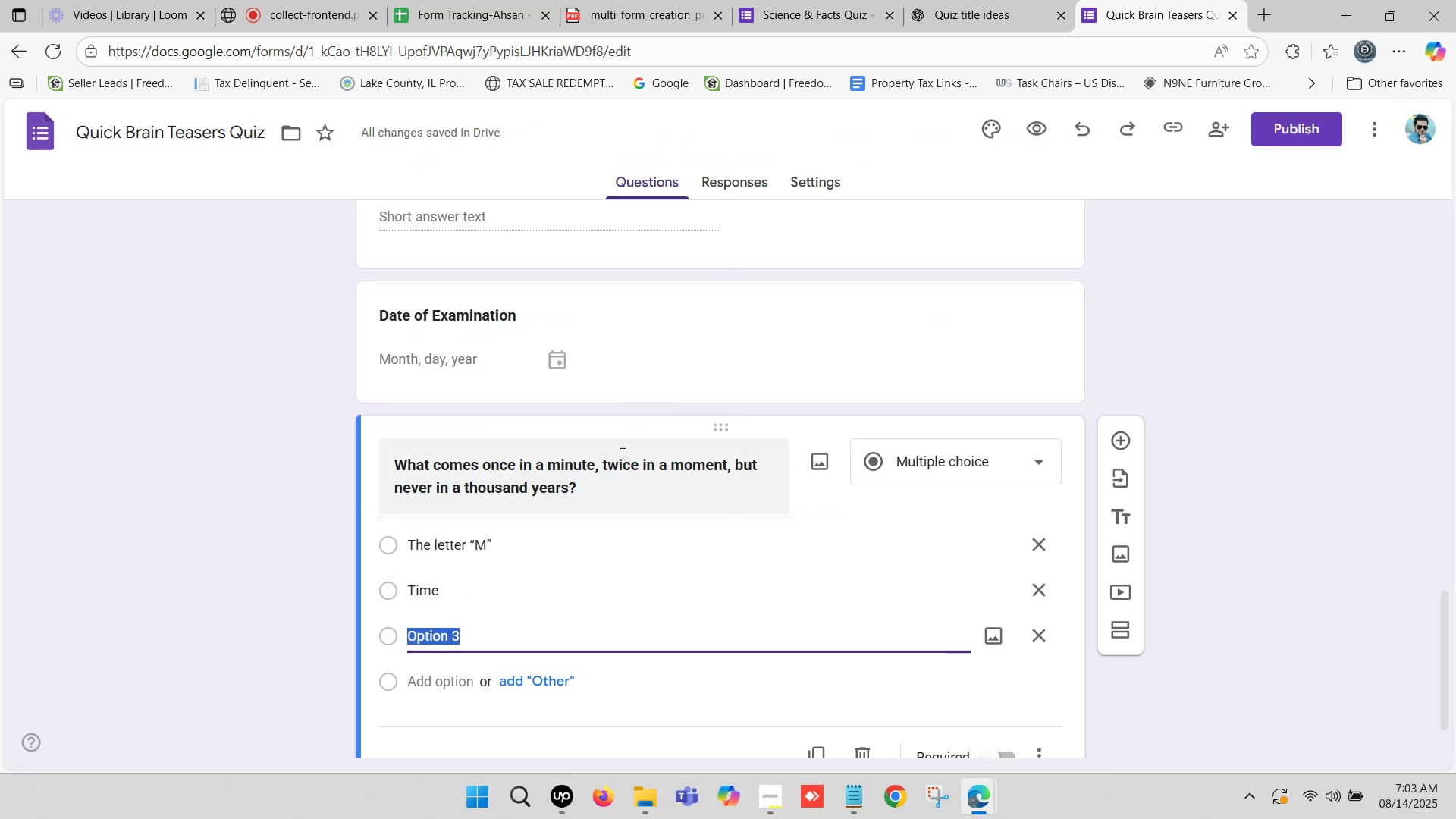 
hold_key(key=C, duration=0.7)
 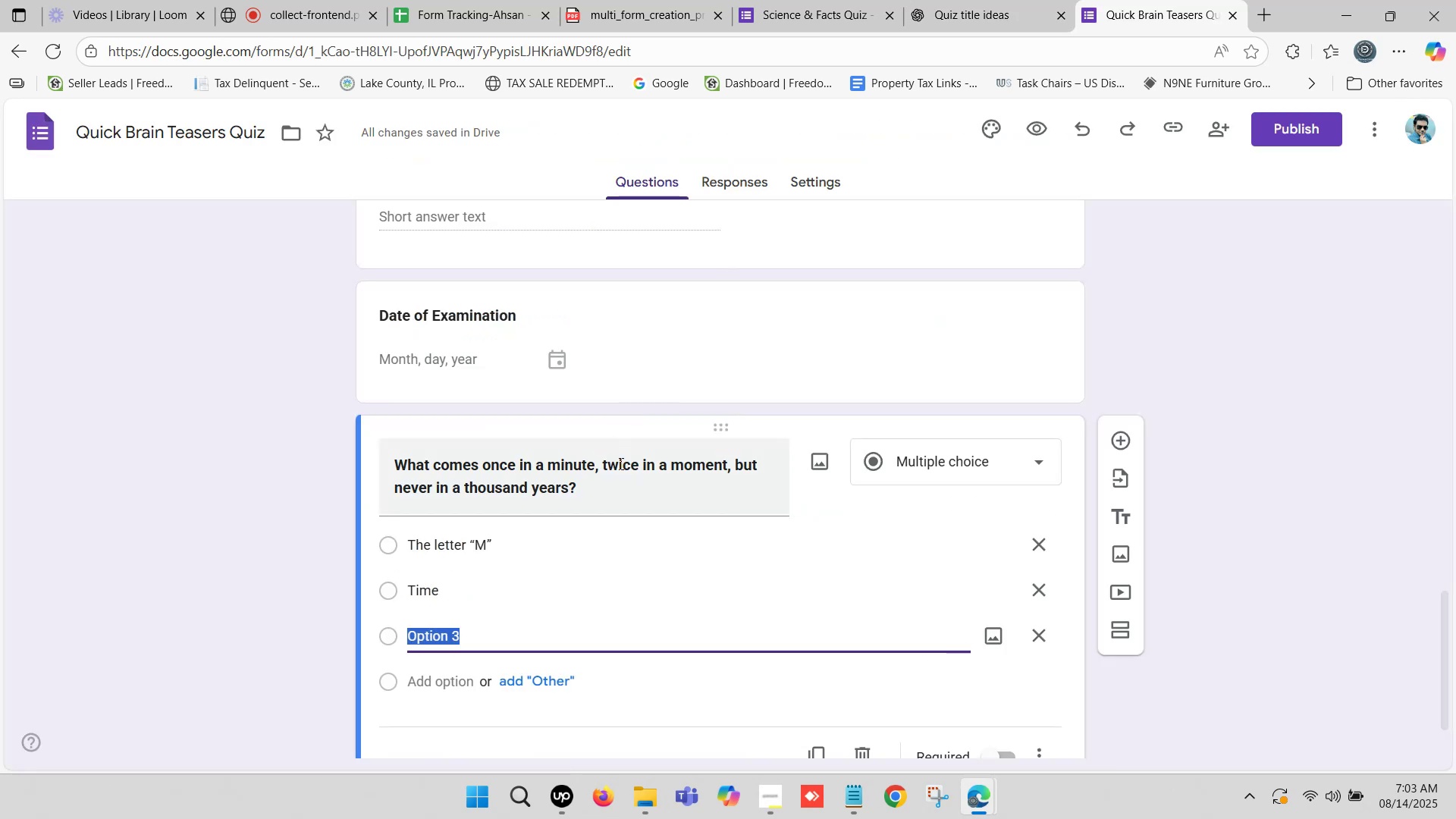 
left_click([1167, 0])
 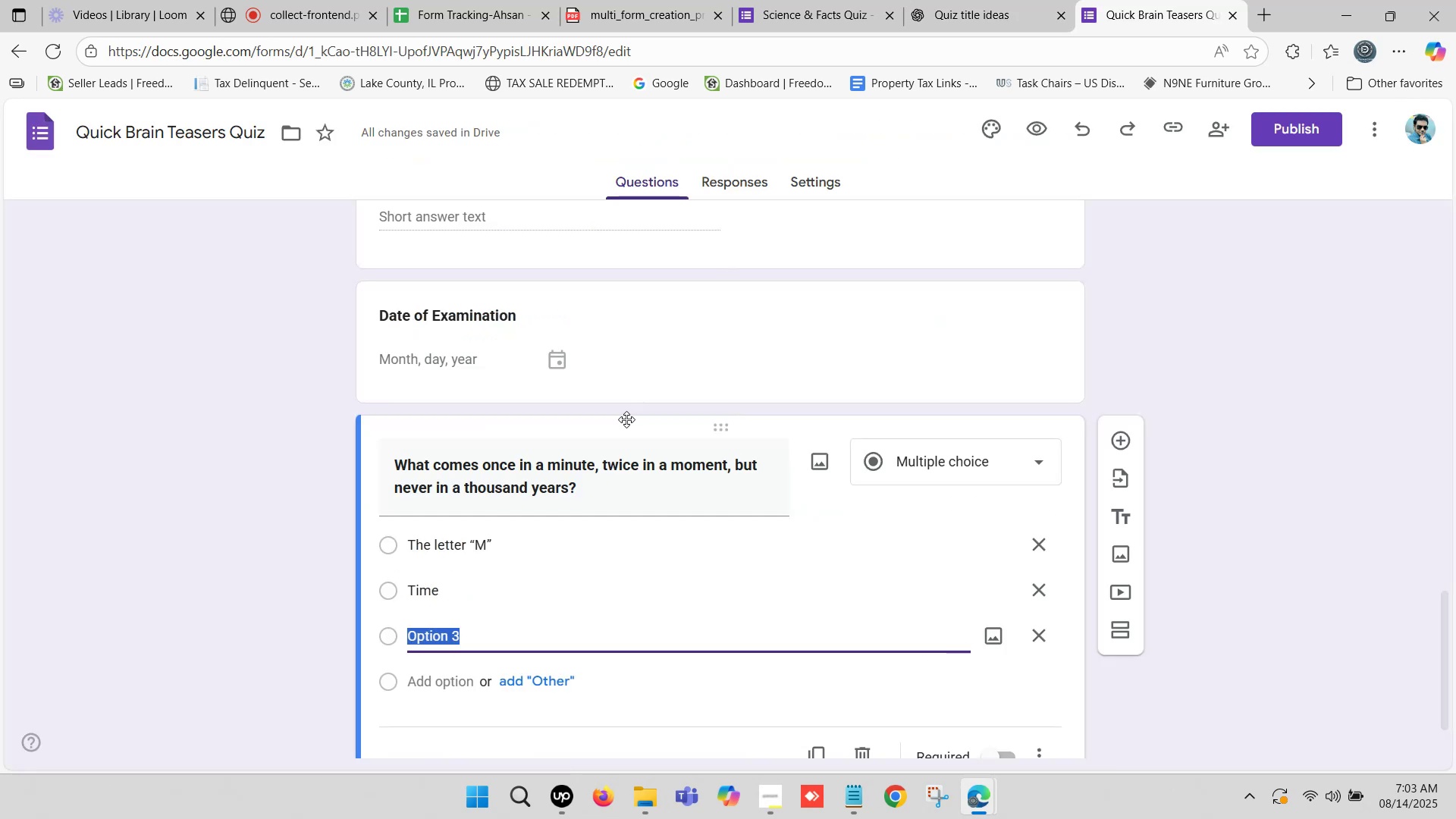 
scroll: coordinate [610, 494], scroll_direction: down, amount: 2.0
 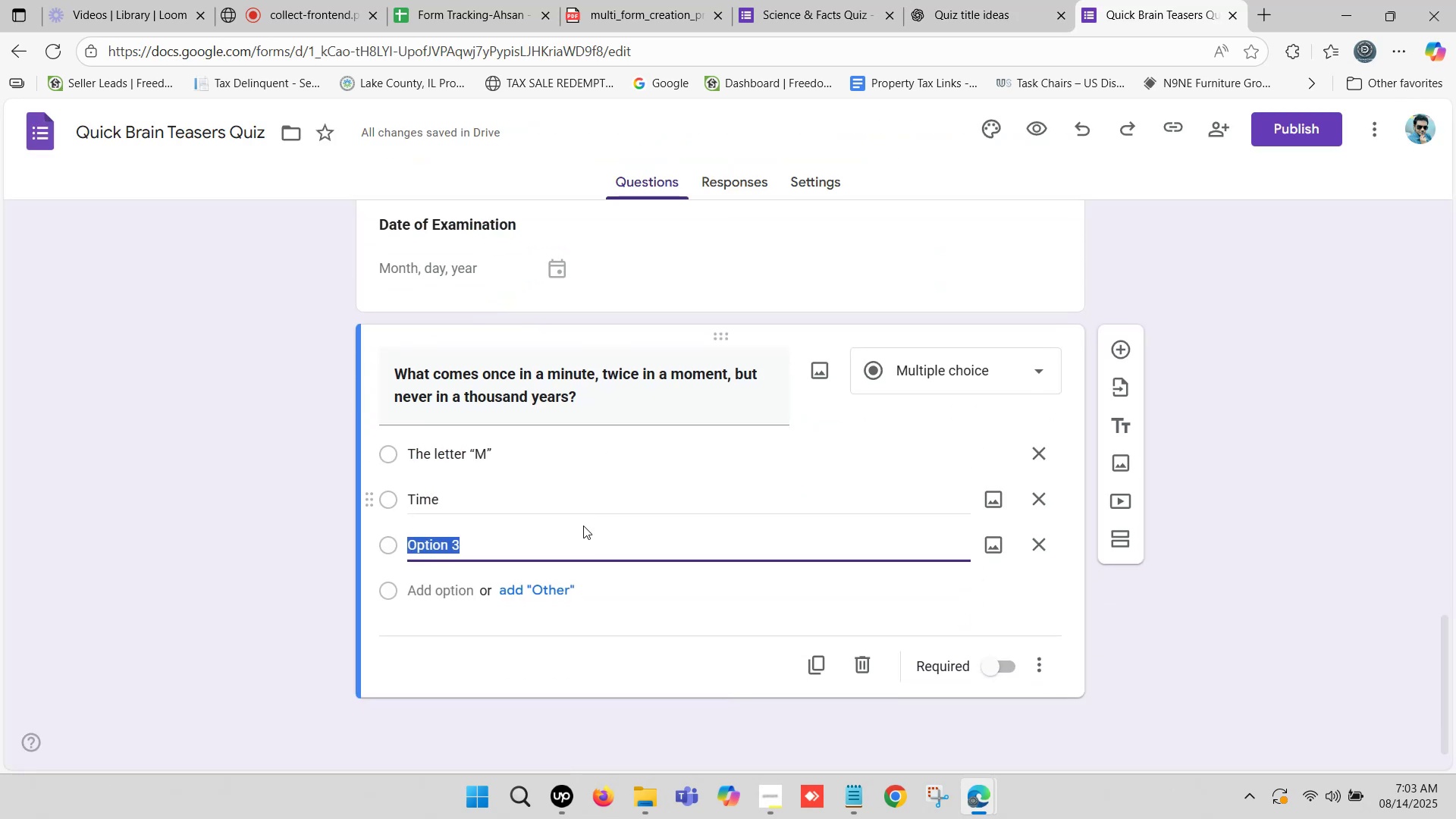 
key(Control+V)
 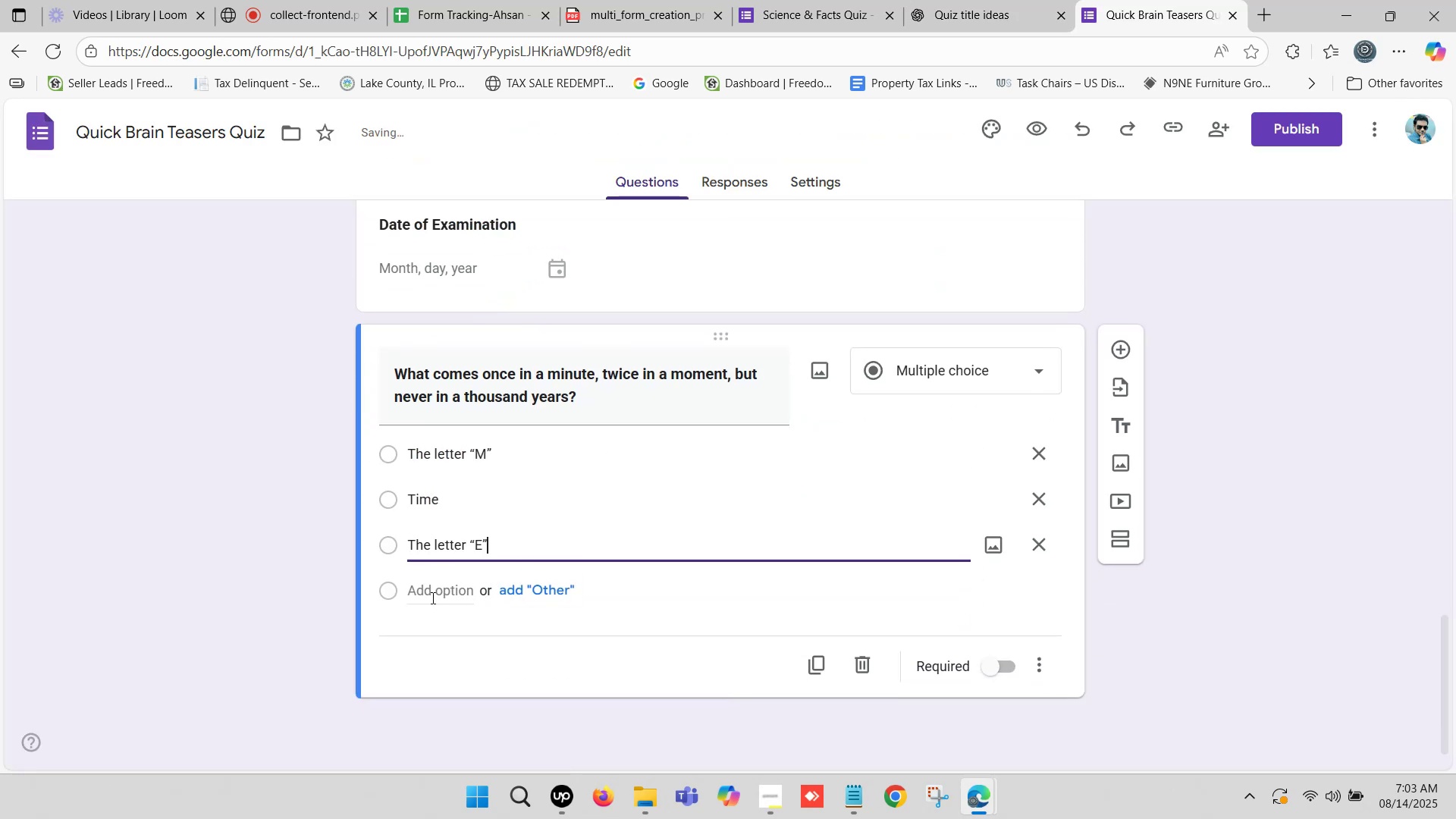 
left_click([429, 595])
 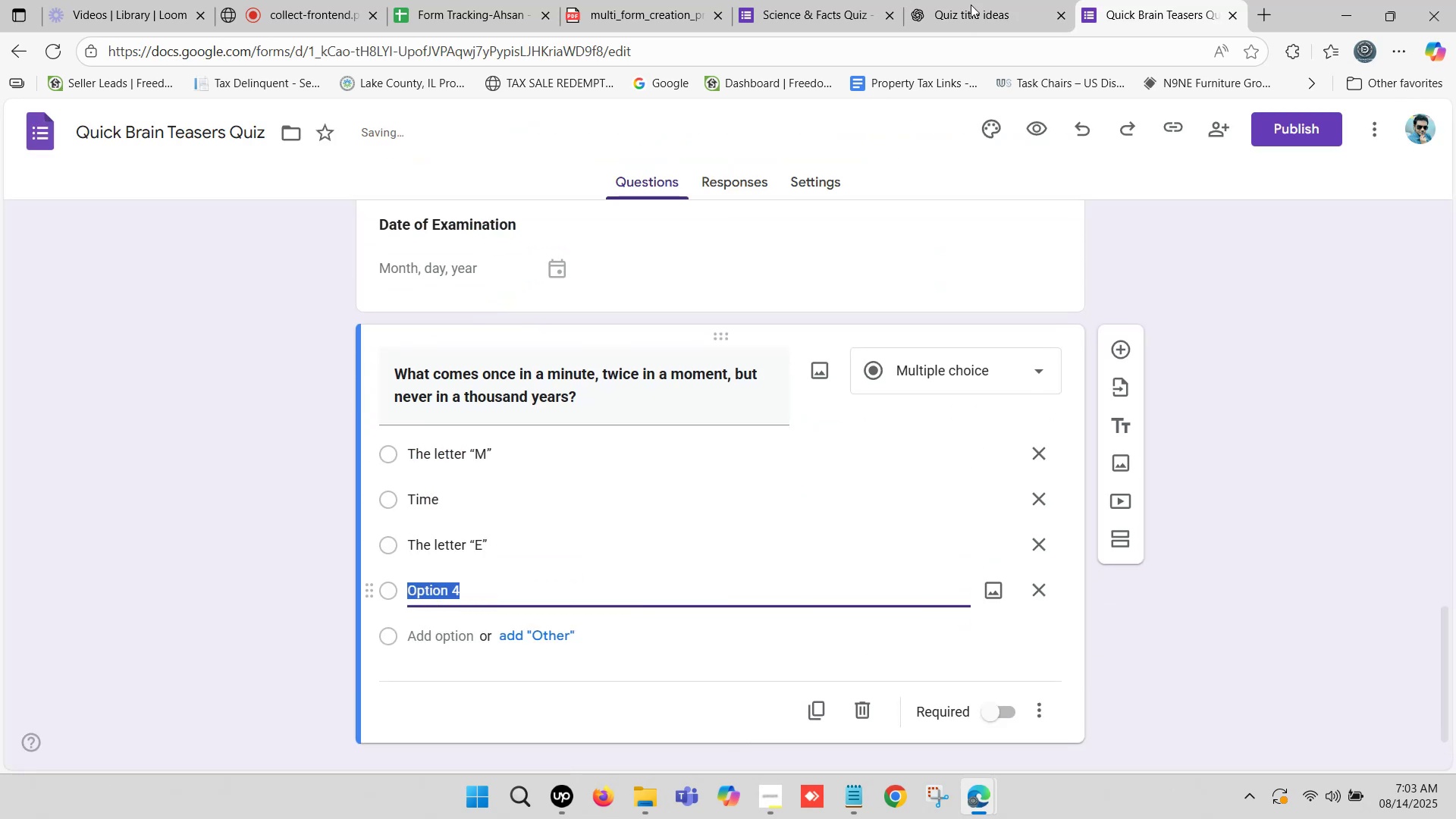 
left_click([974, 0])
 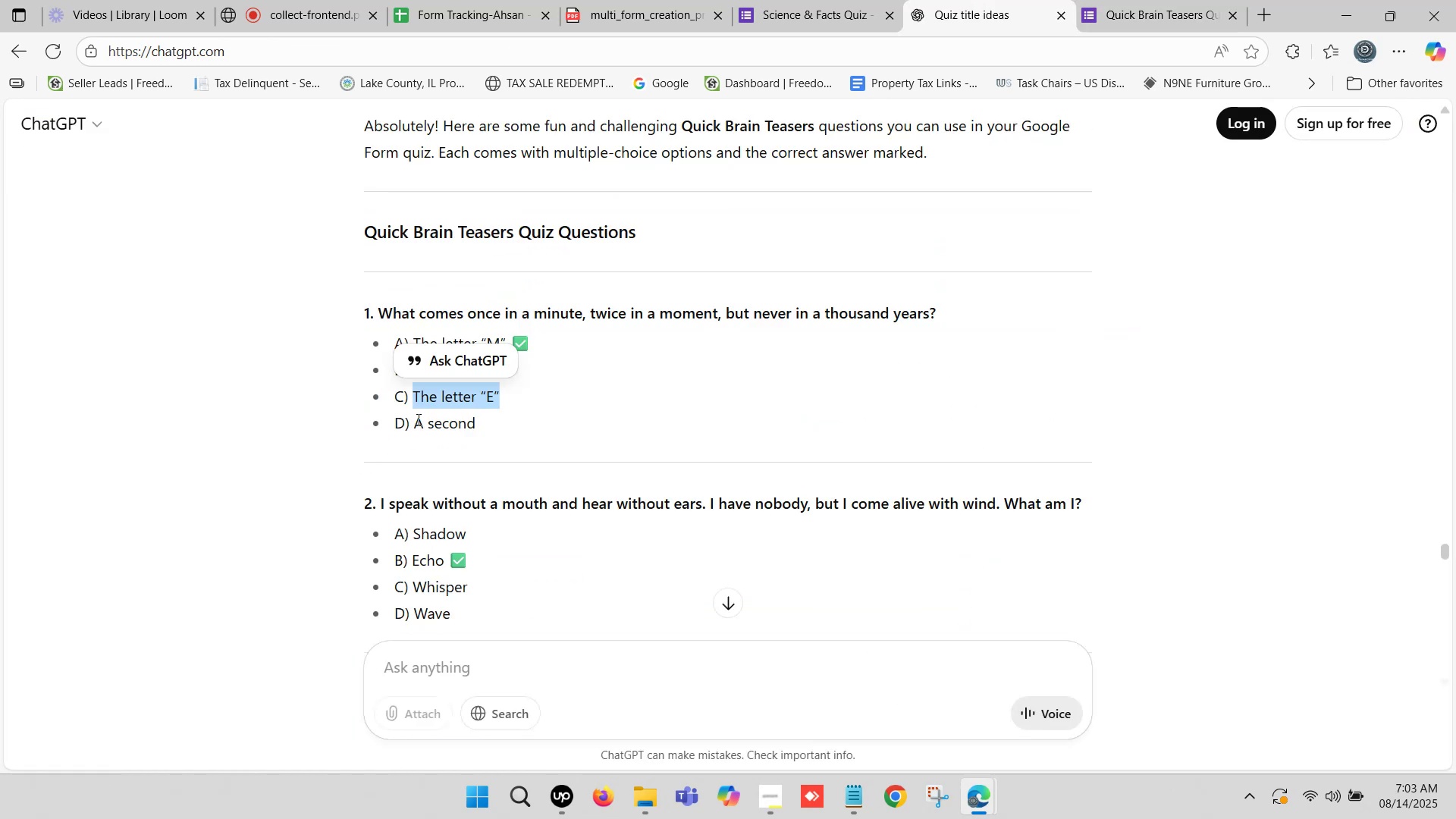 
left_click_drag(start_coordinate=[417, 419], to_coordinate=[475, 429])
 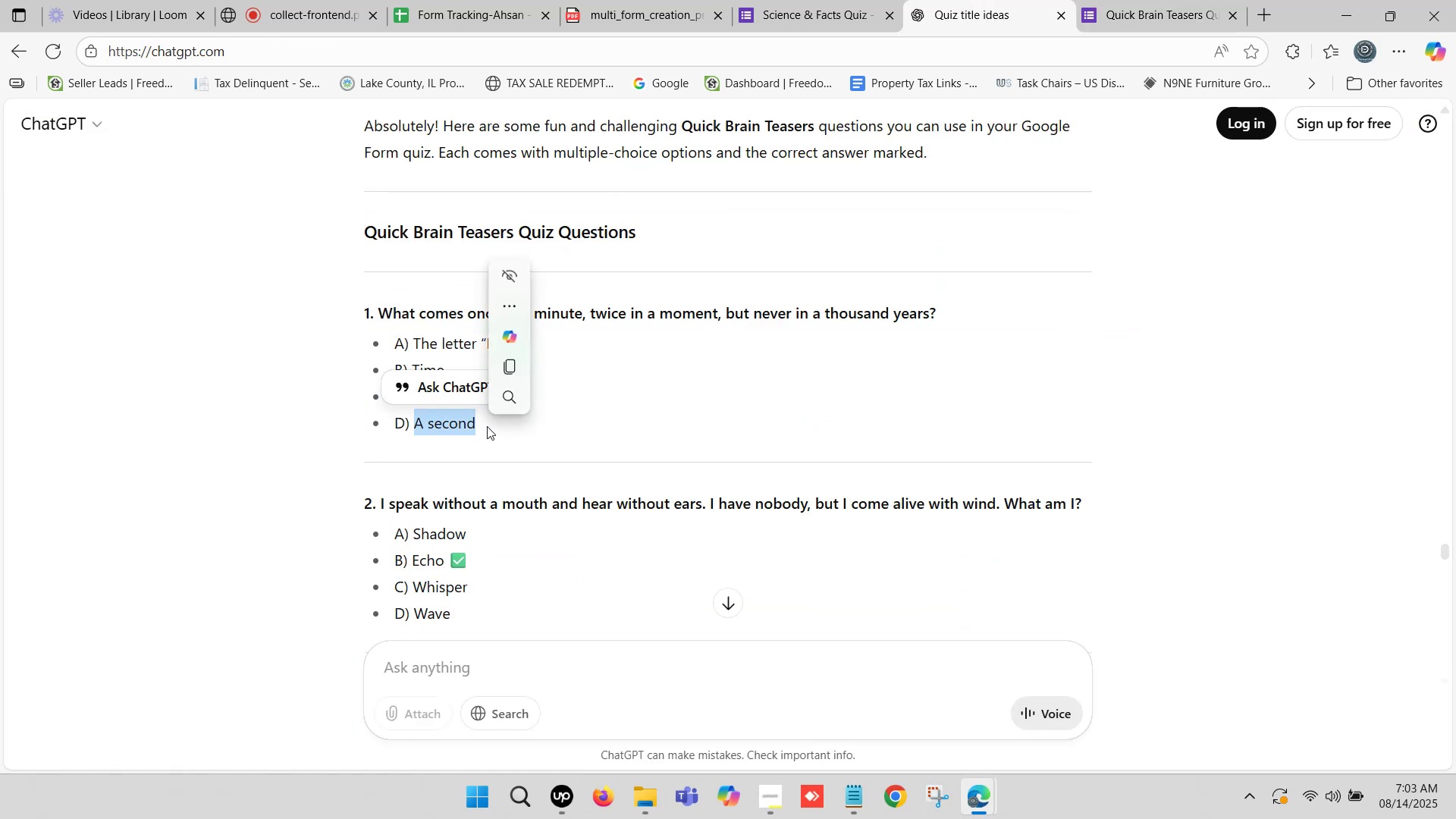 
key(Control+C)
 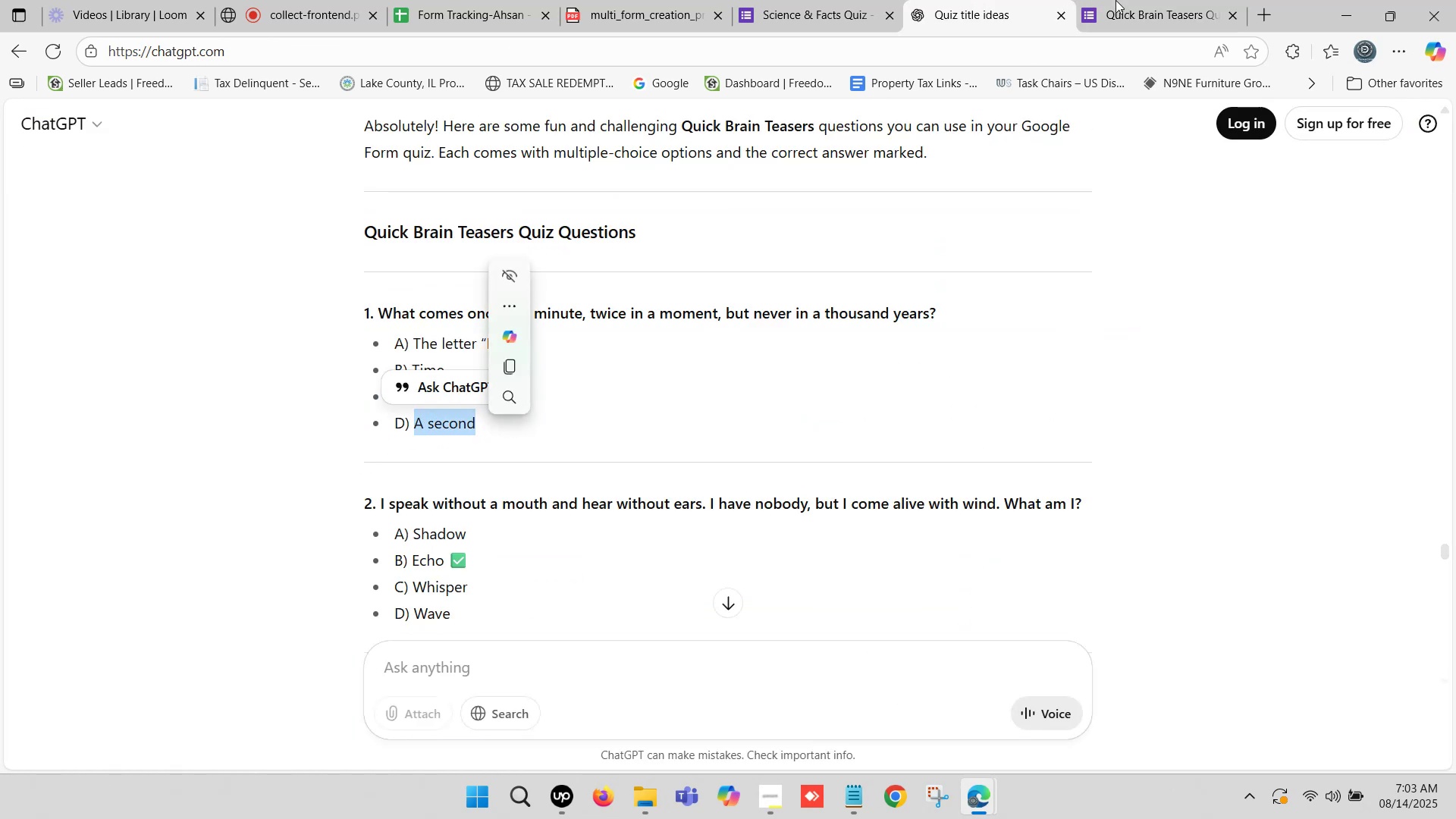 
left_click([1116, 0])
 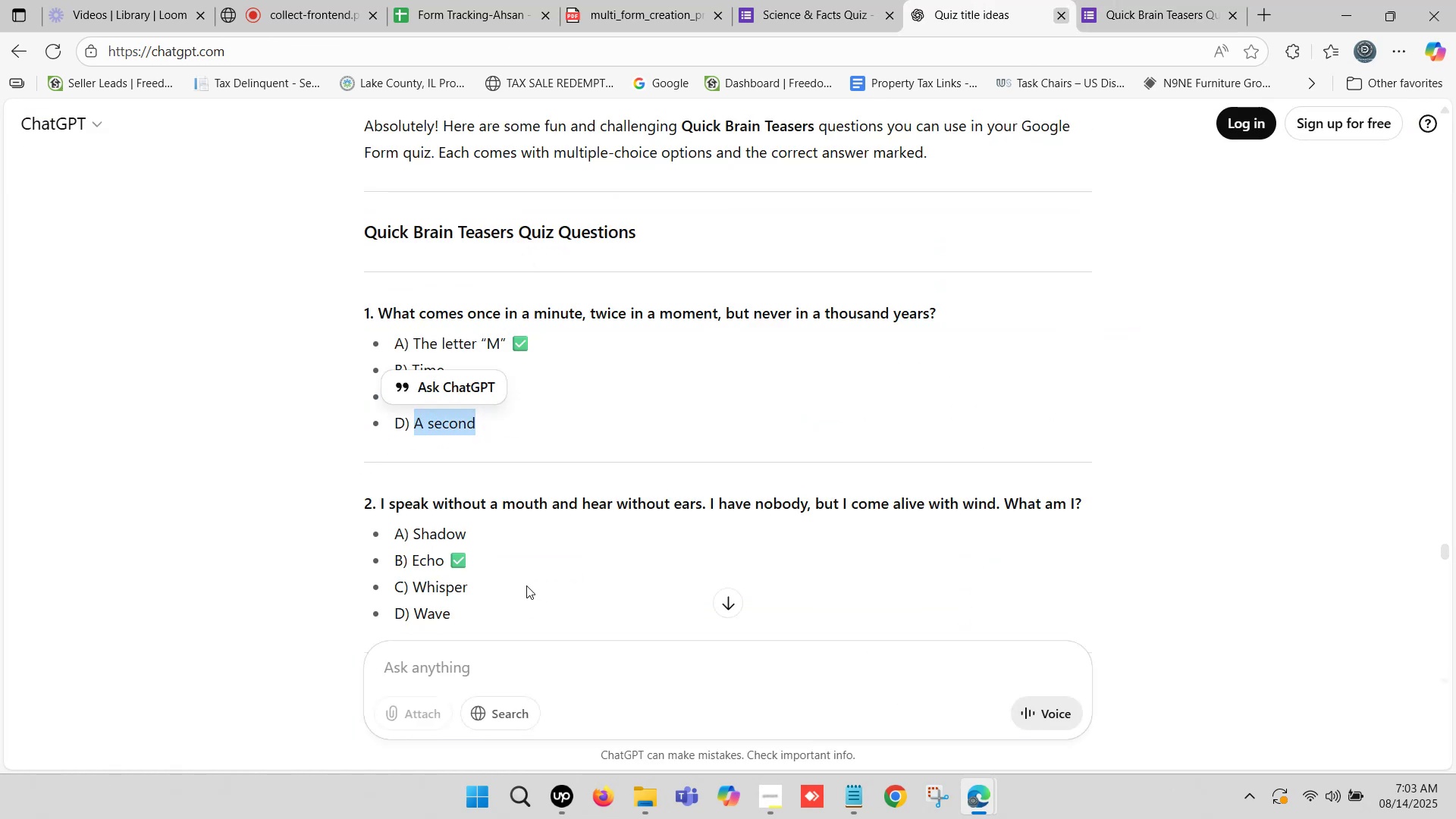 
scroll: coordinate [504, 590], scroll_direction: down, amount: 1.0
 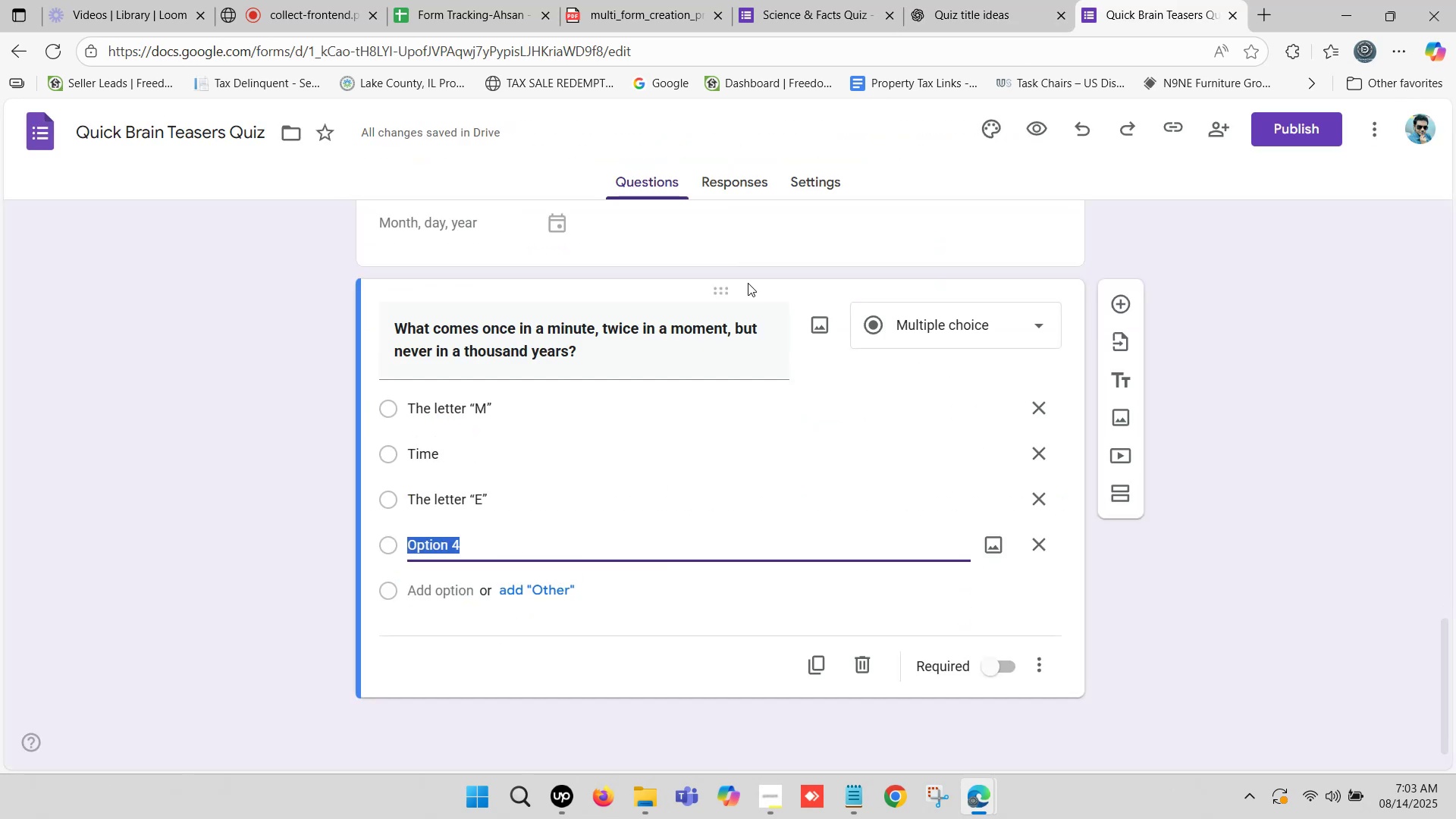 
key(Control+V)
 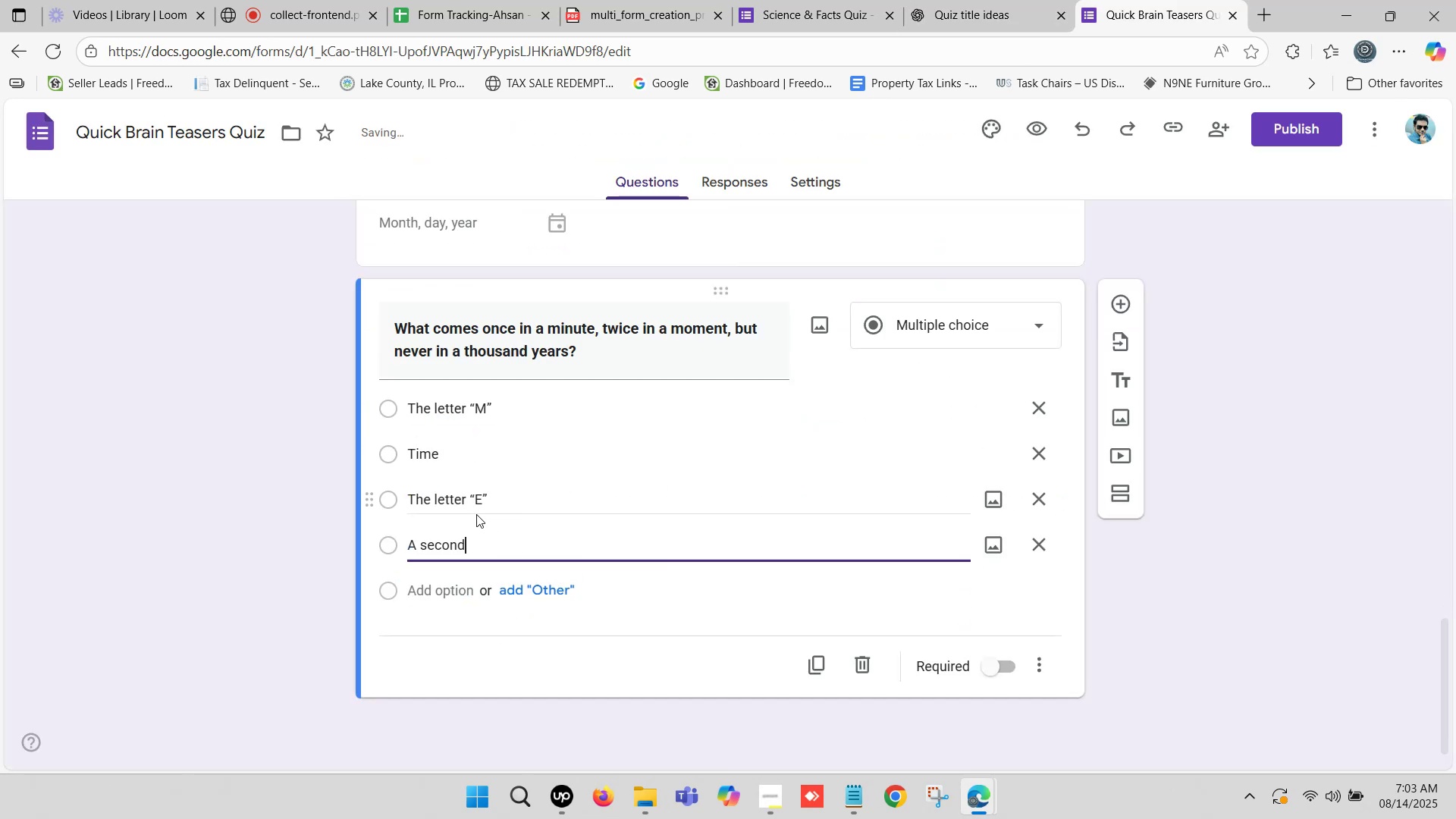 
scroll: coordinate [438, 508], scroll_direction: down, amount: 2.0
 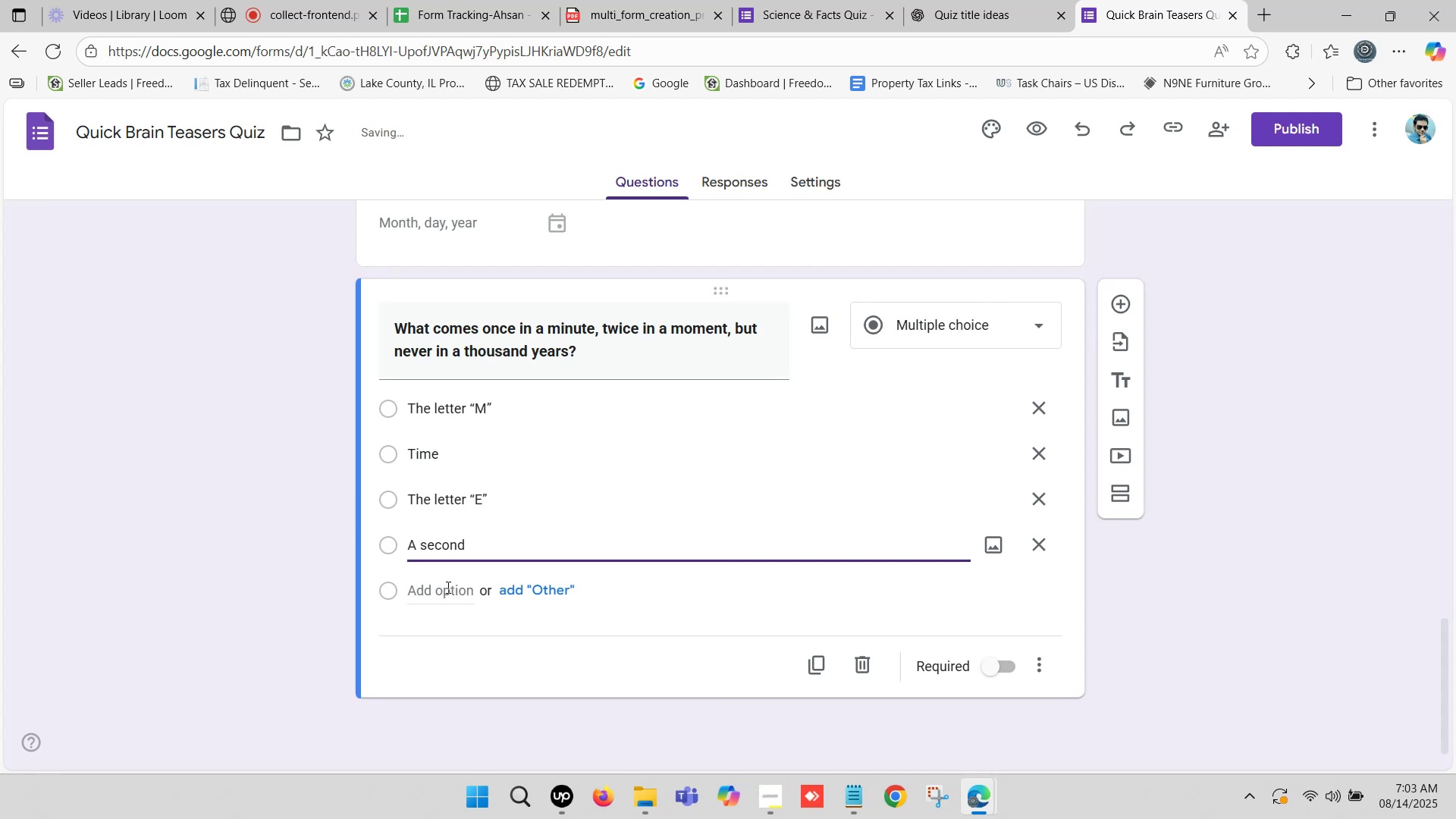 
left_click([447, 587])
 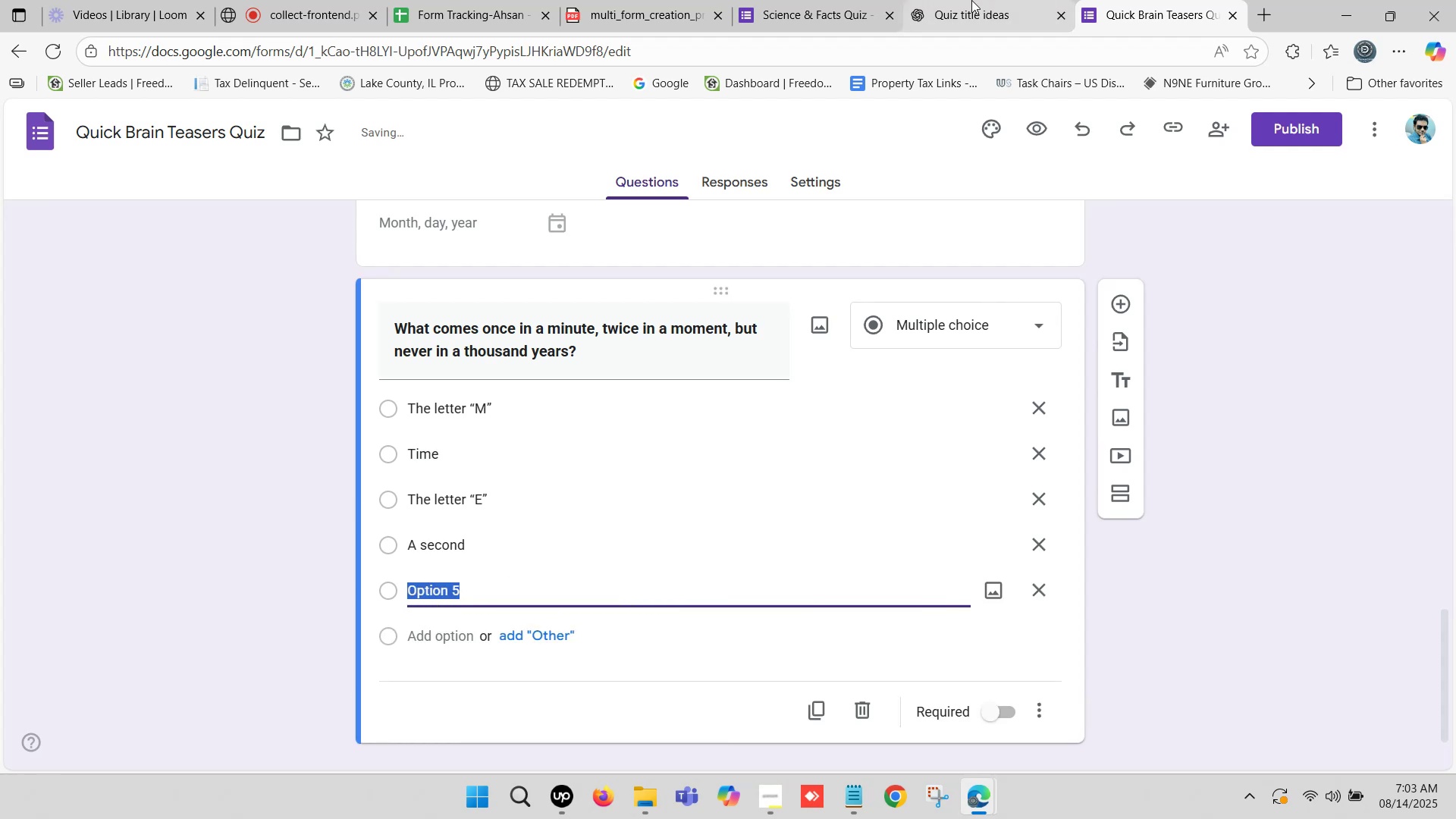 
left_click([971, 0])
 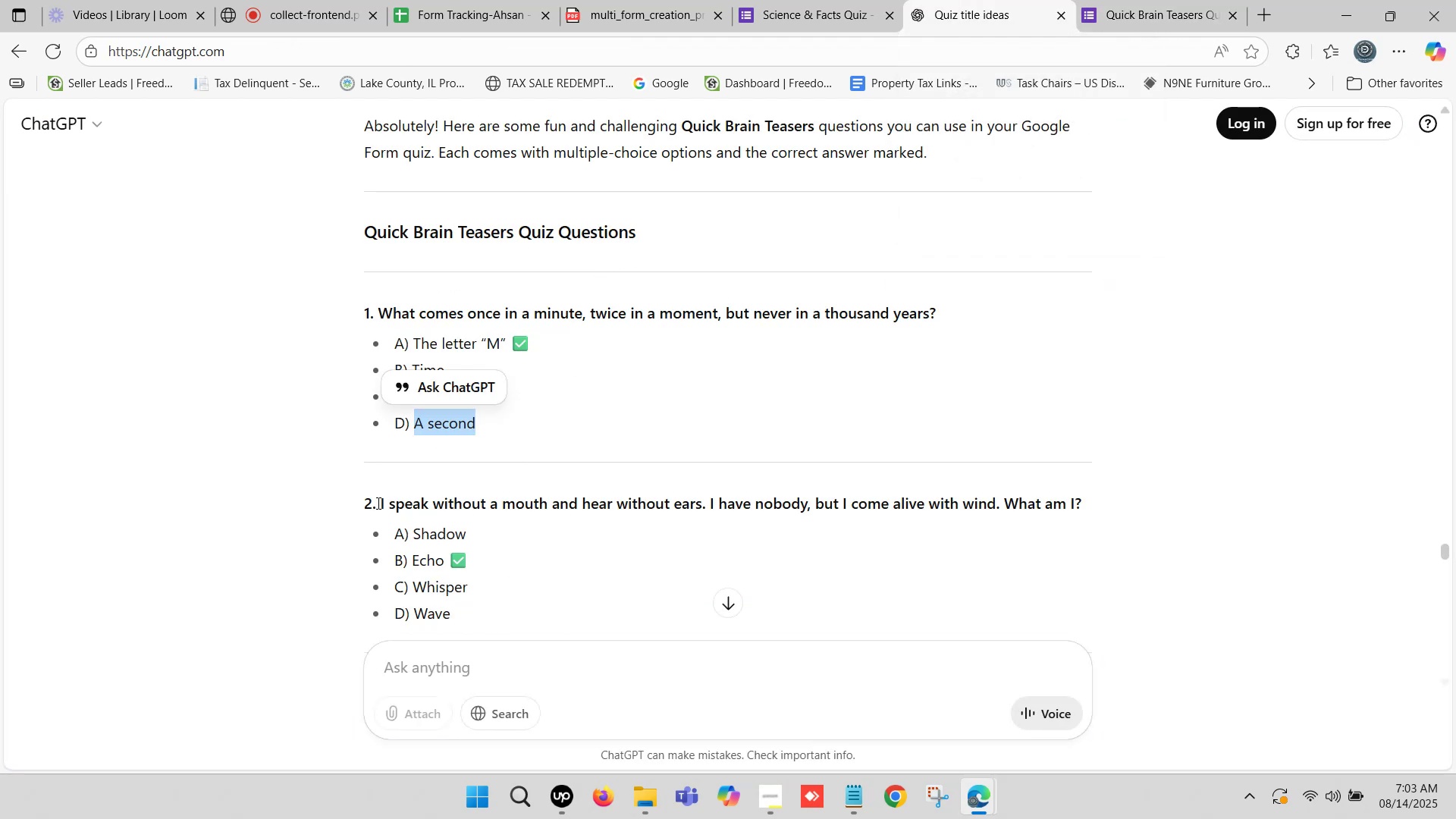 
left_click_drag(start_coordinate=[379, 504], to_coordinate=[1081, 504])
 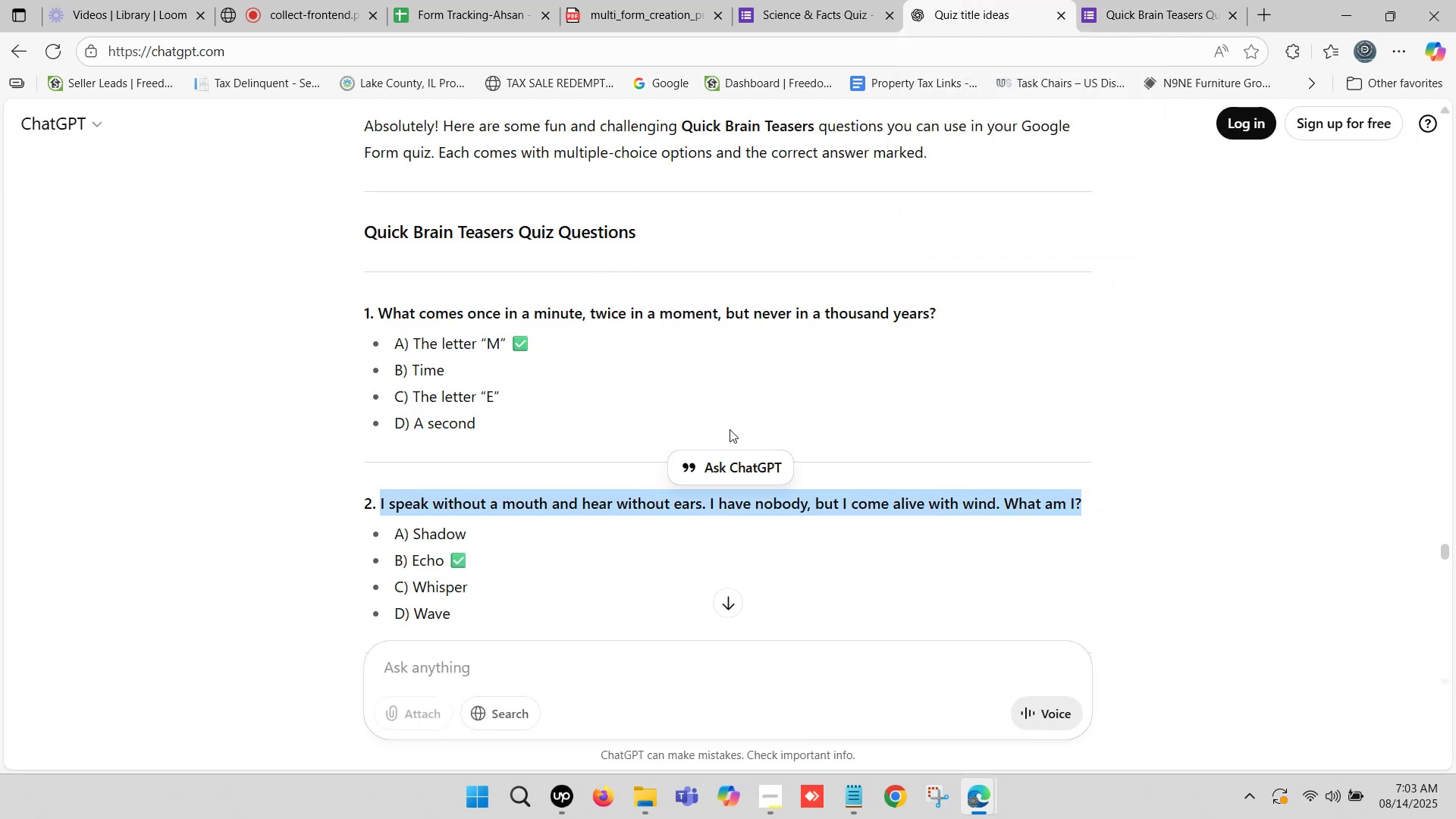 
key(Control+C)
 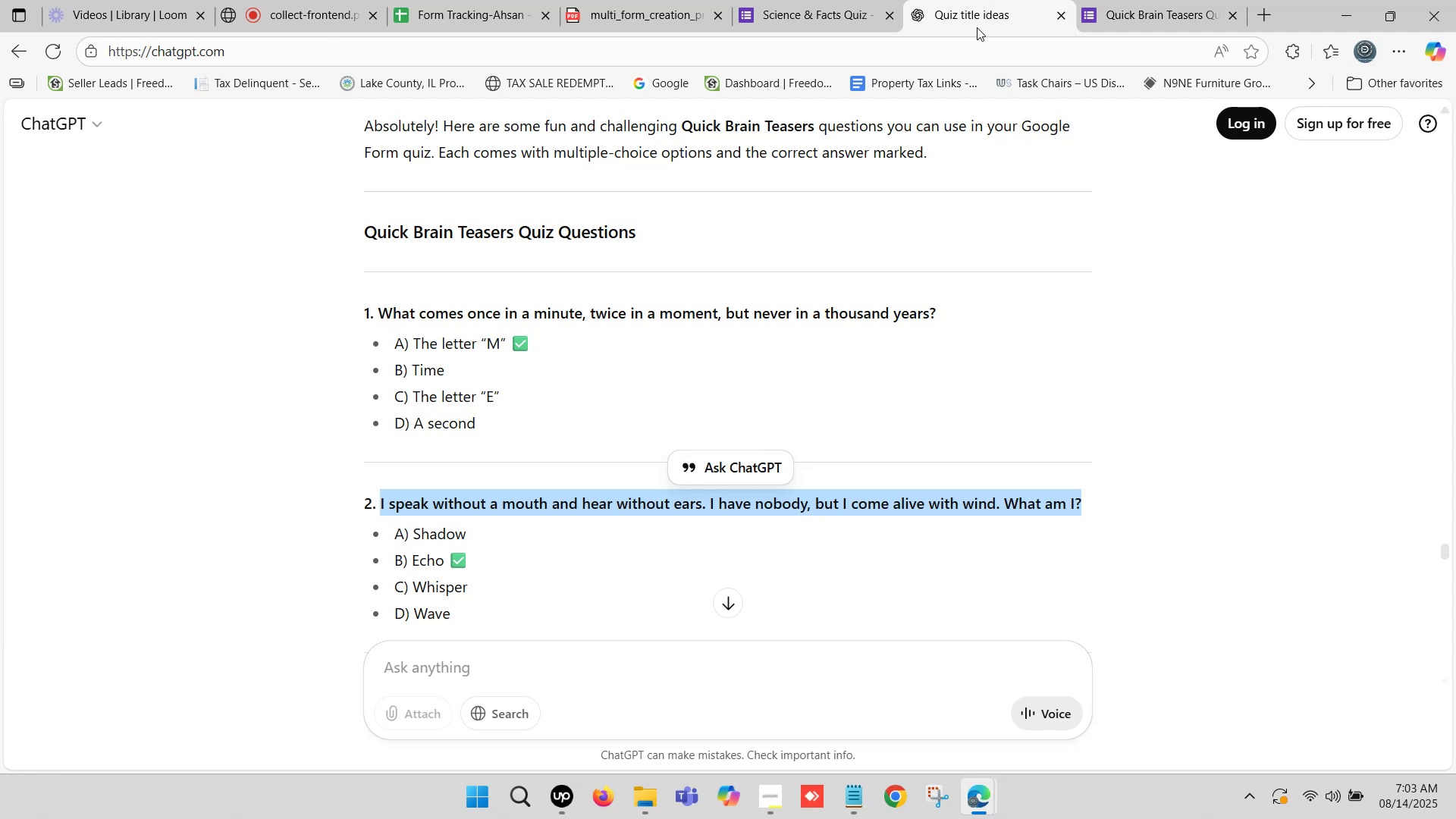 
left_click([1116, 0])
 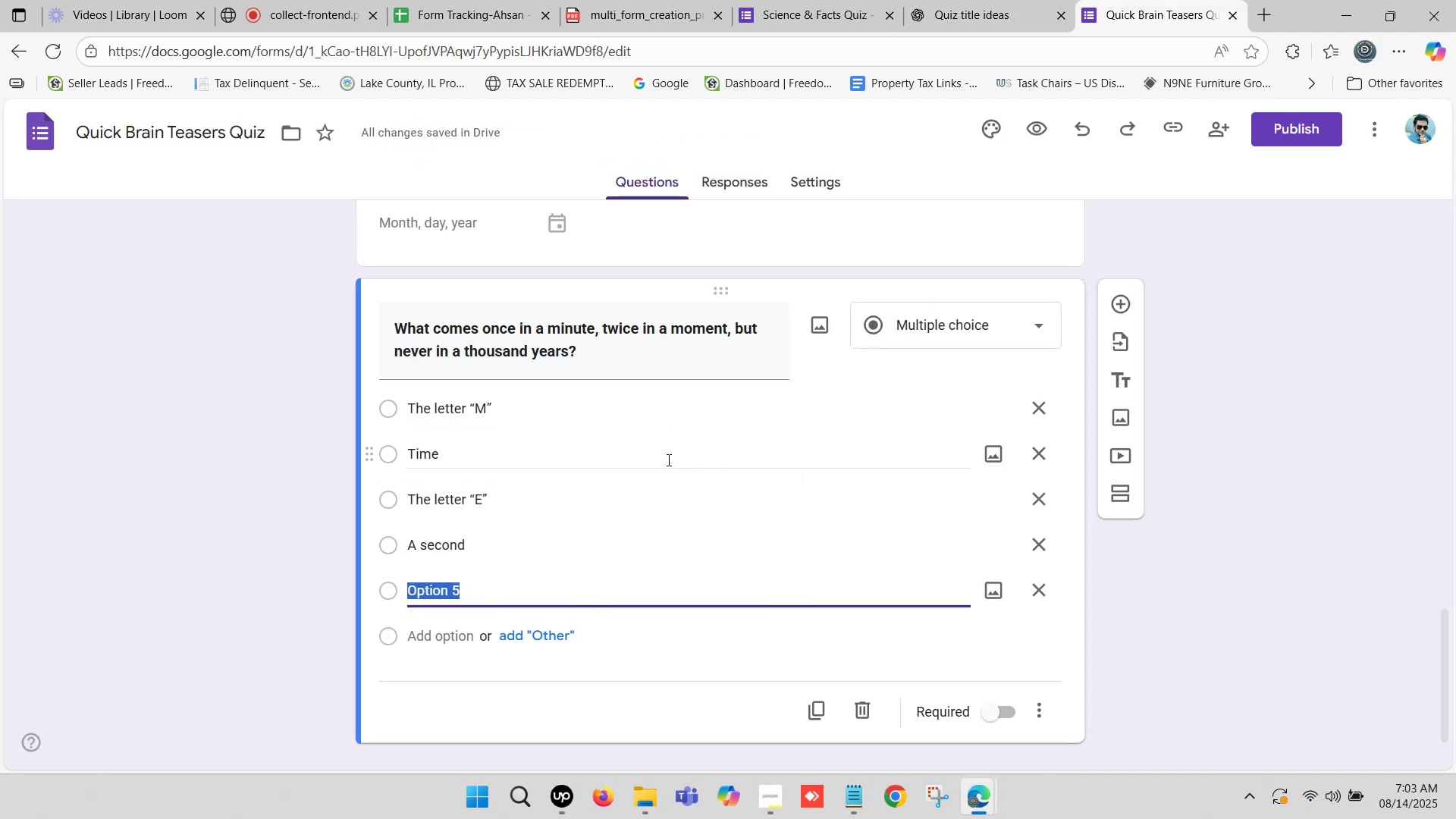 
scroll: coordinate [585, 507], scroll_direction: down, amount: 2.0
 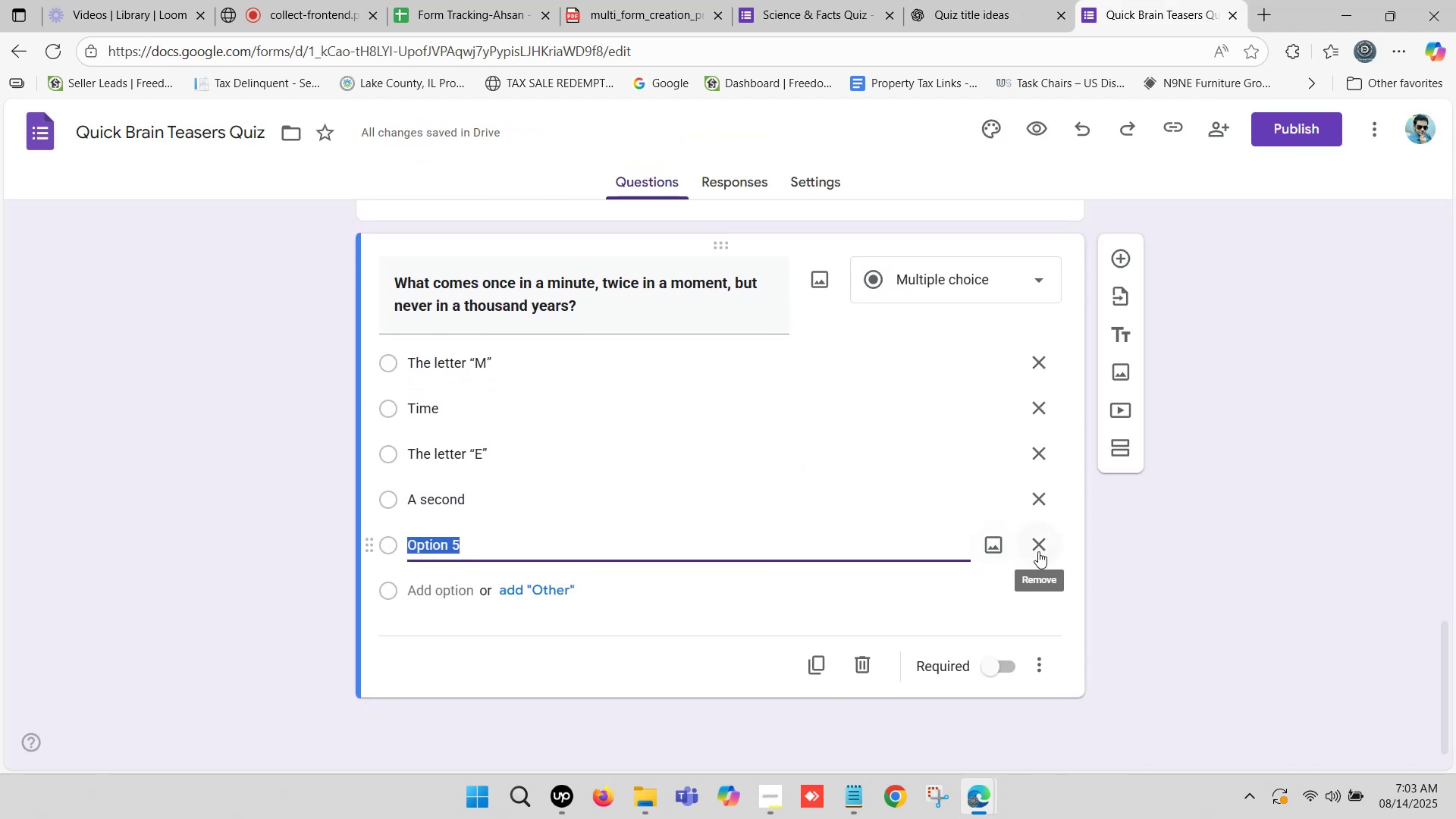 
left_click([1039, 543])
 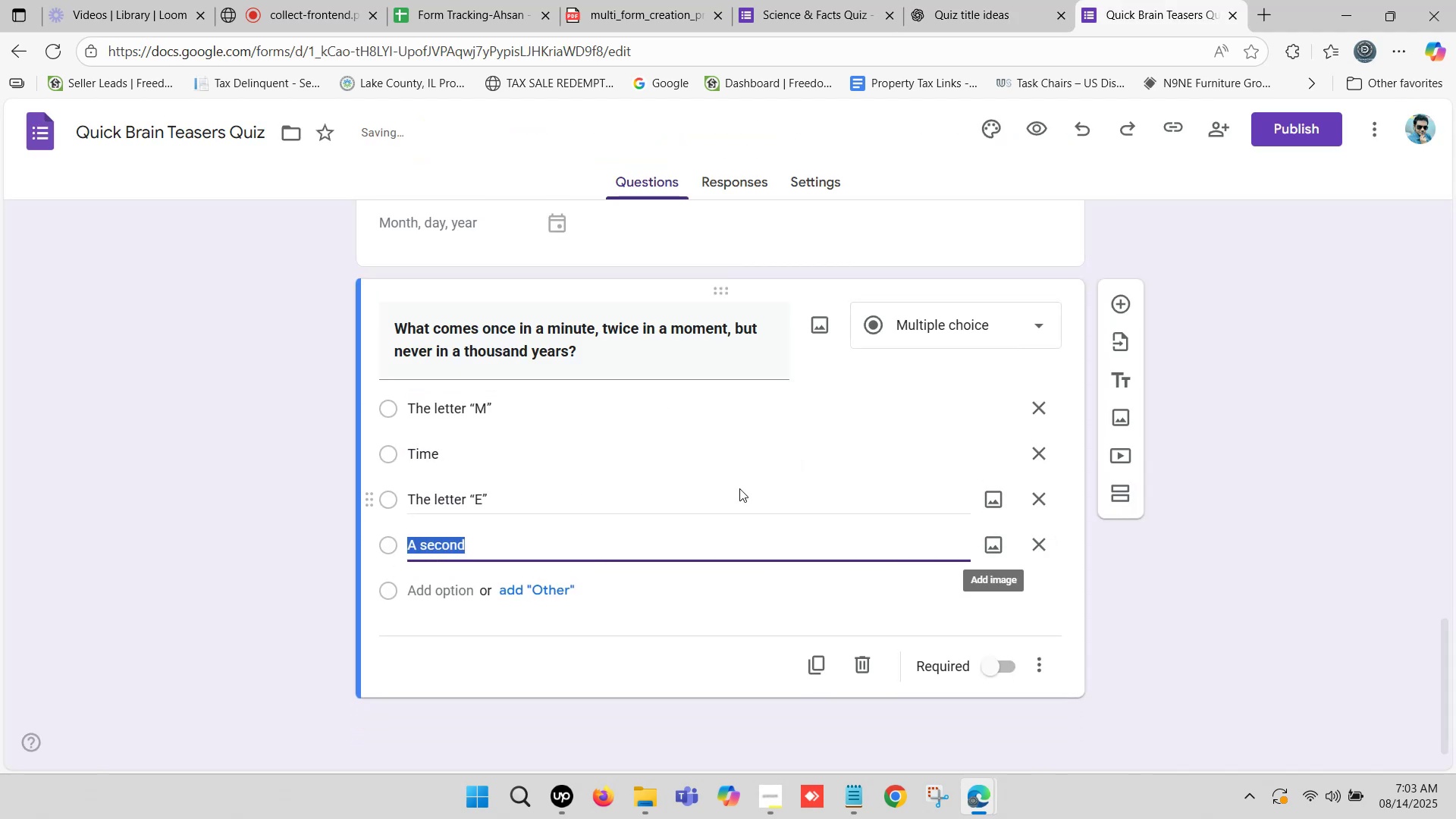 
scroll: coordinate [738, 485], scroll_direction: down, amount: 2.0
 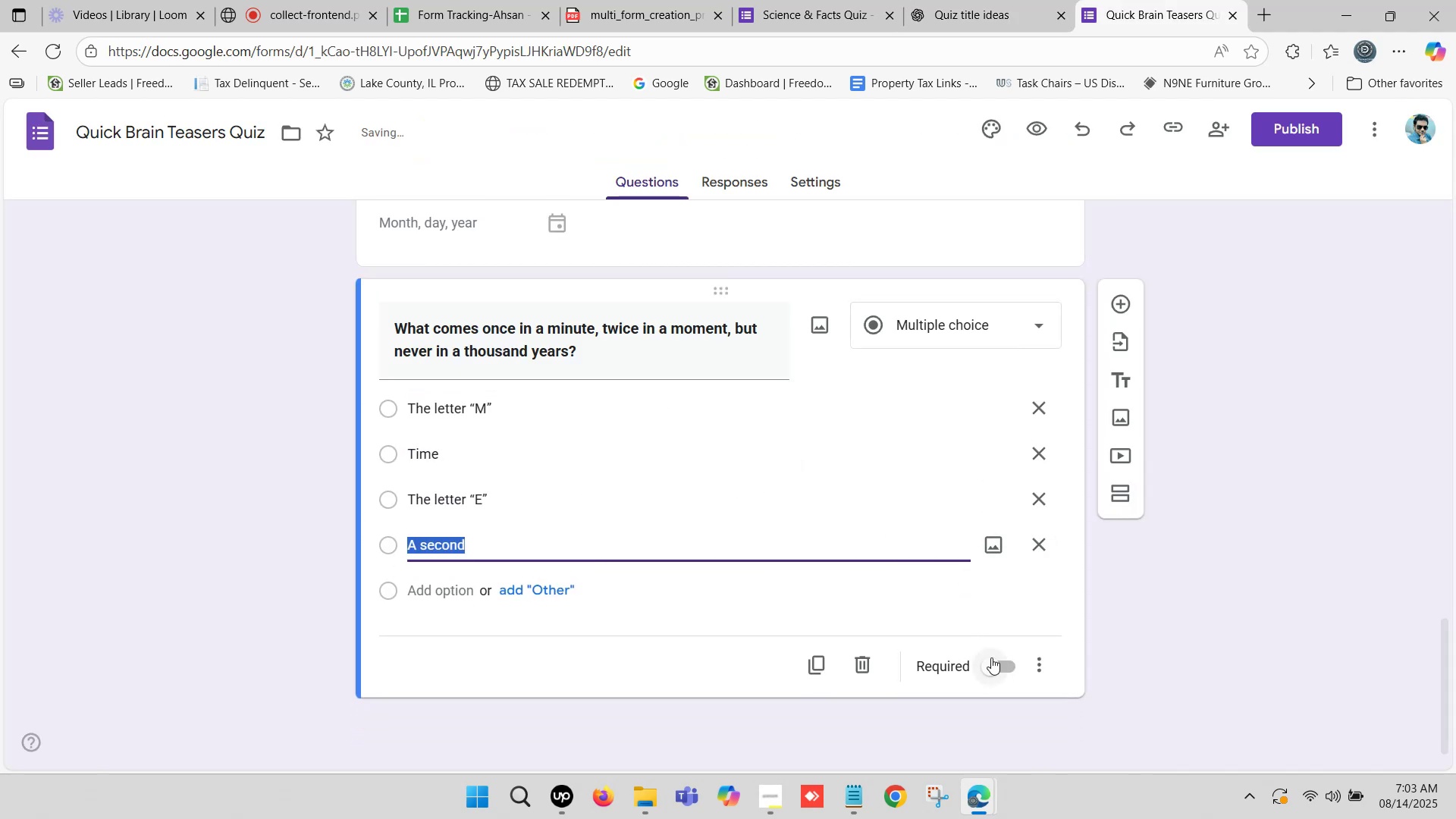 
left_click([995, 664])
 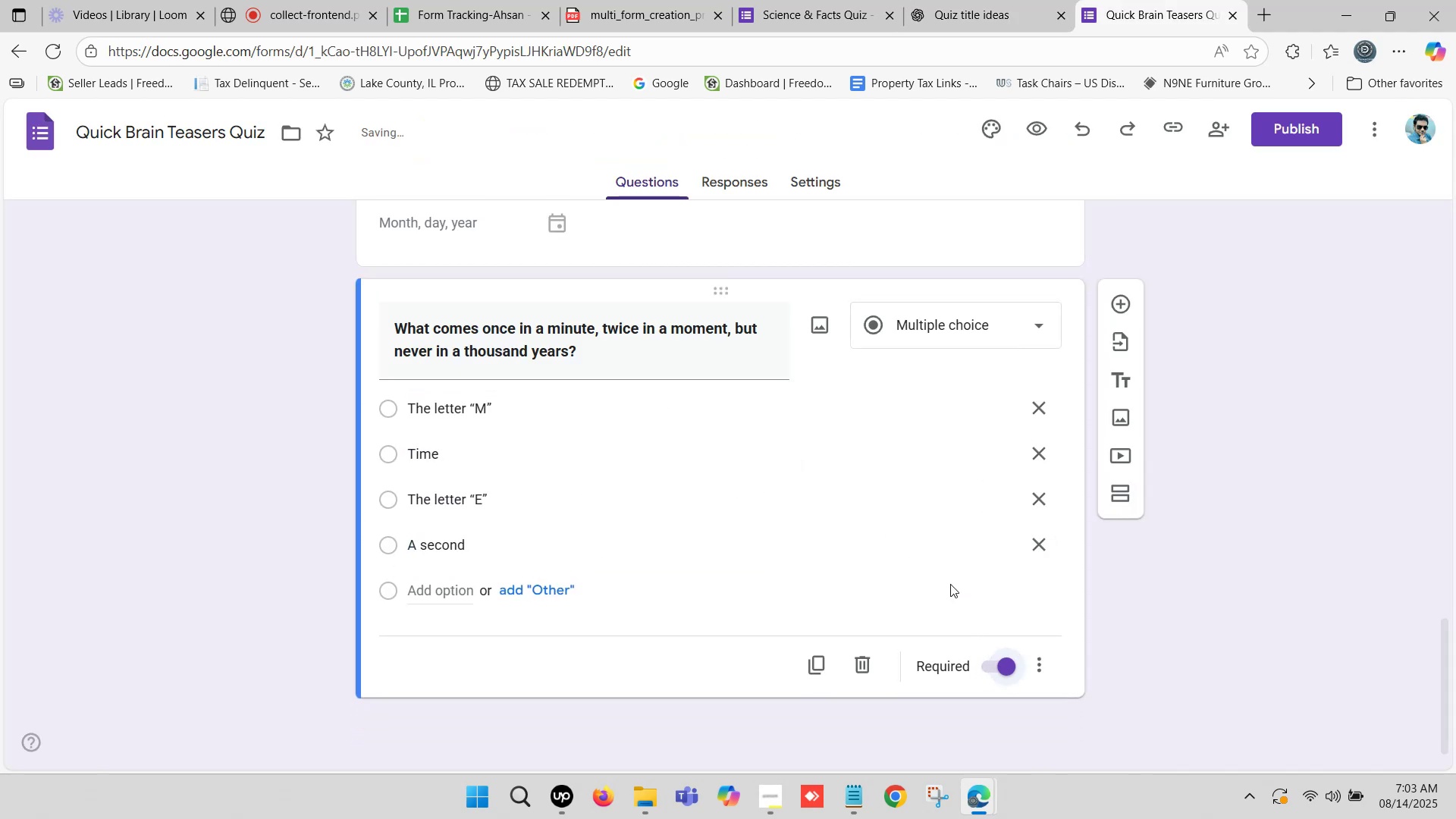 
scroll: coordinate [951, 554], scroll_direction: down, amount: 2.0
 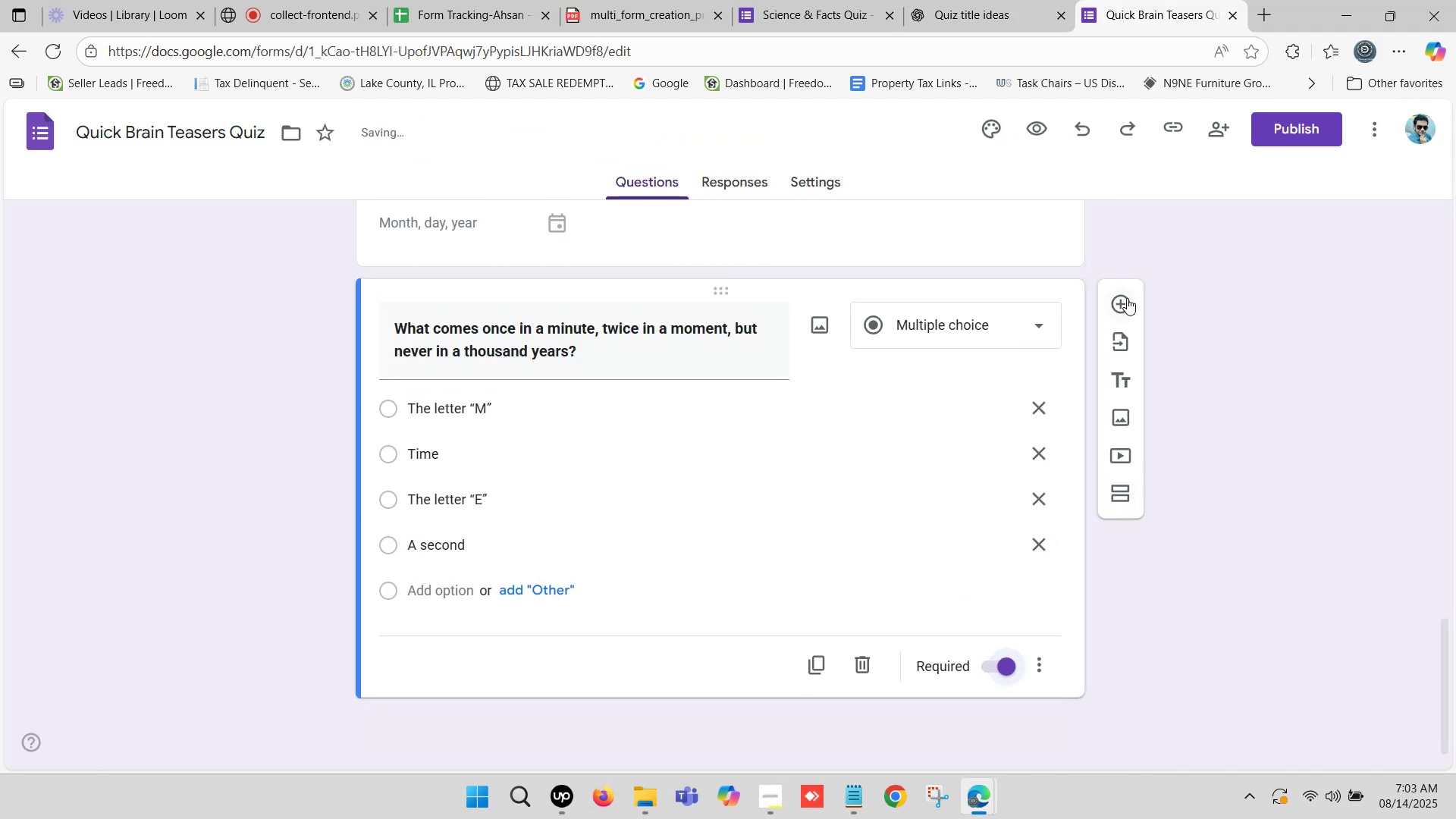 
left_click([1127, 298])
 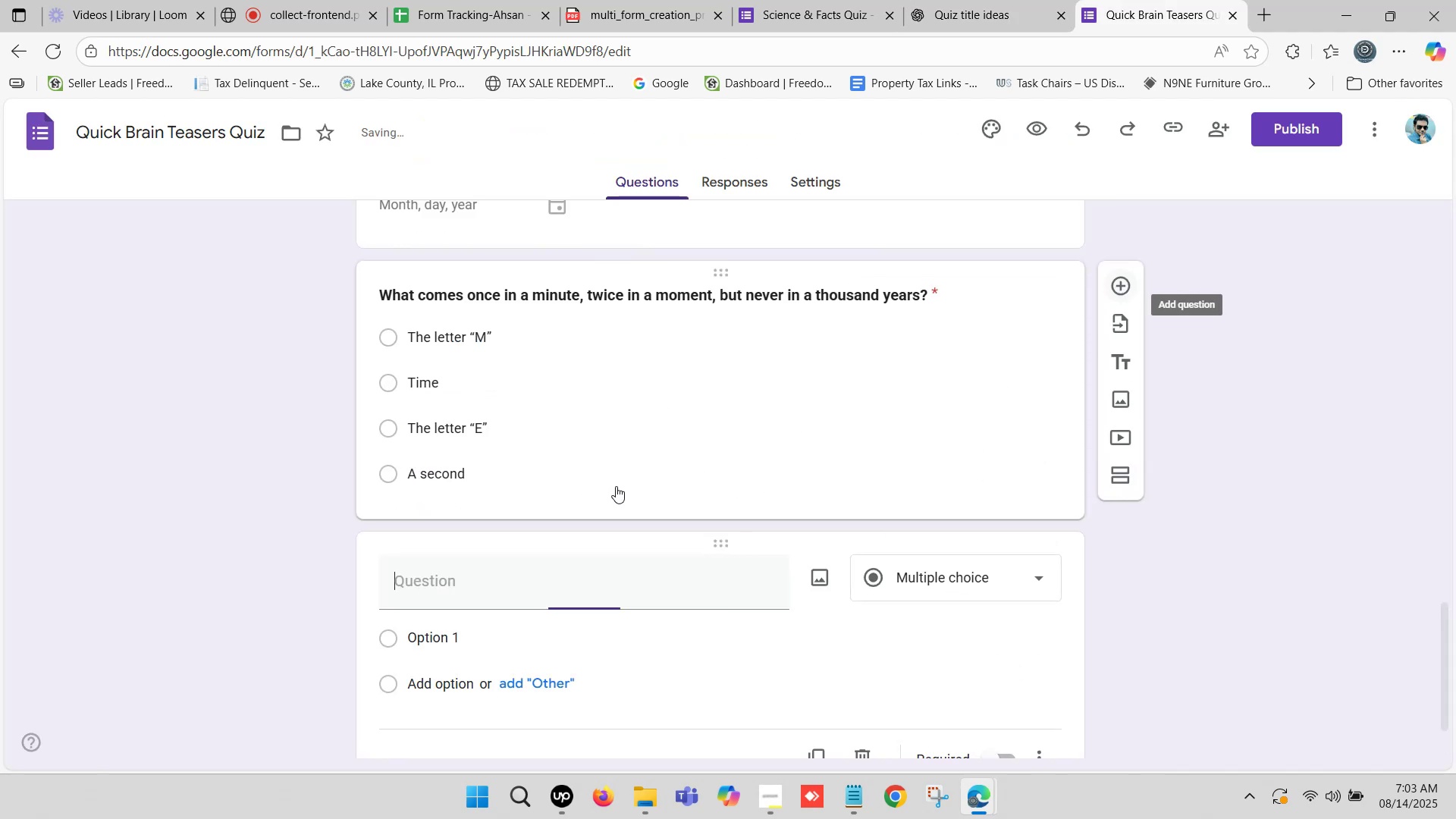 
scroll: coordinate [595, 484], scroll_direction: down, amount: 4.0
 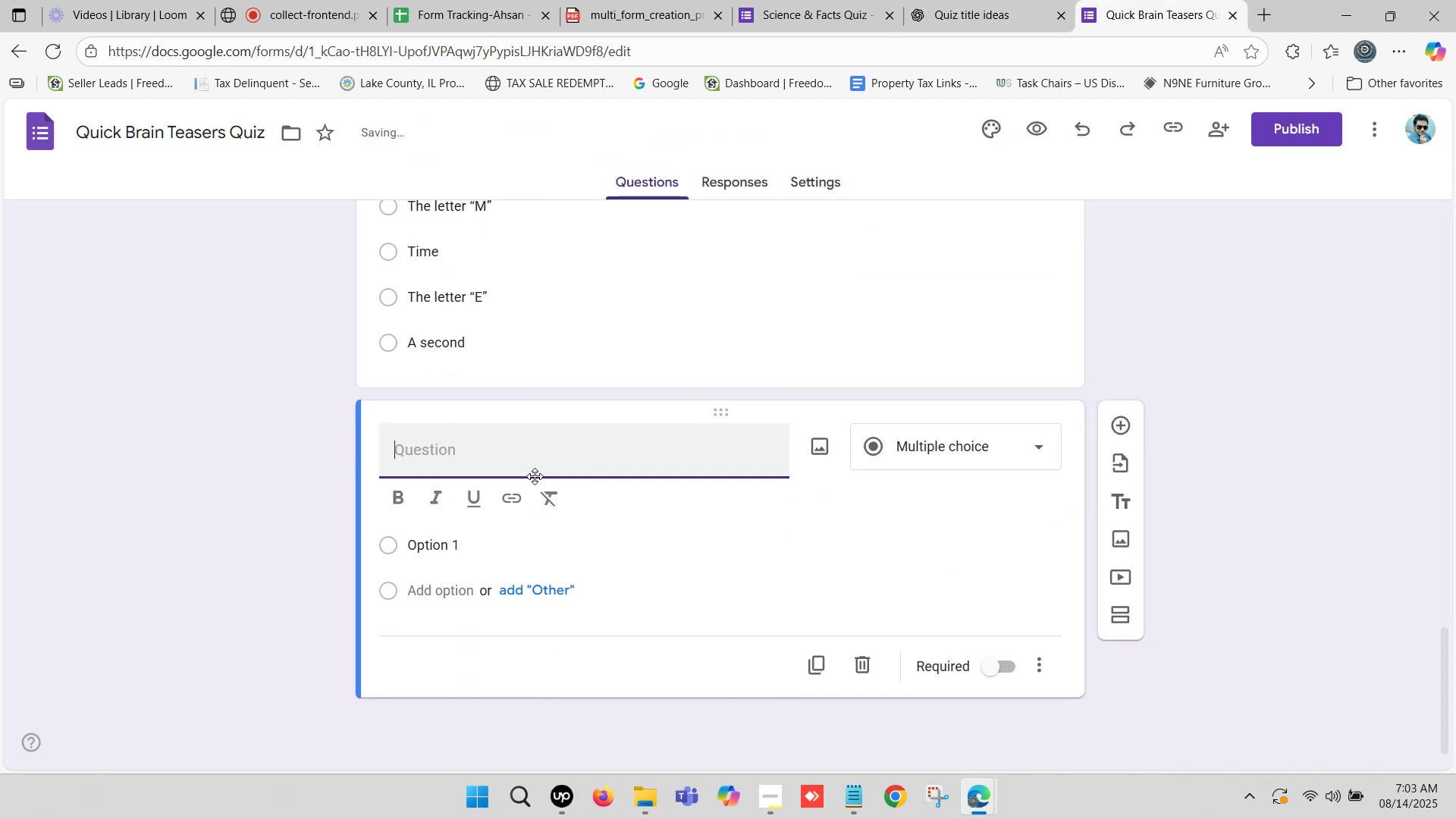 
key(Control+V)
 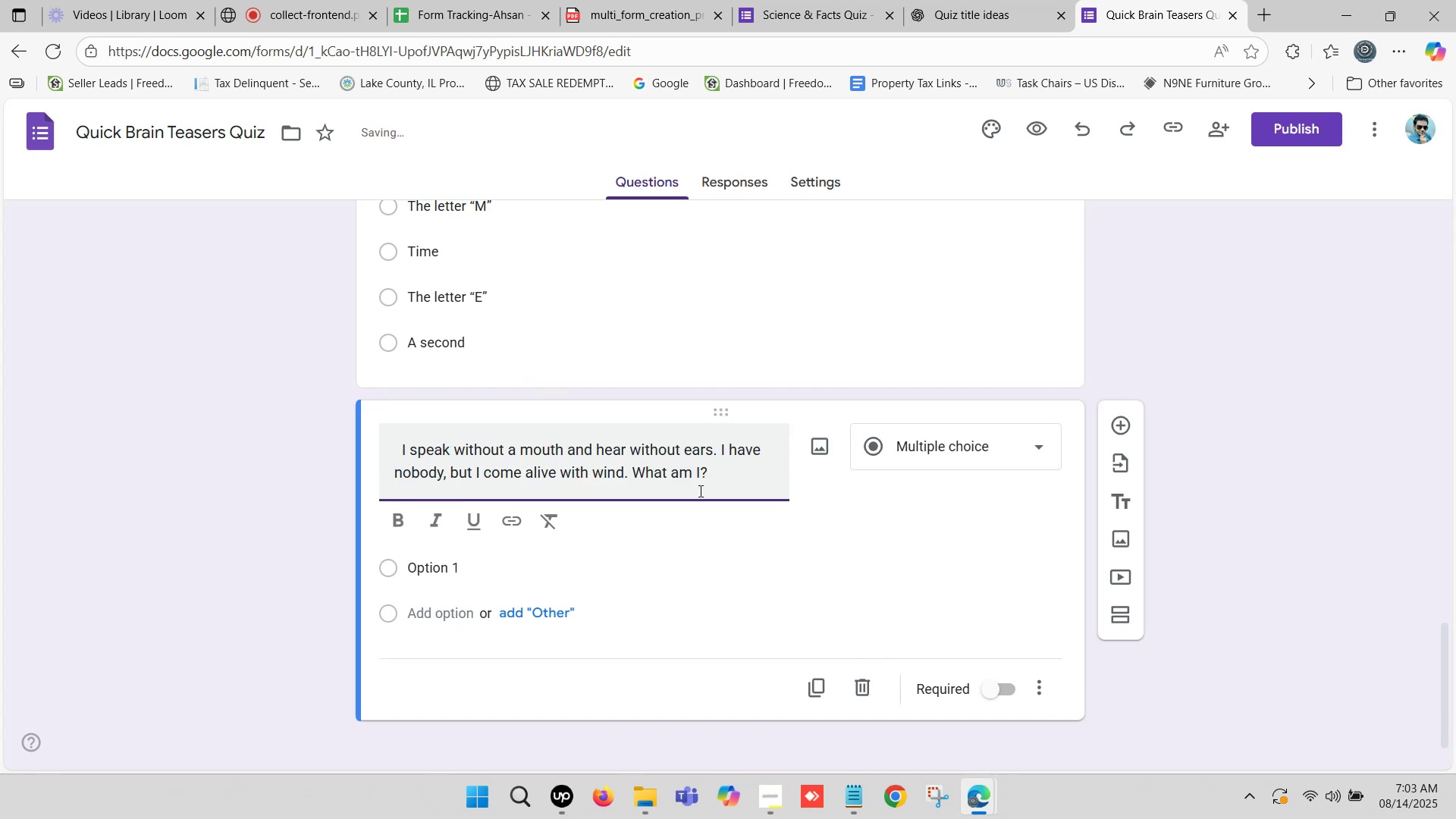 
left_click_drag(start_coordinate=[710, 478], to_coordinate=[838, 491])
 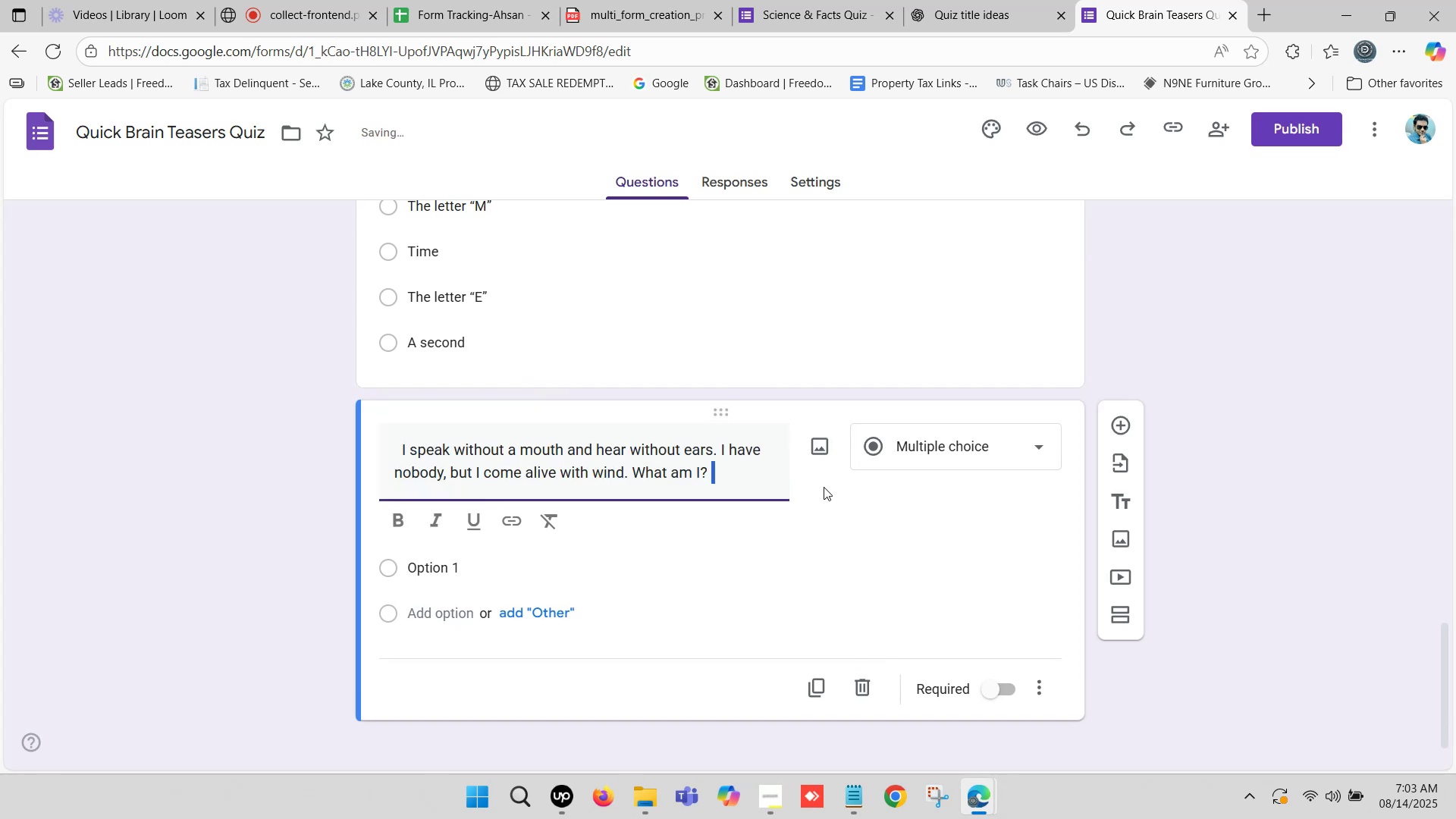 
key(Backspace)
 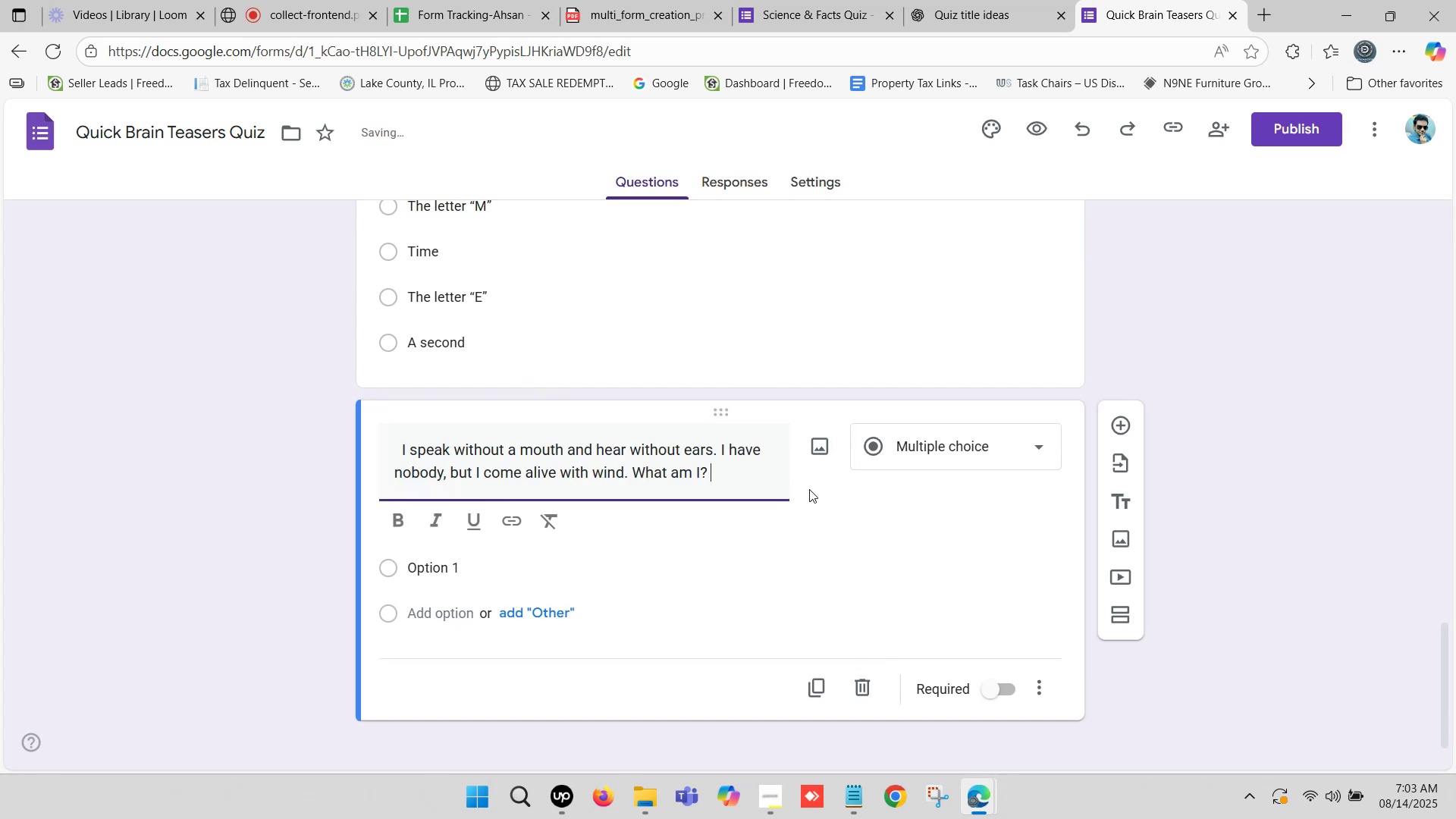 
key(Backspace)
 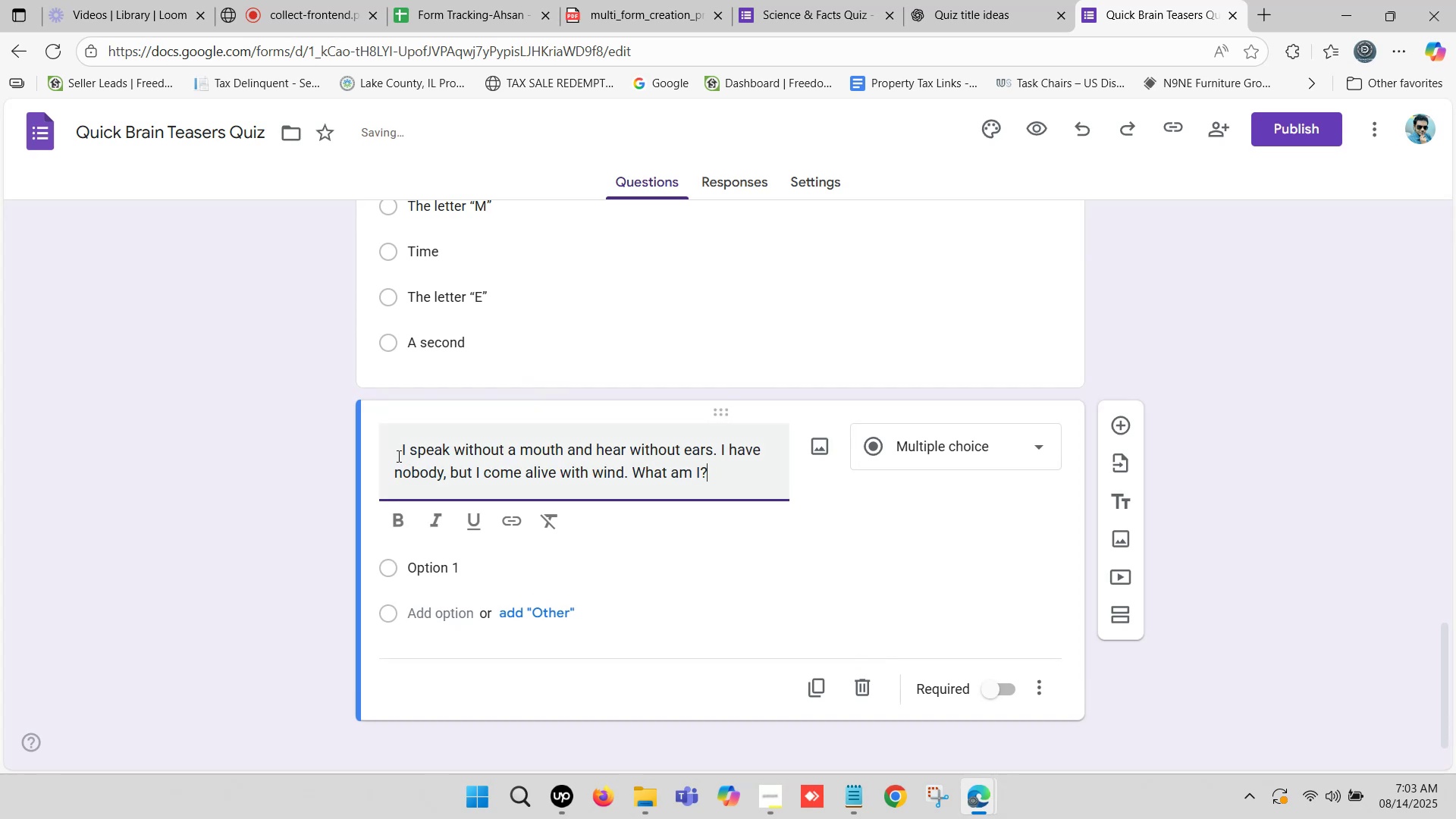 
left_click_drag(start_coordinate=[399, 452], to_coordinate=[335, 451])
 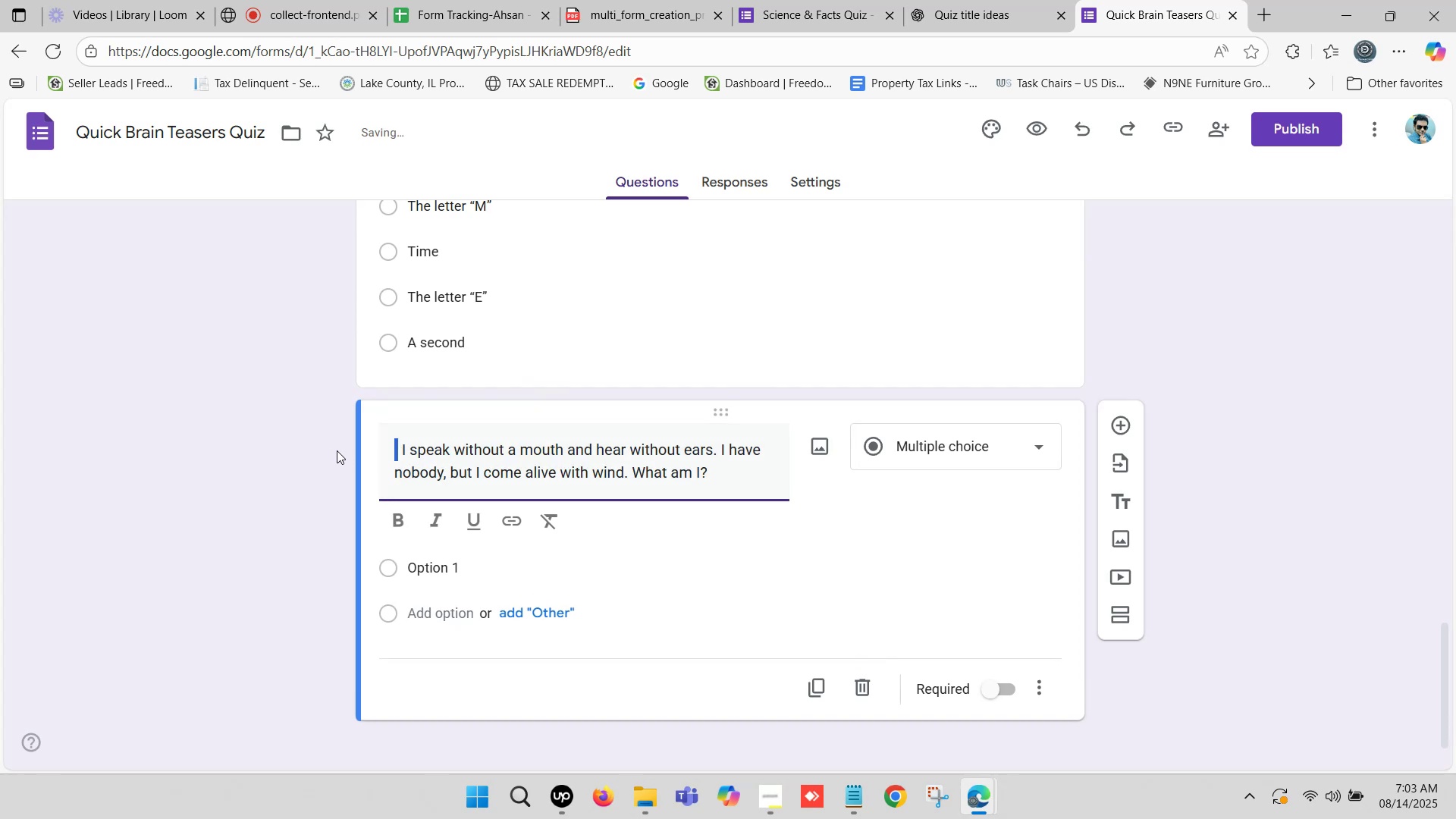 
key(Backspace)
 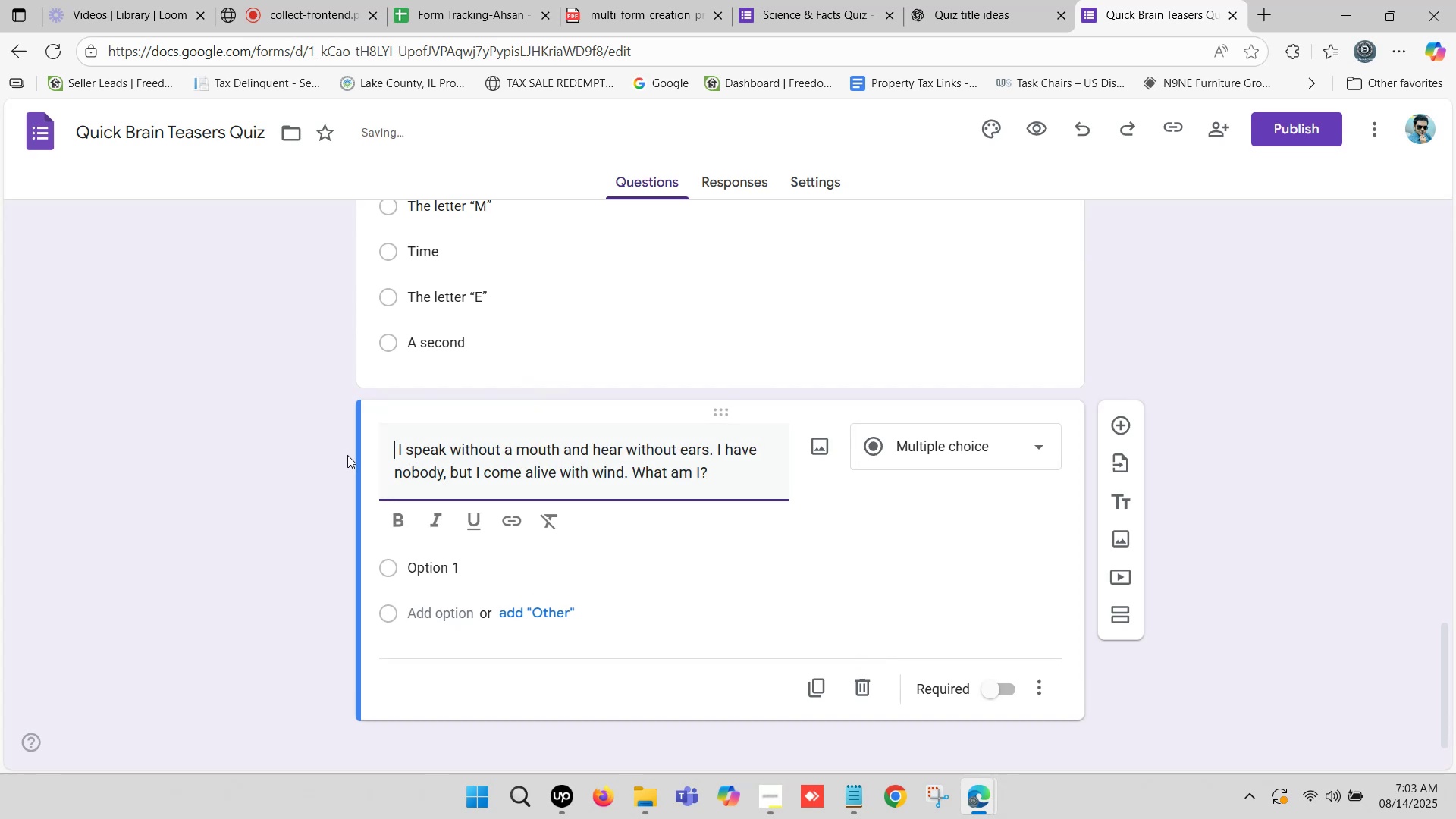 
key(Delete)
 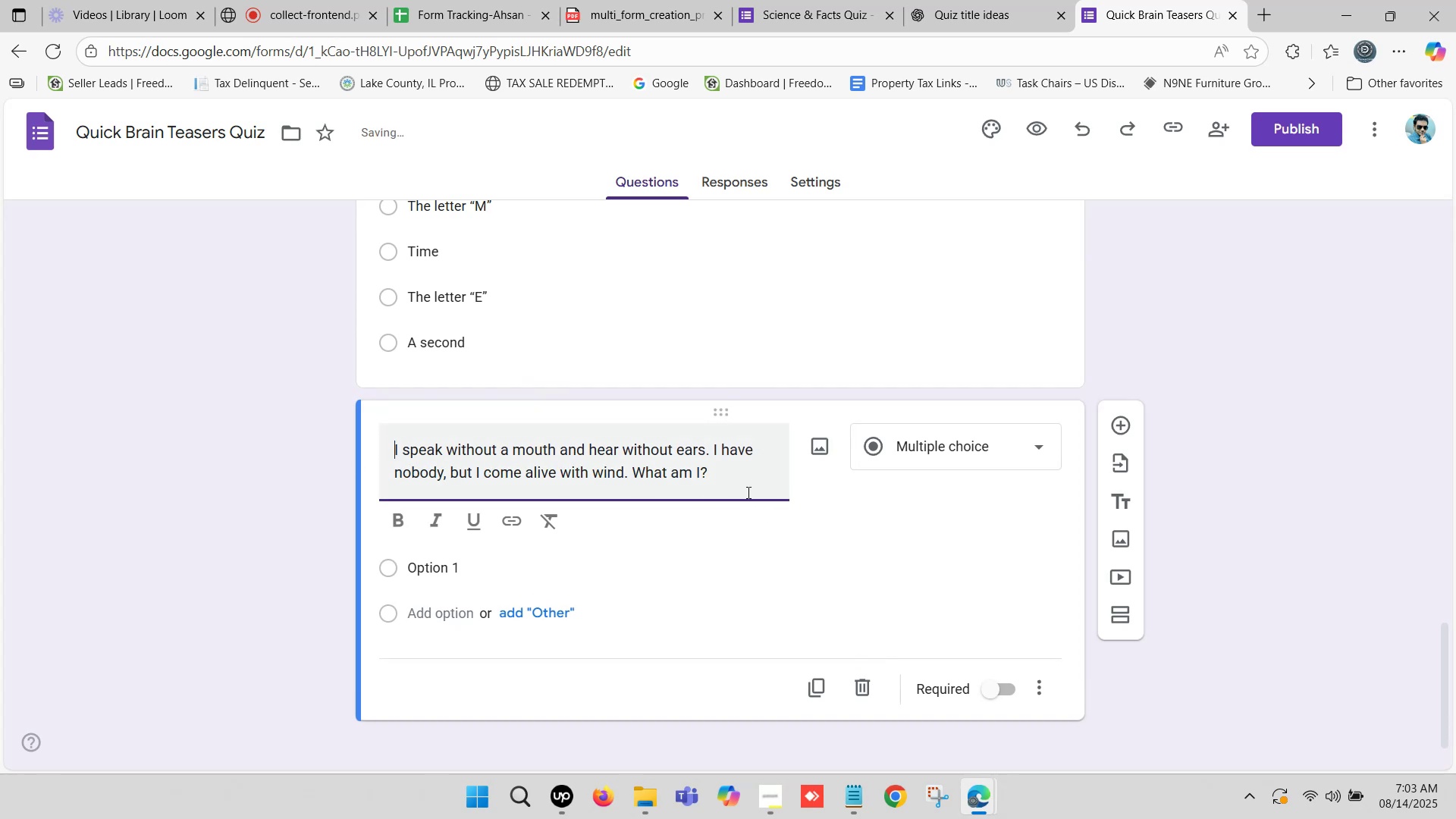 
left_click_drag(start_coordinate=[724, 479], to_coordinate=[324, 452])
 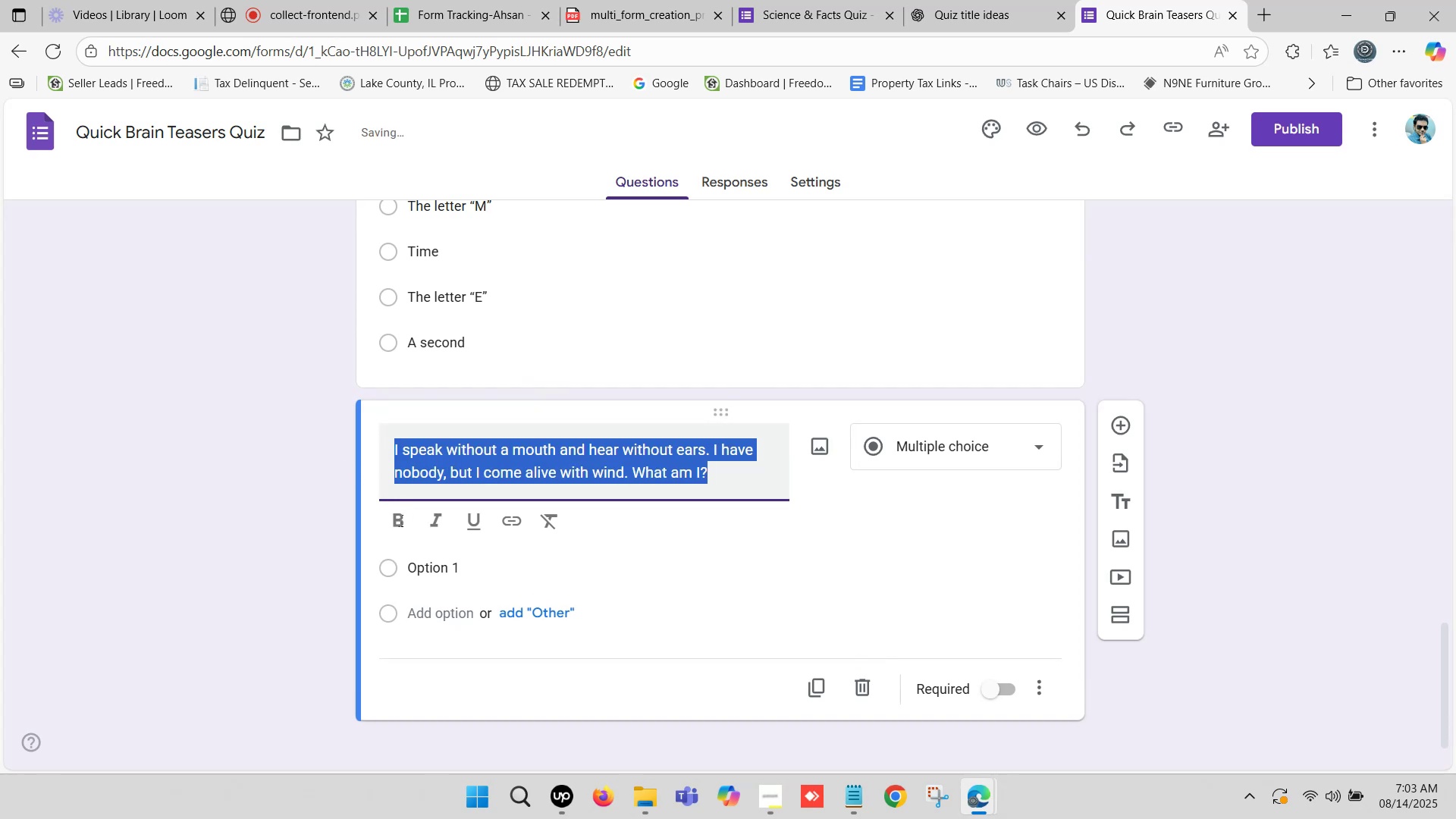 
left_click([398, 520])
 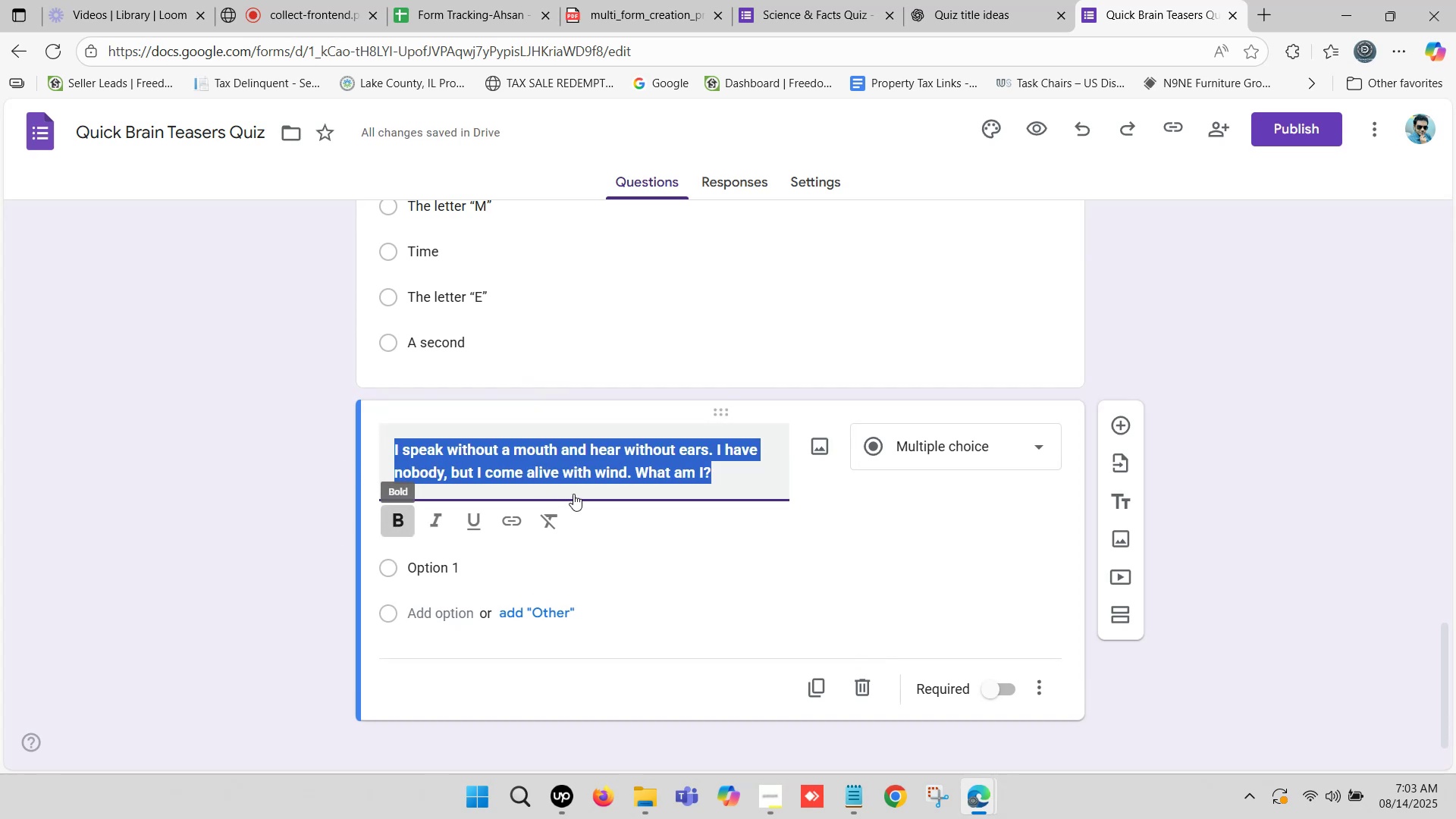 
scroll: coordinate [500, 482], scroll_direction: down, amount: 2.0
 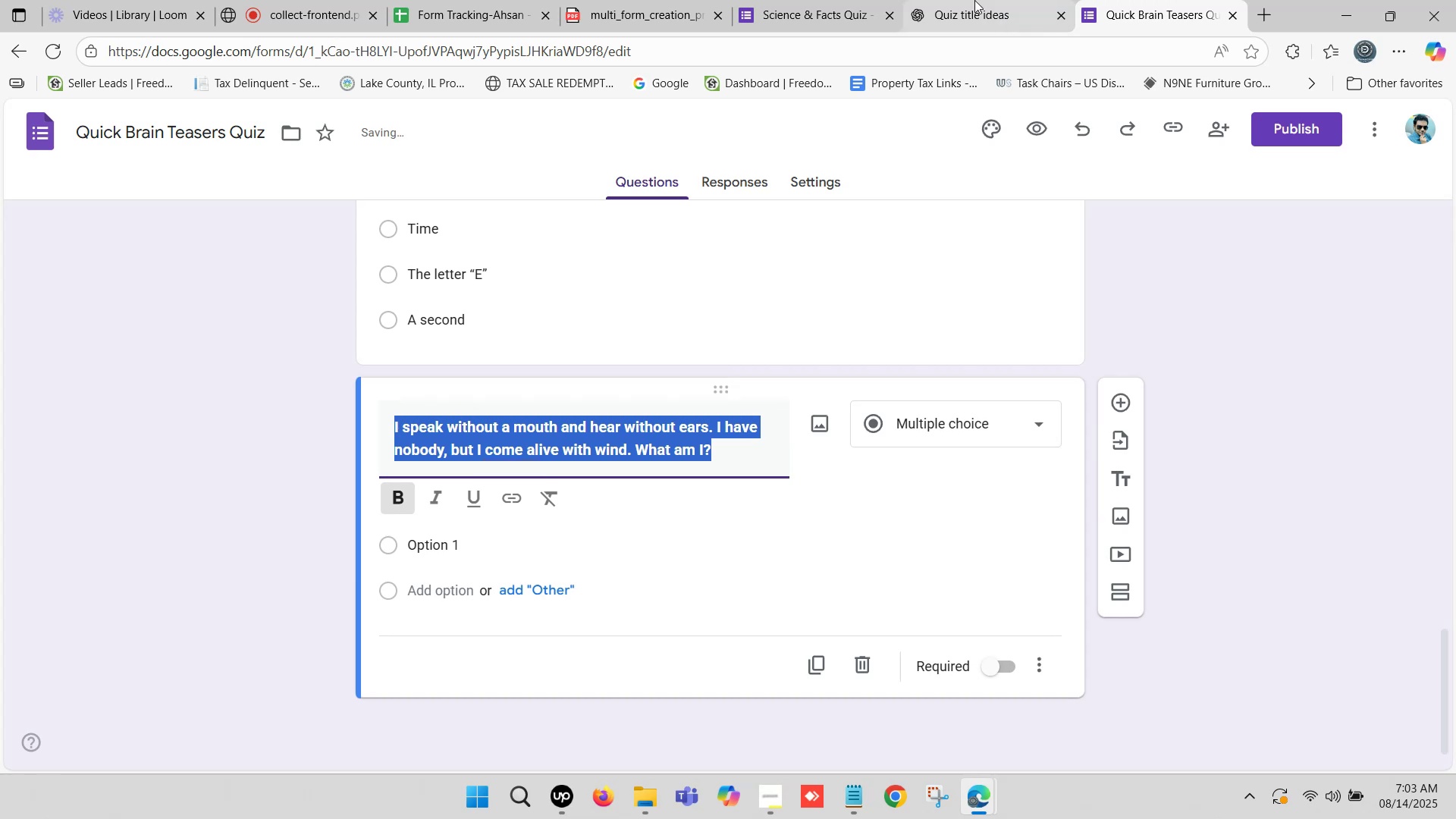 
left_click([974, 0])
 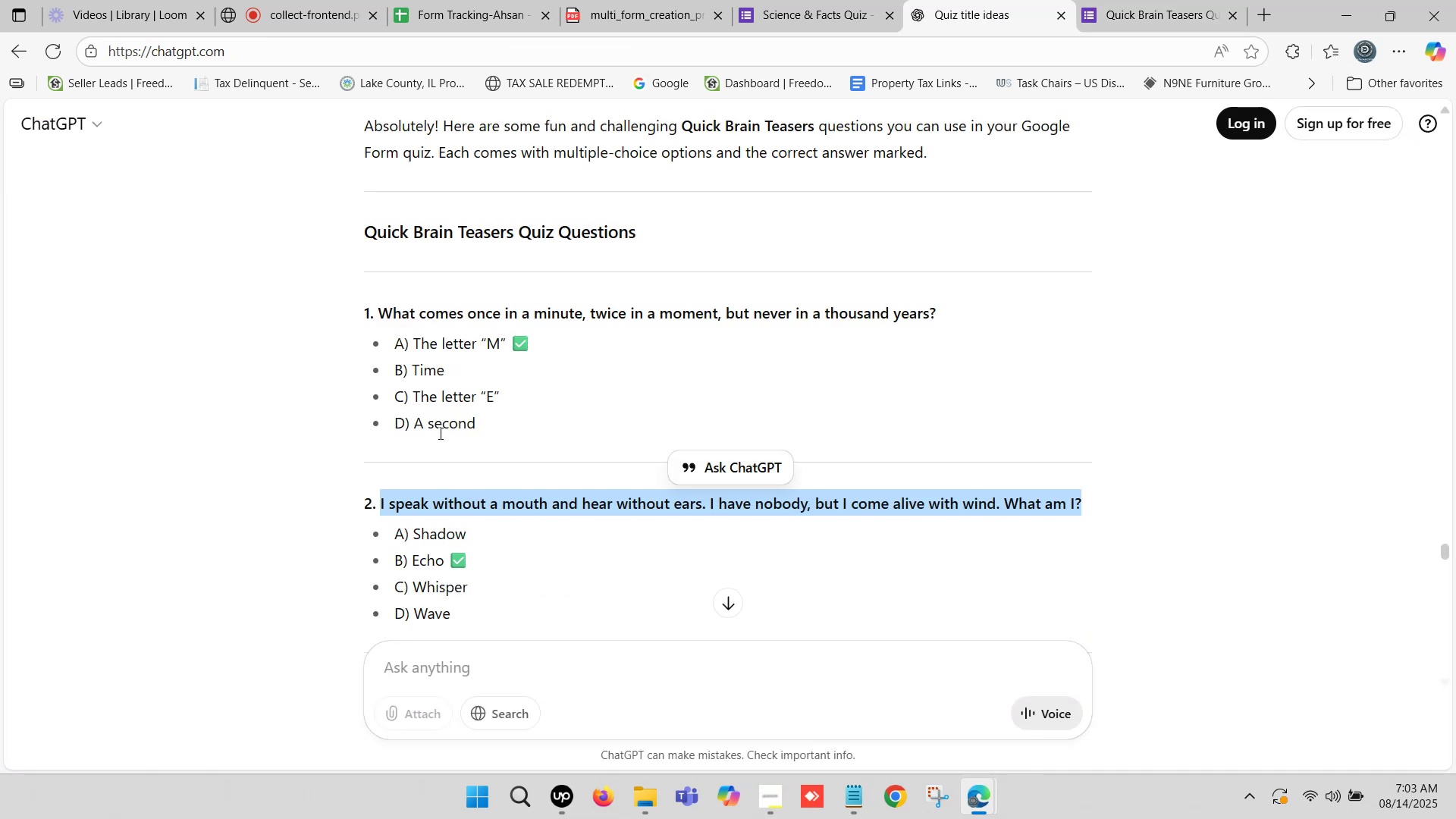 
scroll: coordinate [419, 400], scroll_direction: down, amount: 1.0
 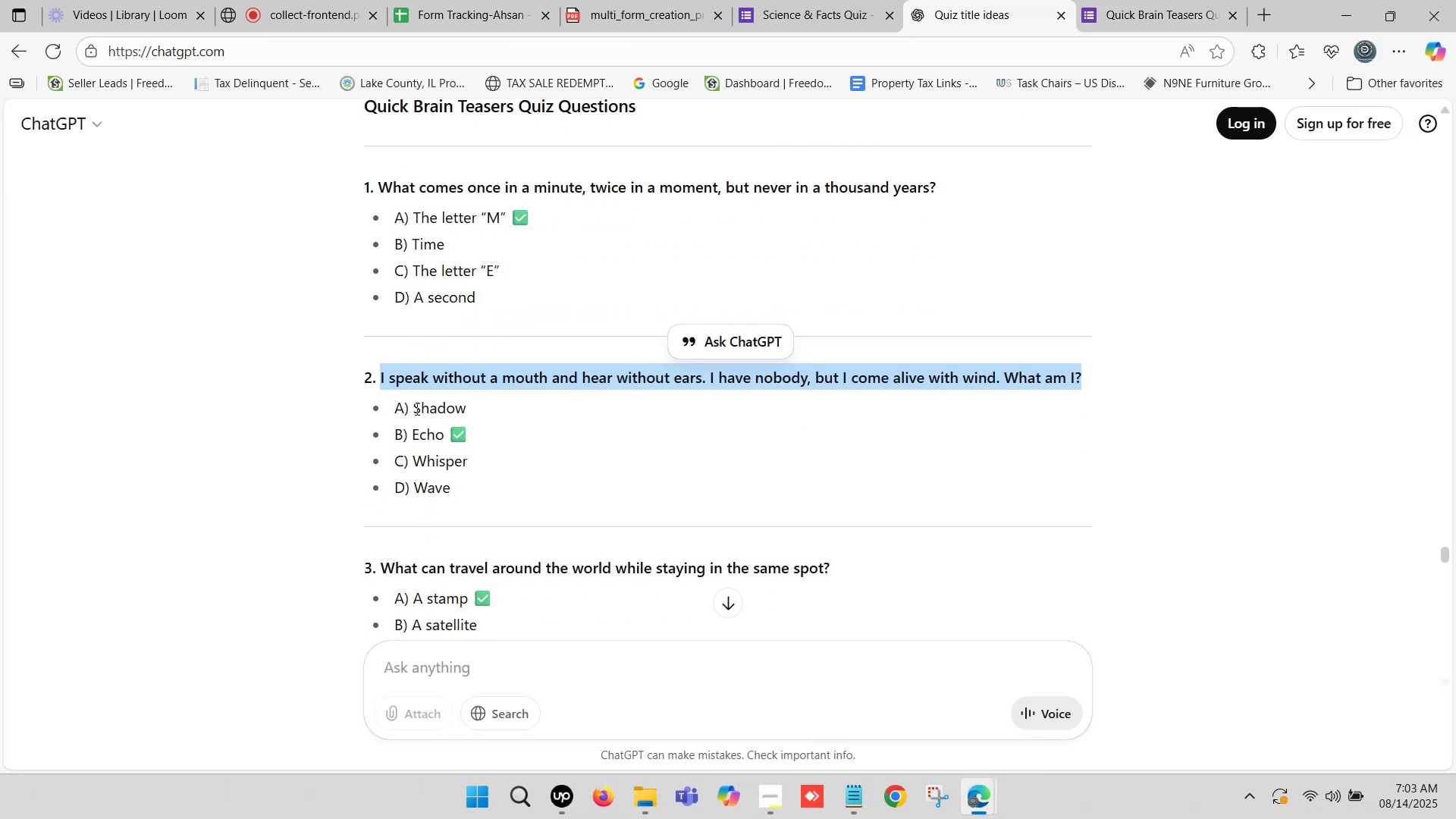 
left_click_drag(start_coordinate=[416, 409], to_coordinate=[464, 409])
 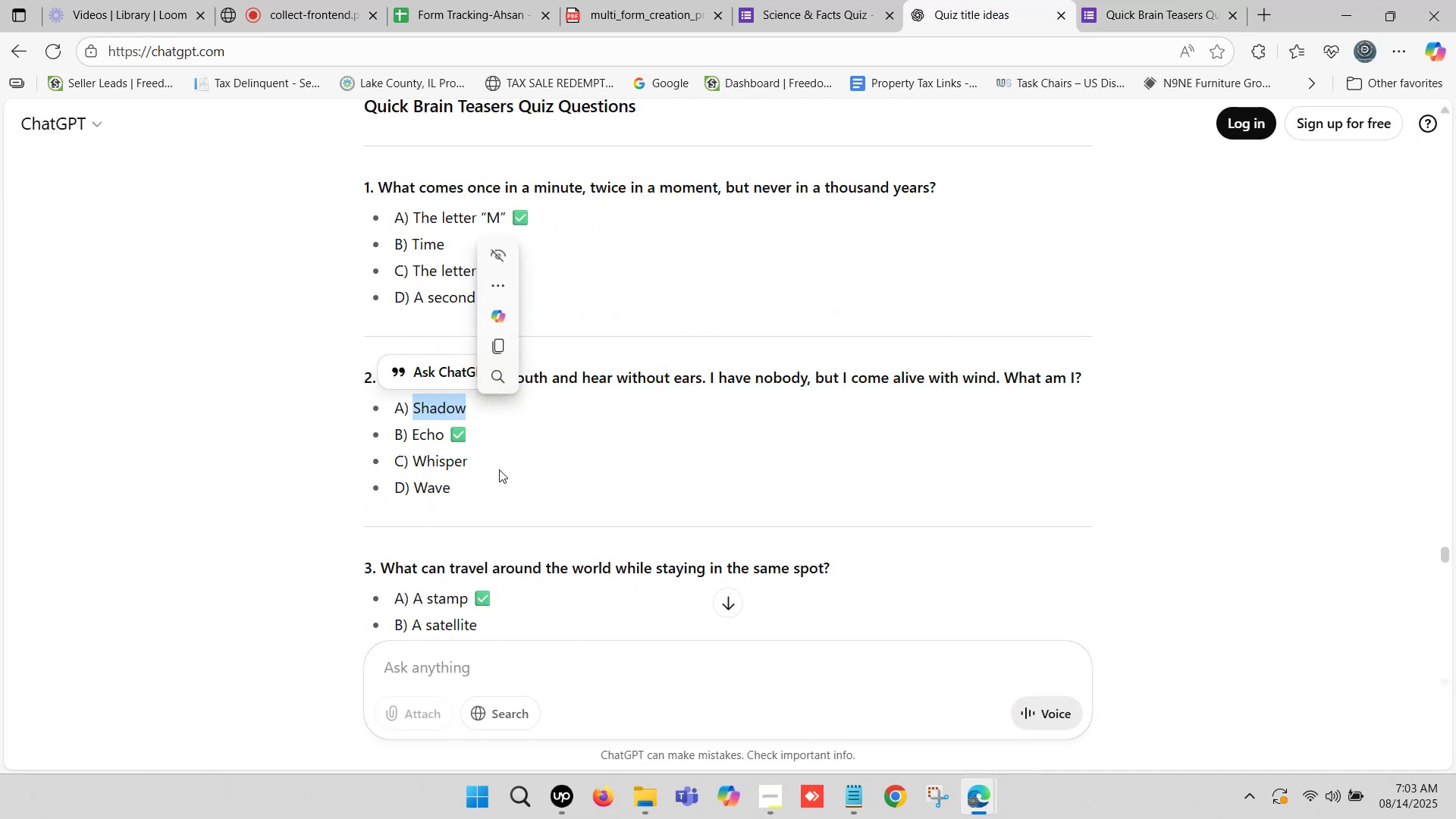 
key(Control+C)
 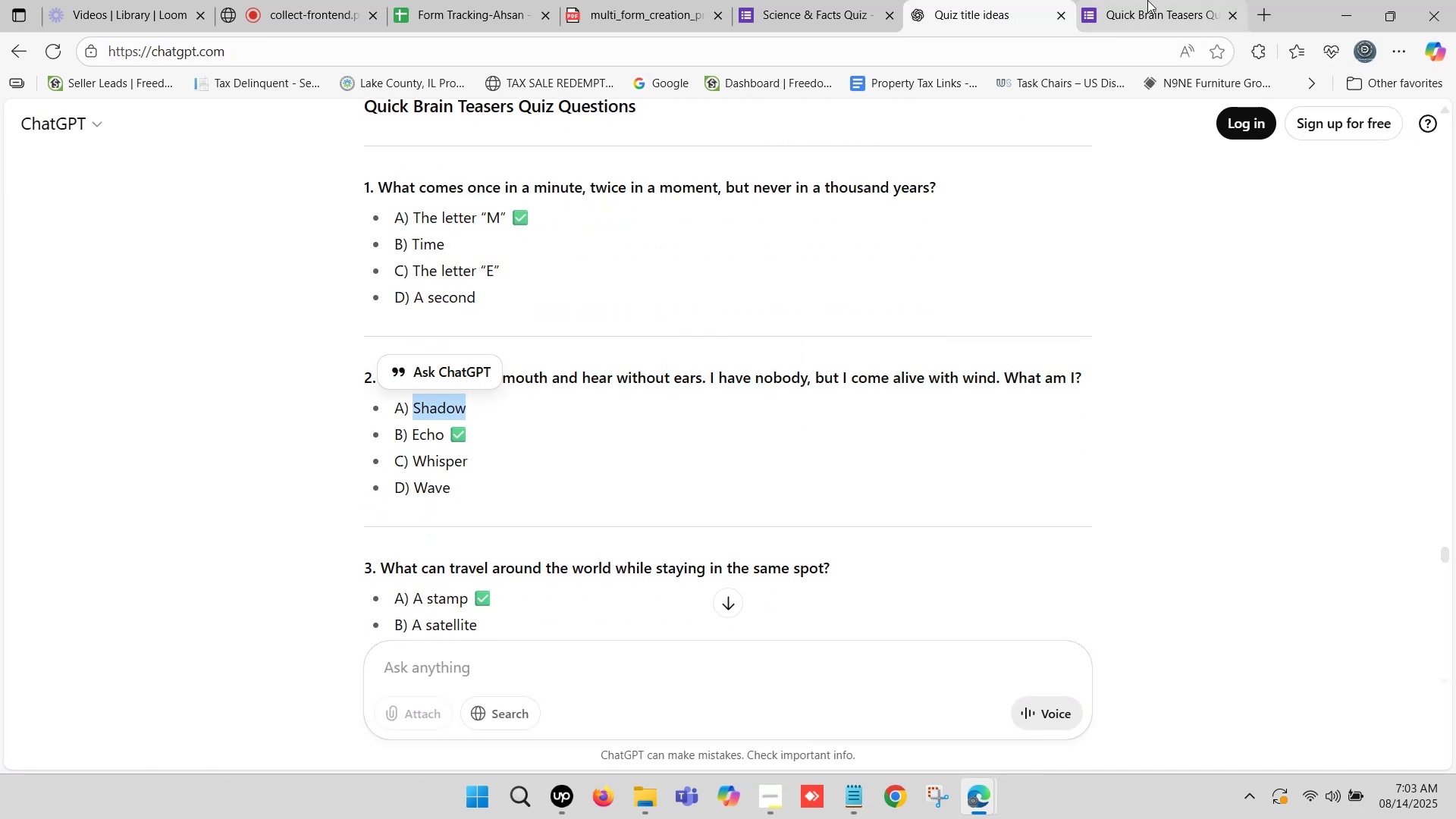 
left_click([1148, 0])
 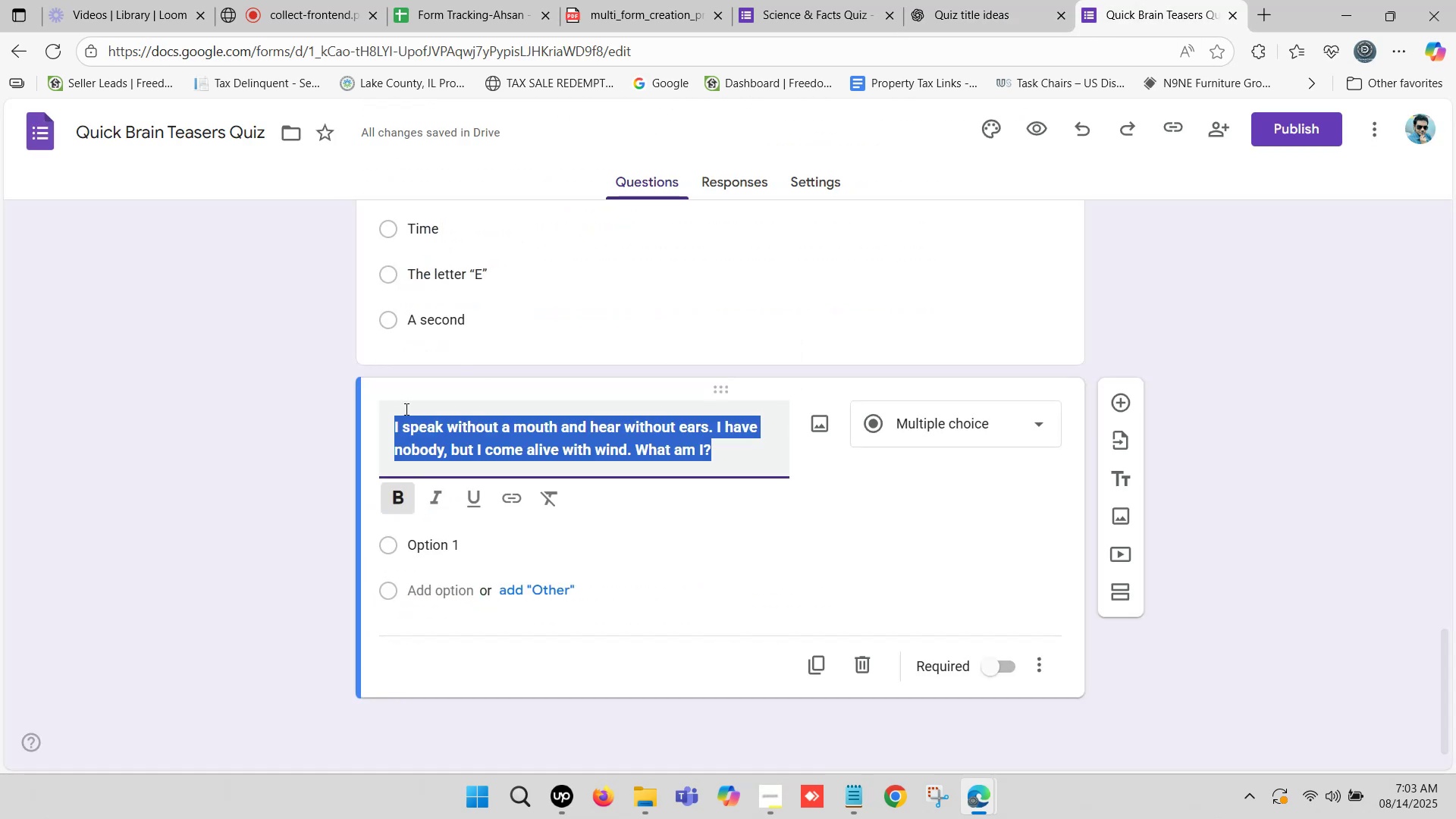 
scroll: coordinate [438, 473], scroll_direction: down, amount: 1.0
 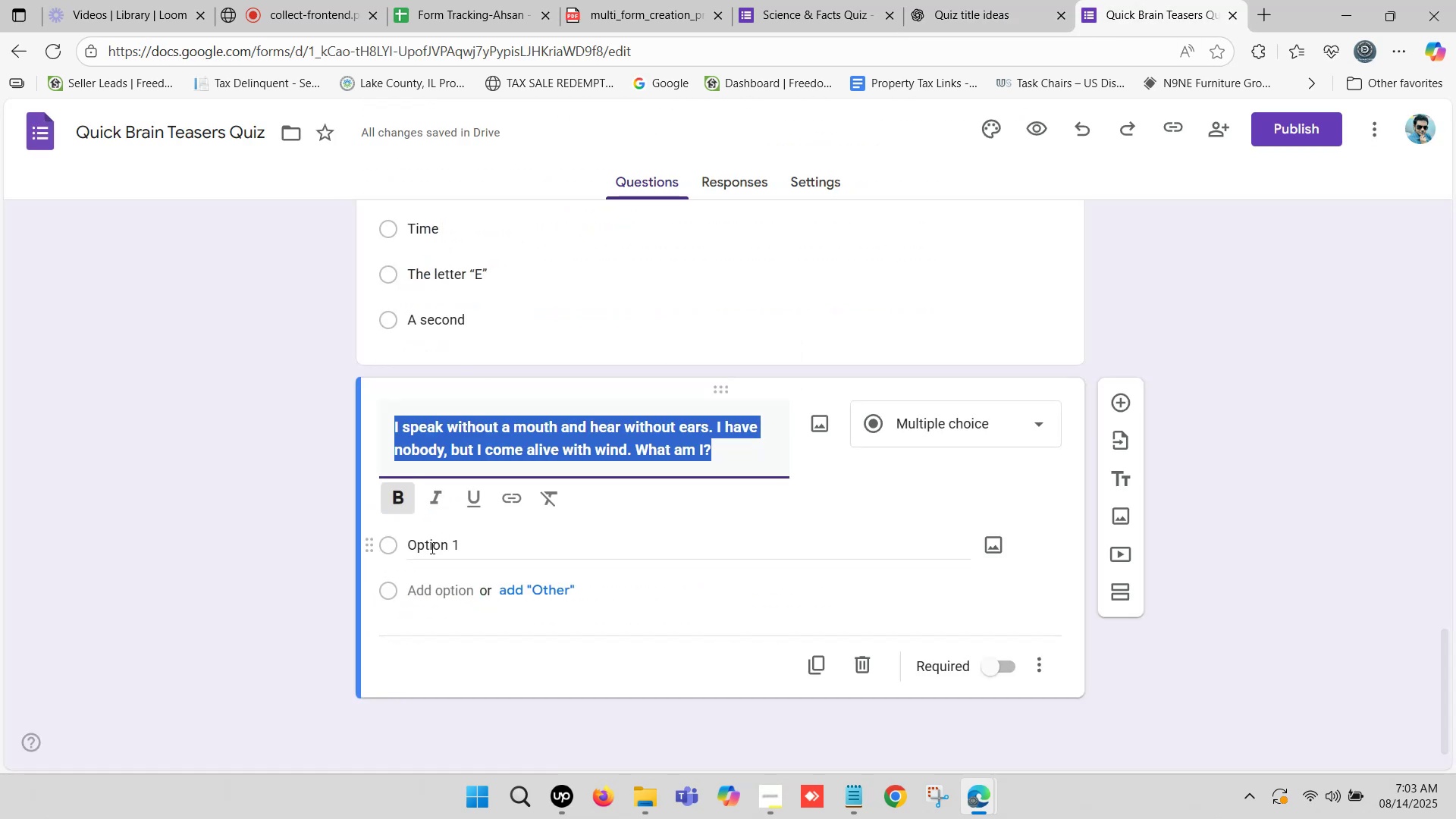 
left_click([430, 551])
 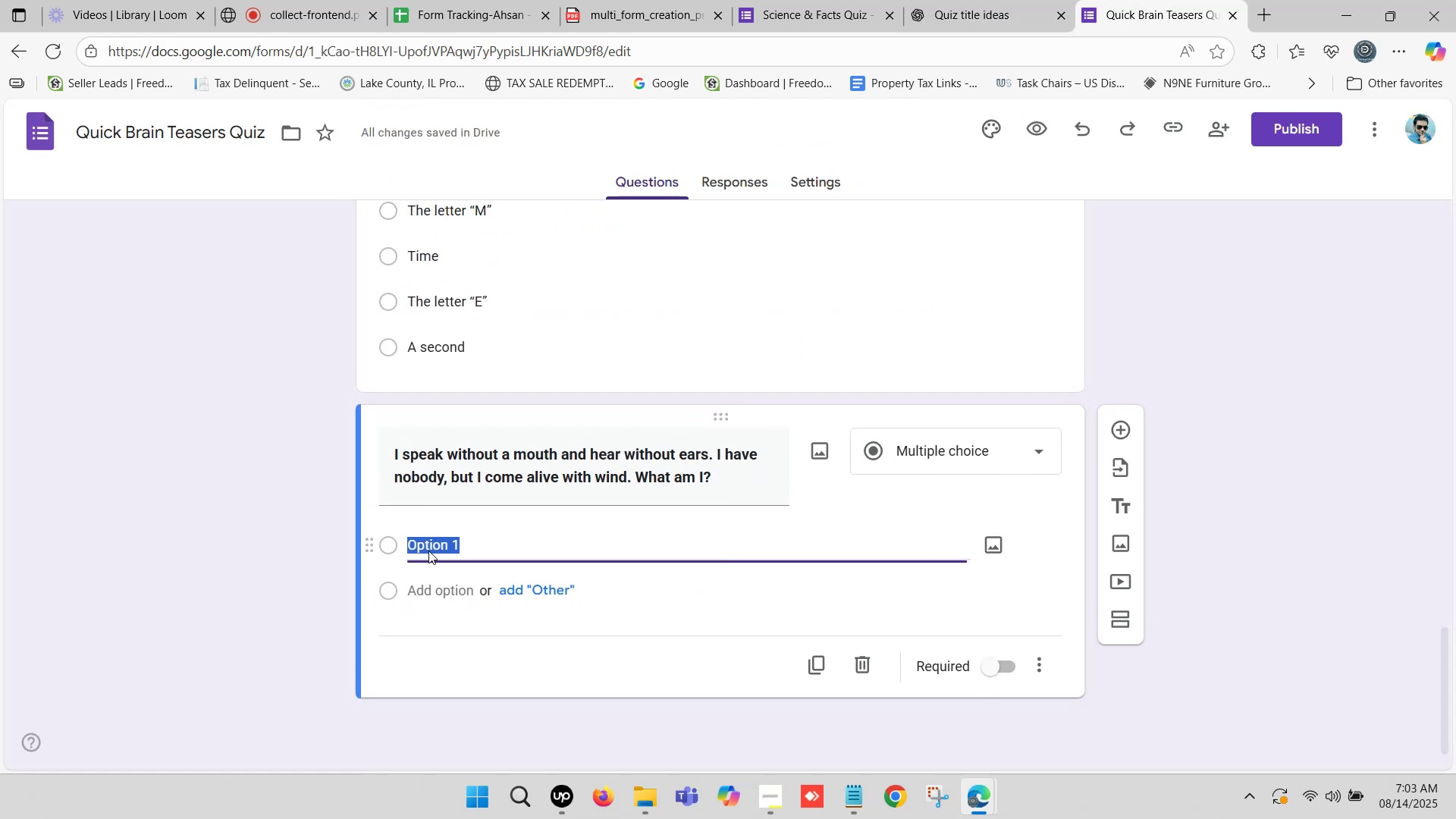 
key(Control+V)
 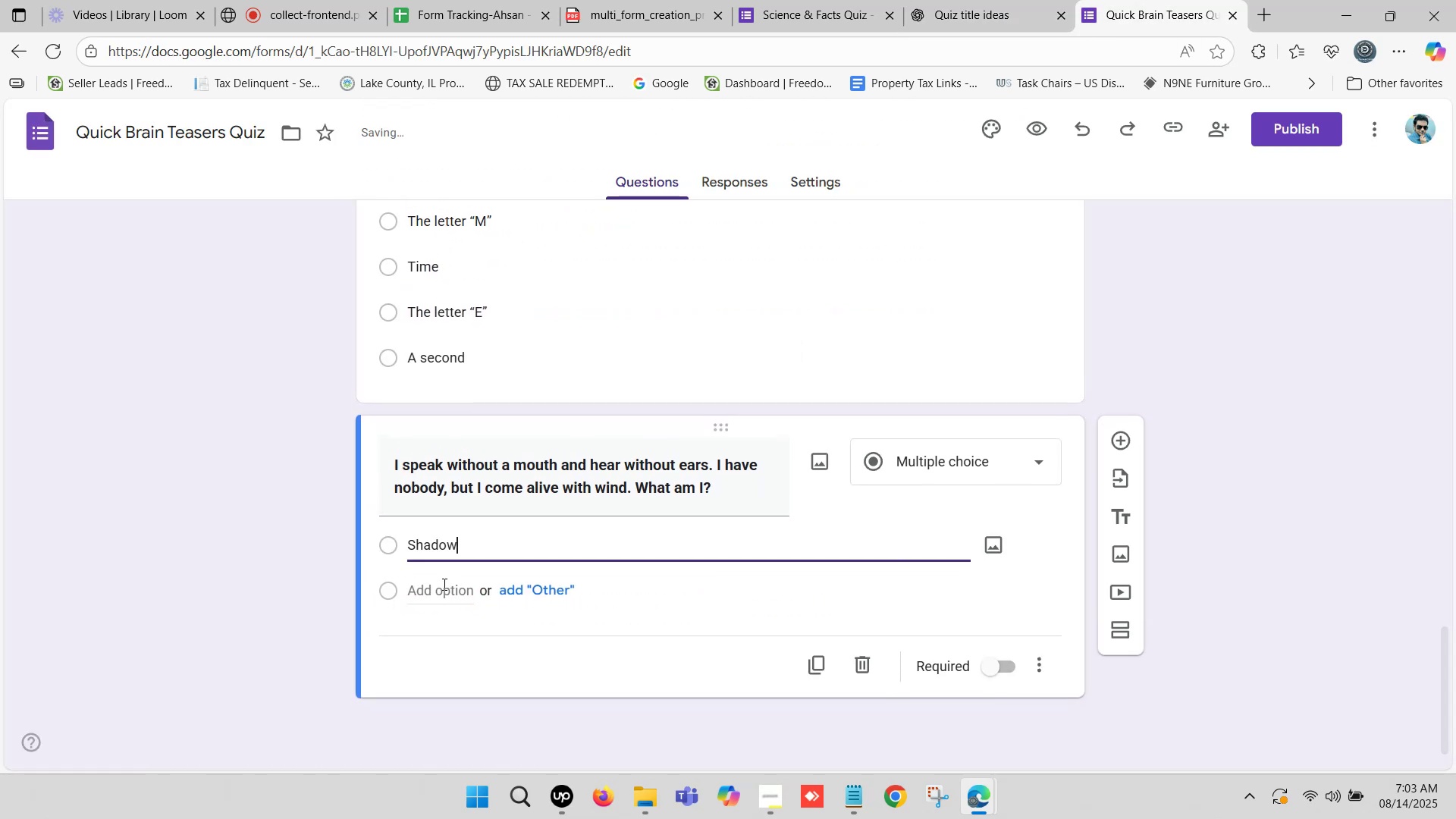 
left_click([443, 584])
 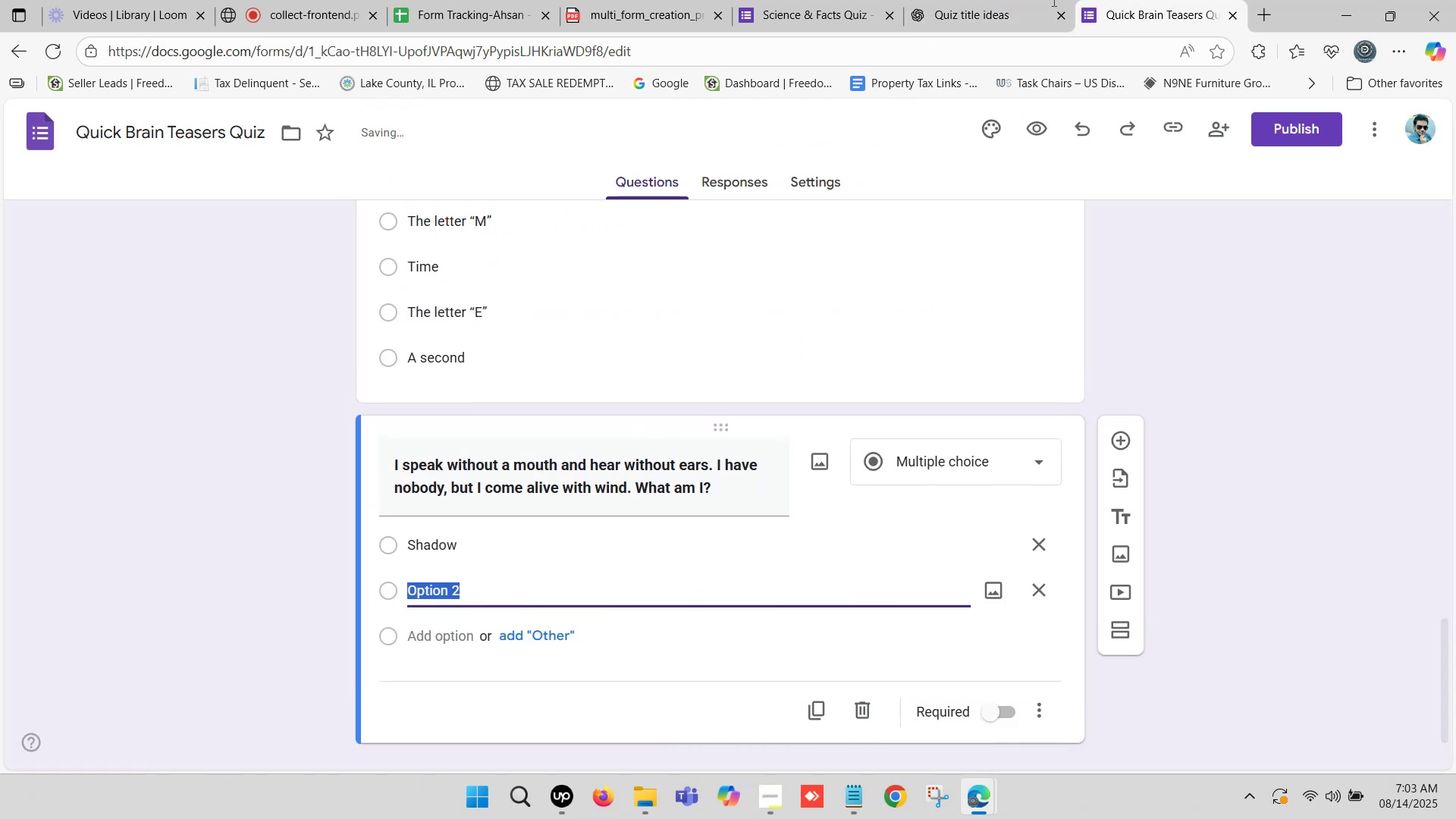 
left_click([988, 0])
 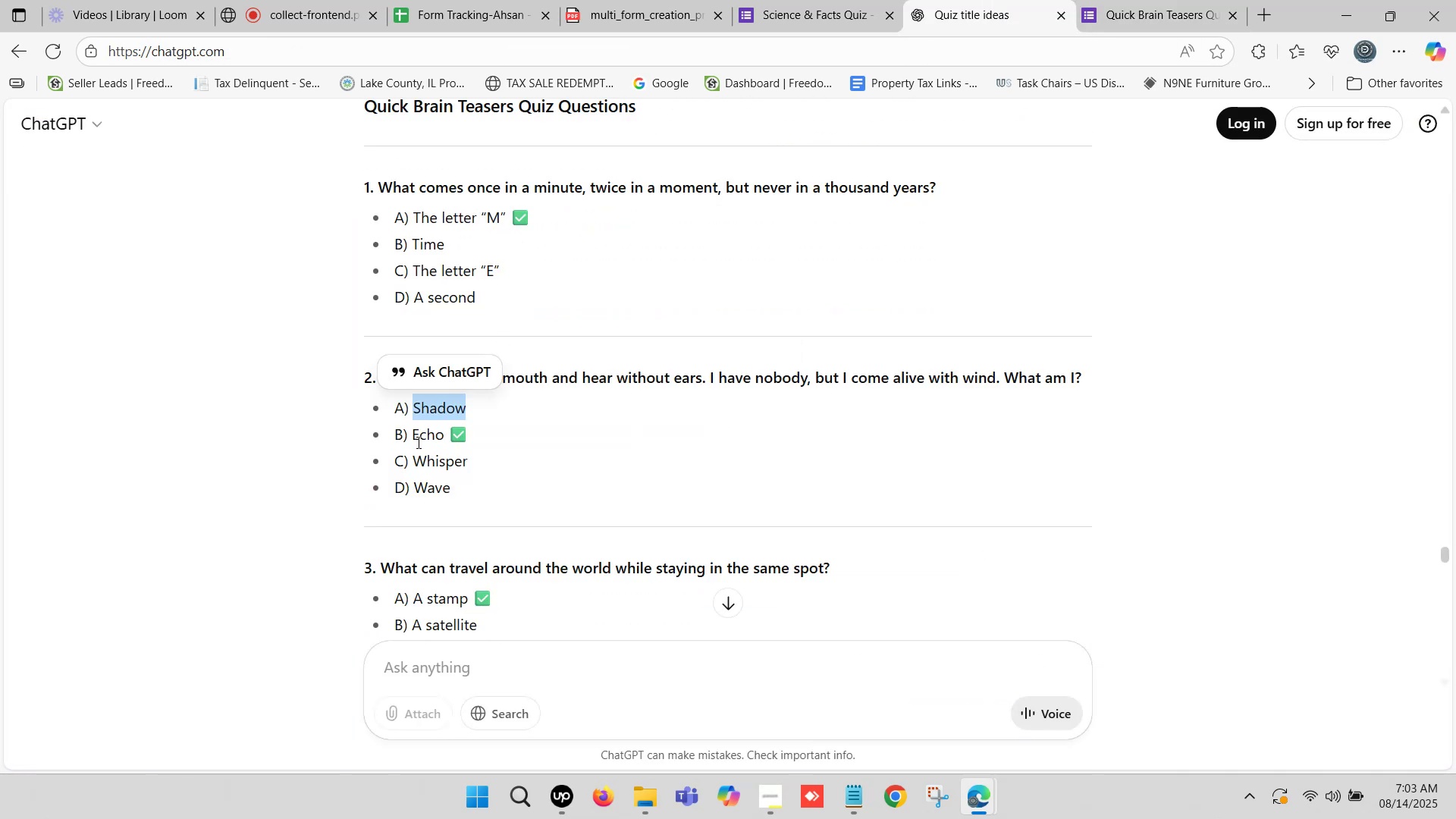 
left_click_drag(start_coordinate=[410, 431], to_coordinate=[440, 441])
 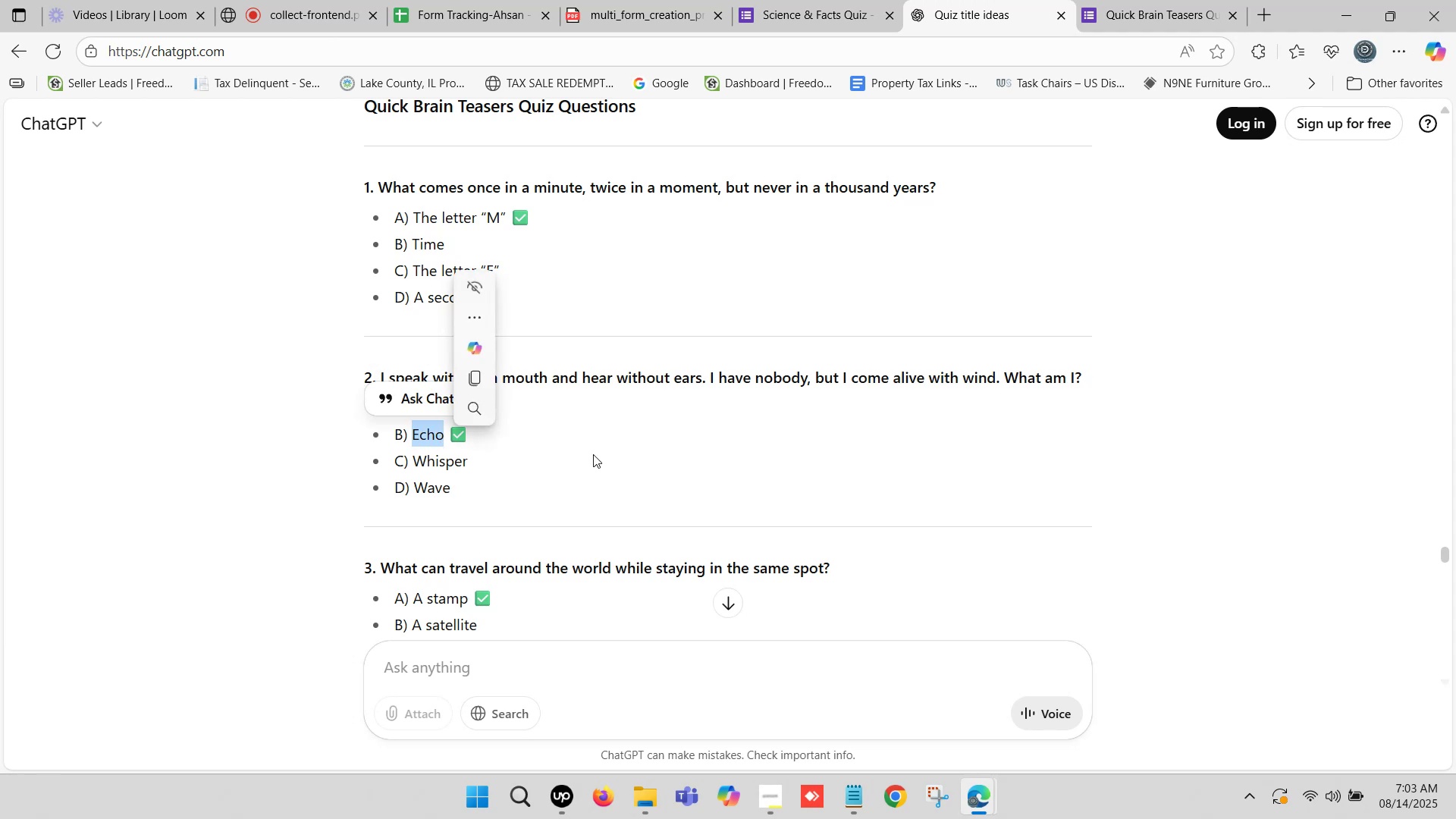 
key(Control+ControlLeft)
 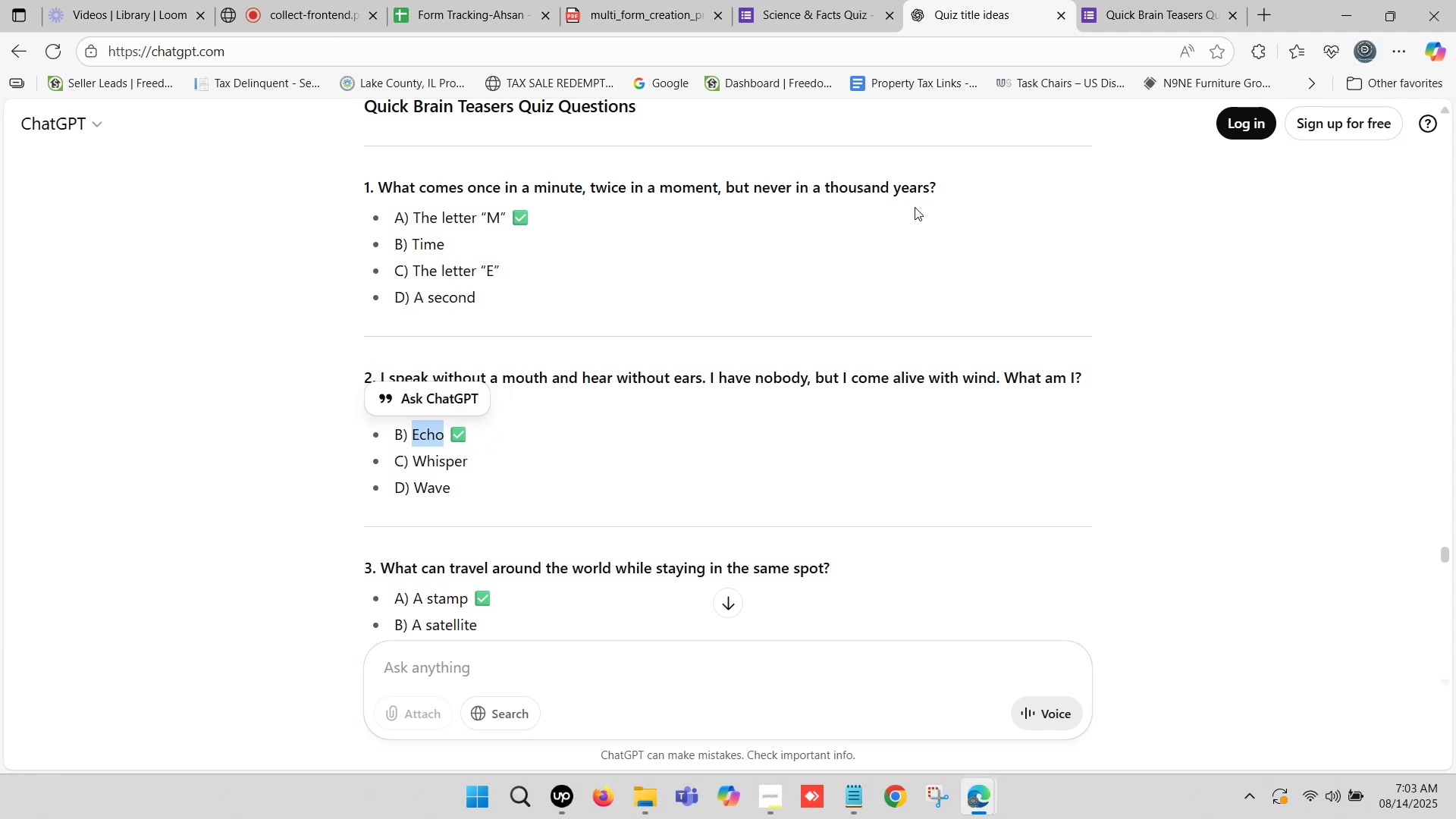 
key(Control+C)
 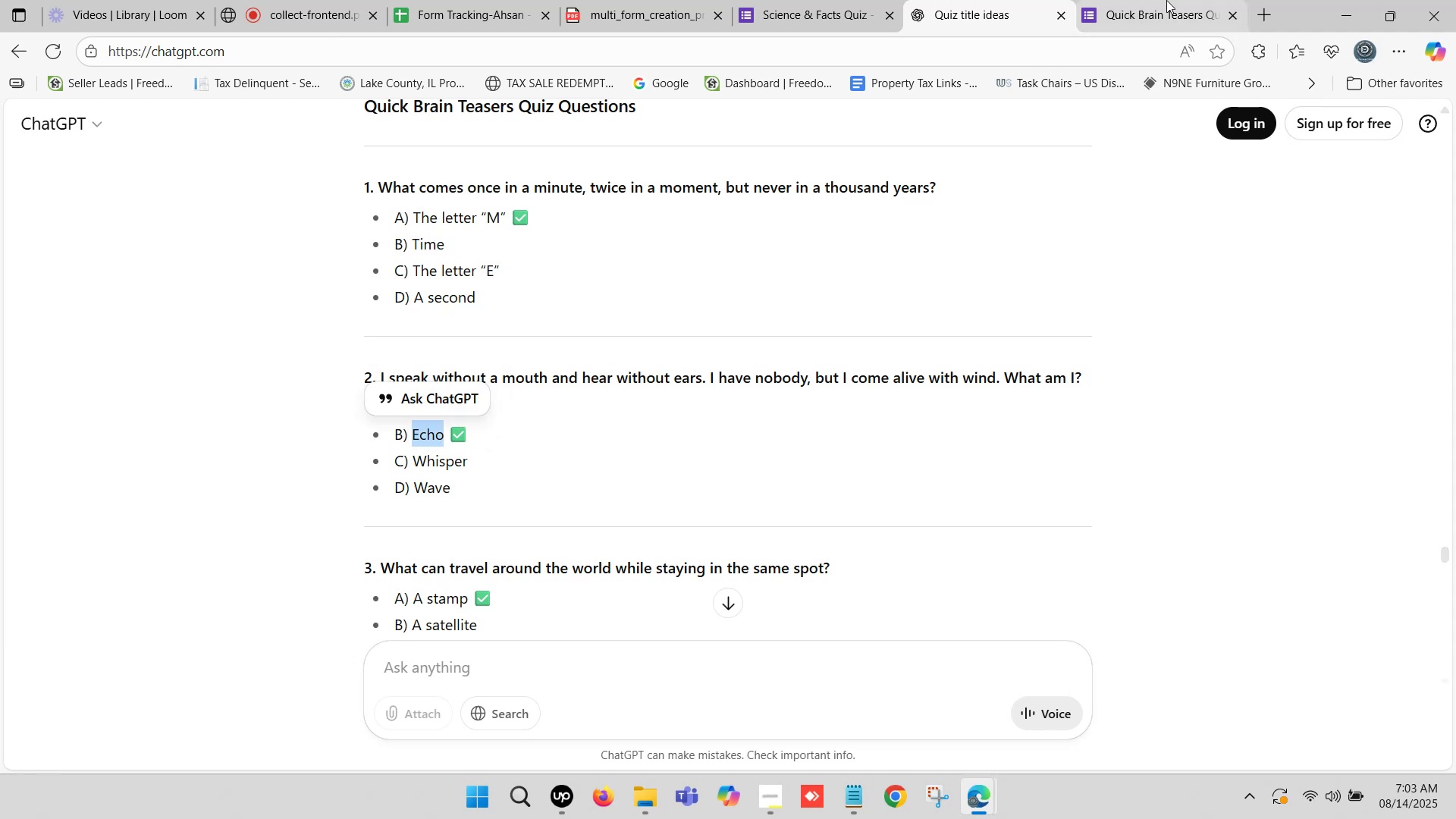 
left_click([1166, 0])
 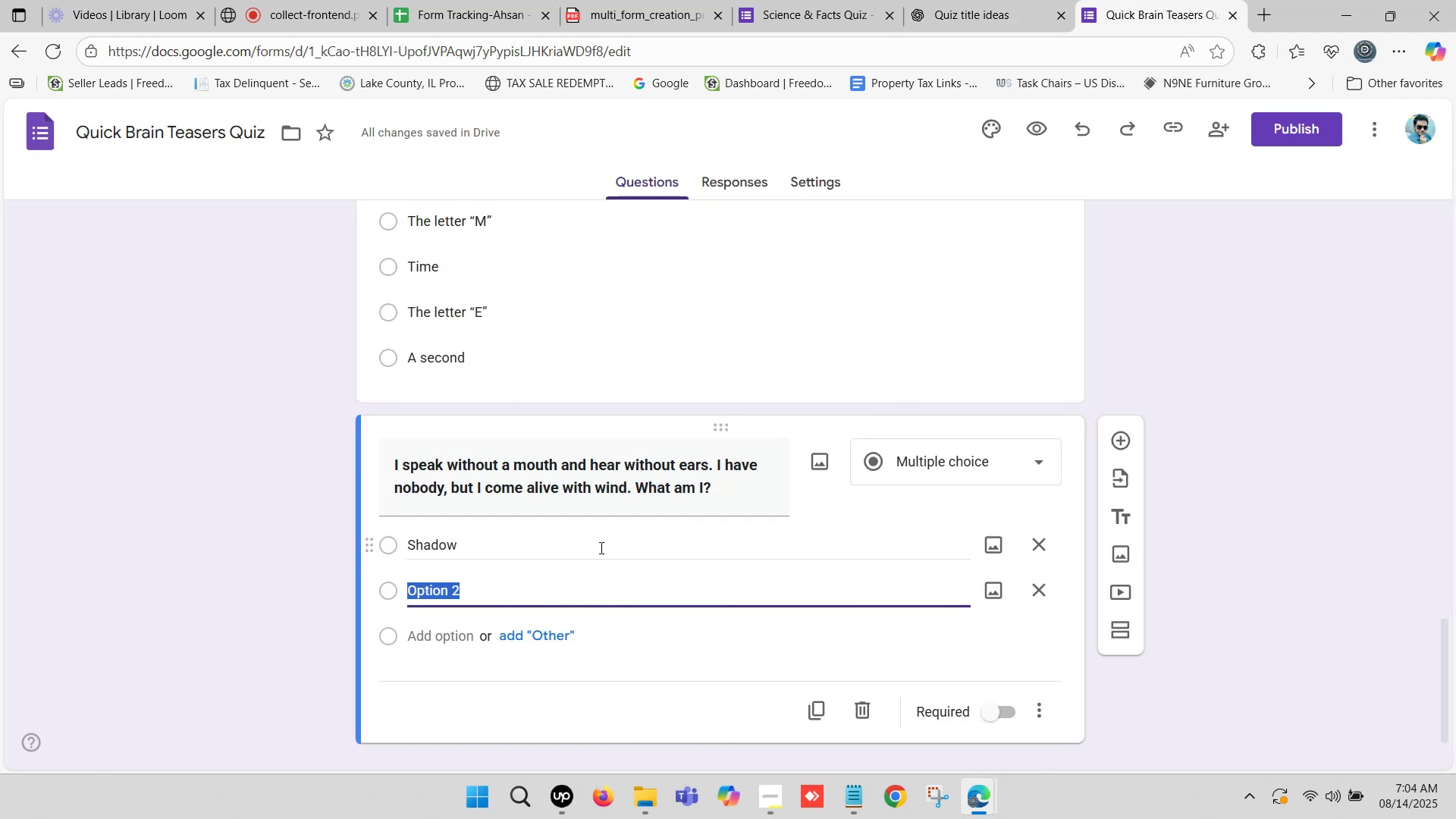 
key(Control+ControlLeft)
 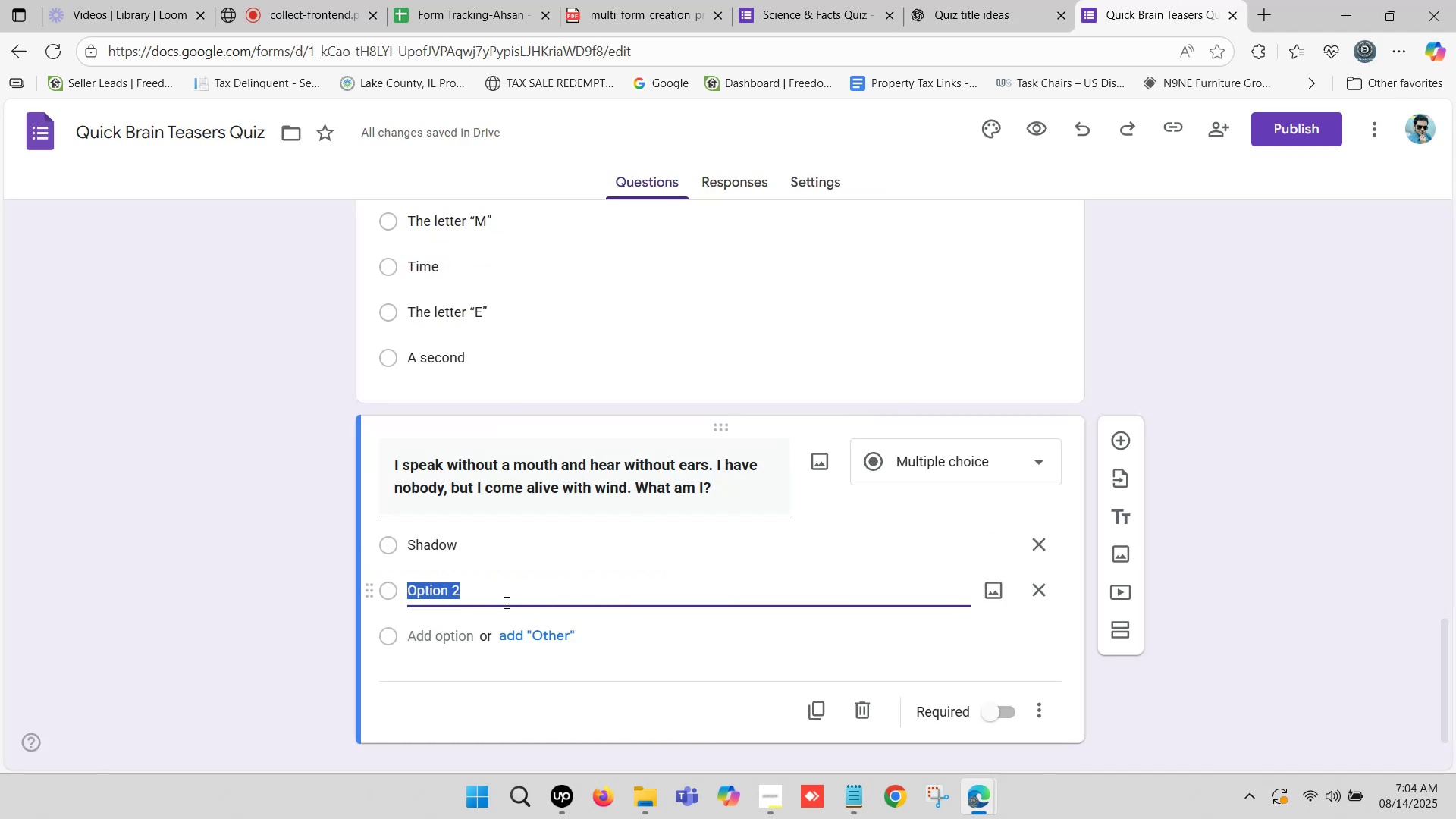 
key(Control+V)
 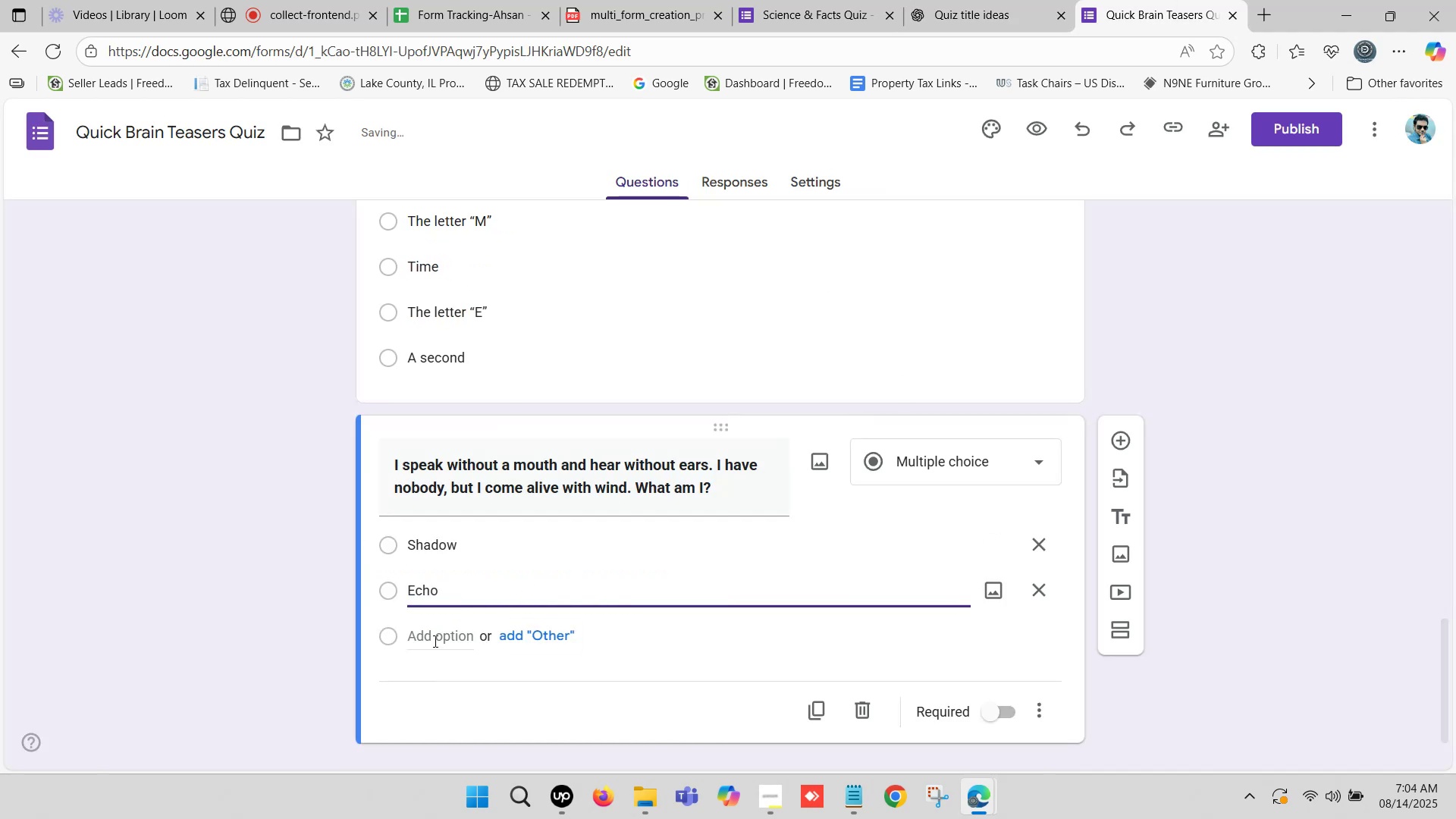 
left_click([435, 636])
 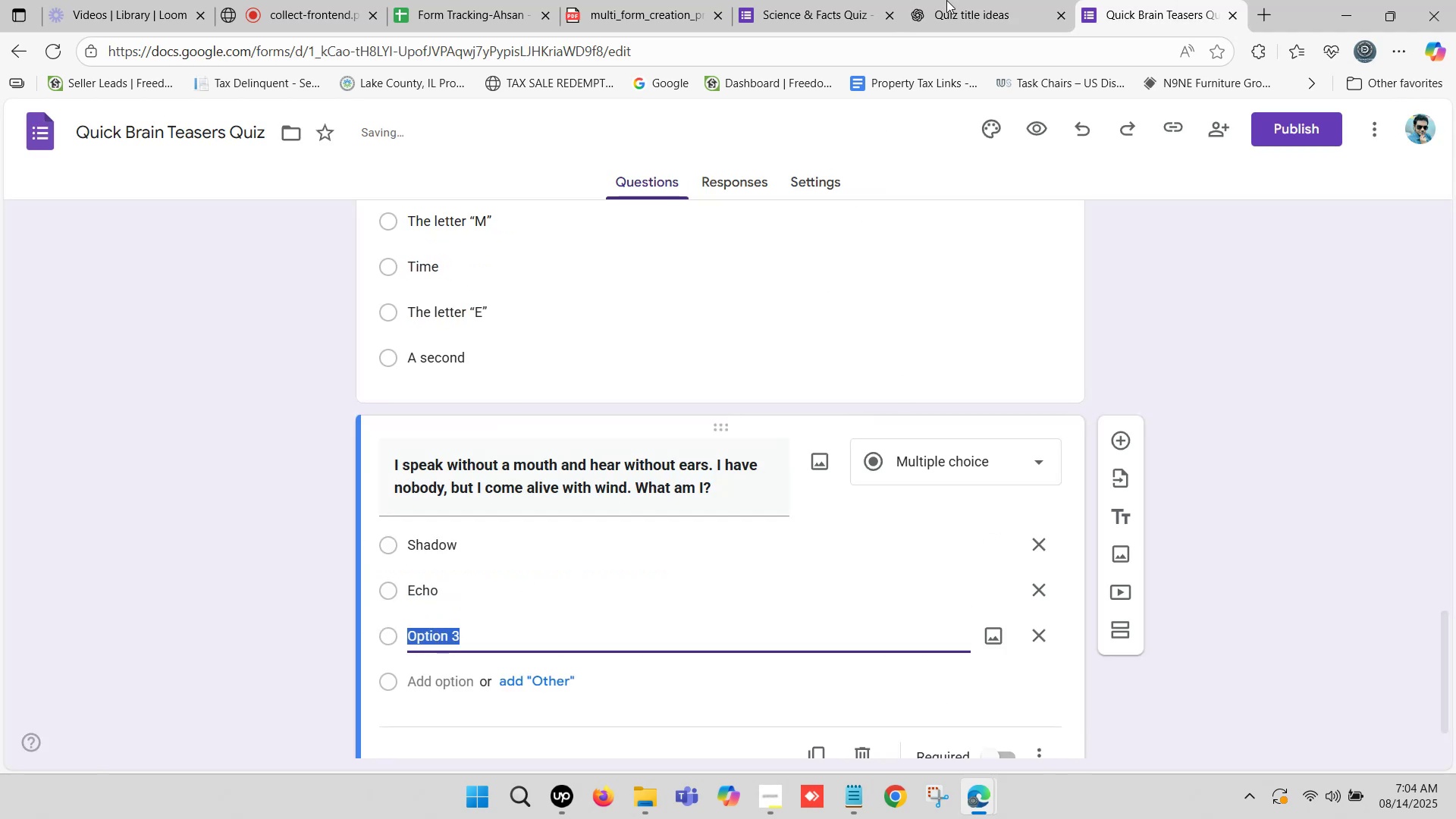 
left_click([946, 0])
 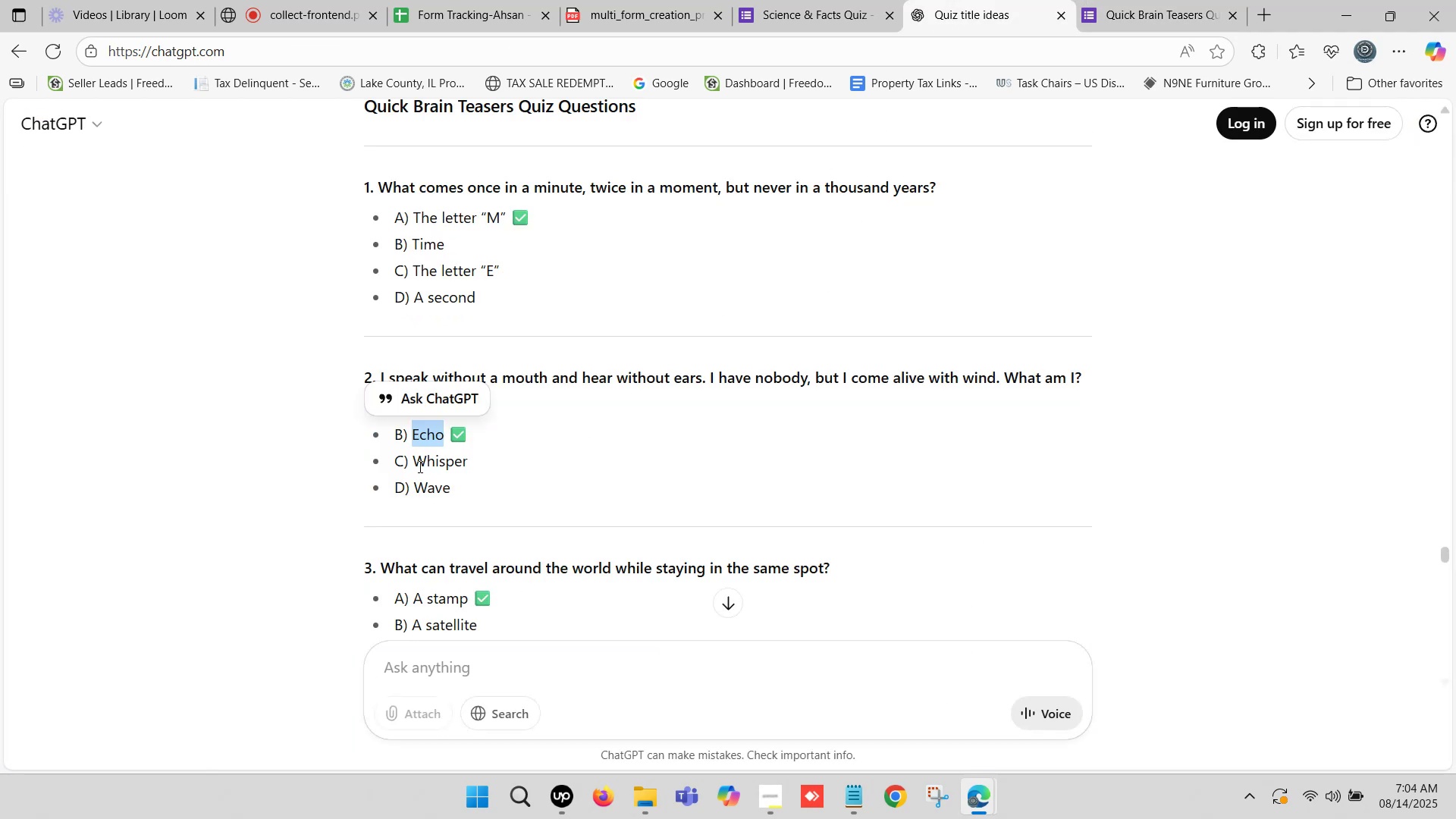 
left_click_drag(start_coordinate=[416, 460], to_coordinate=[466, 465])
 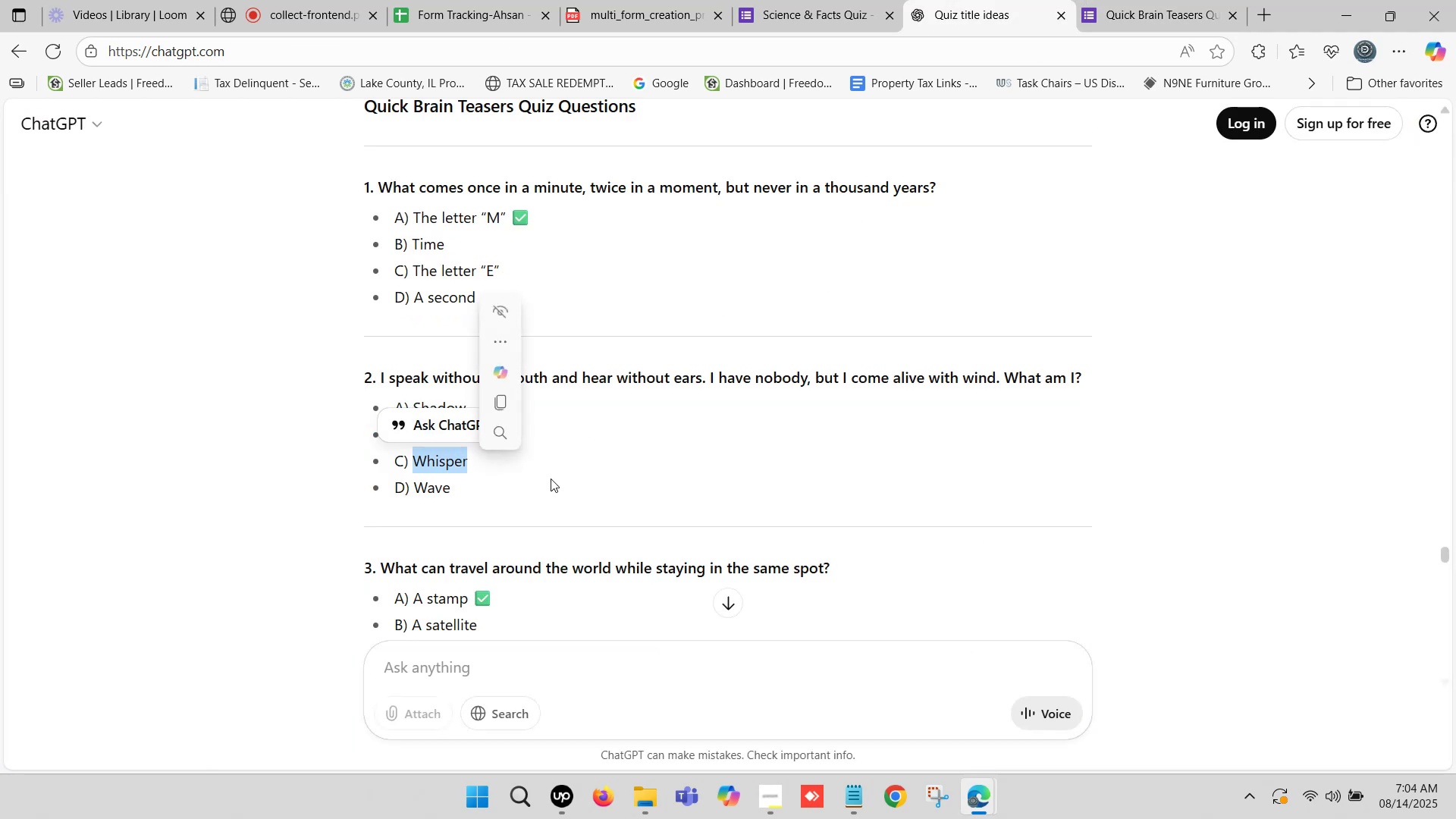 
key(Control+C)
 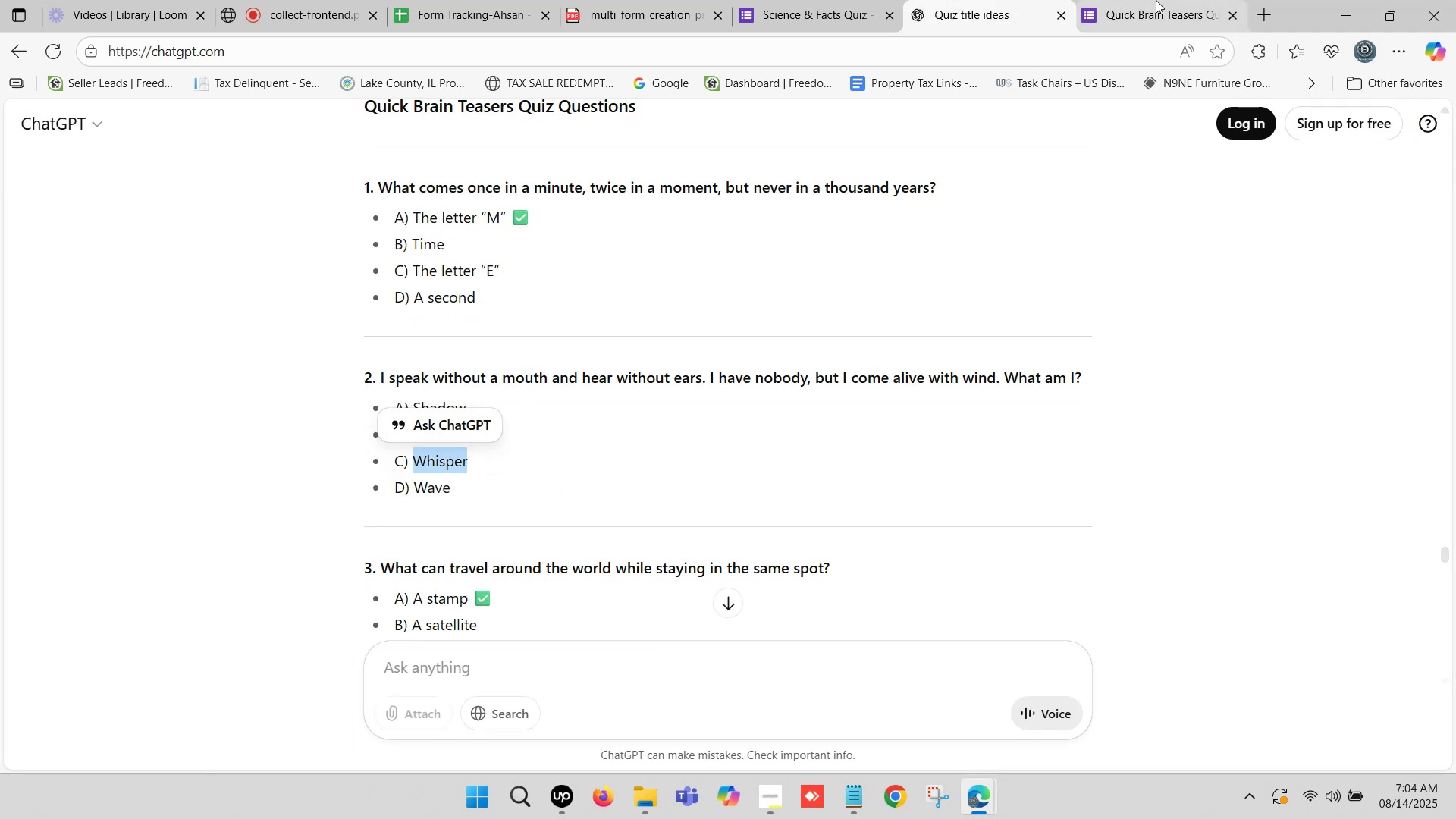 
left_click([1157, 0])
 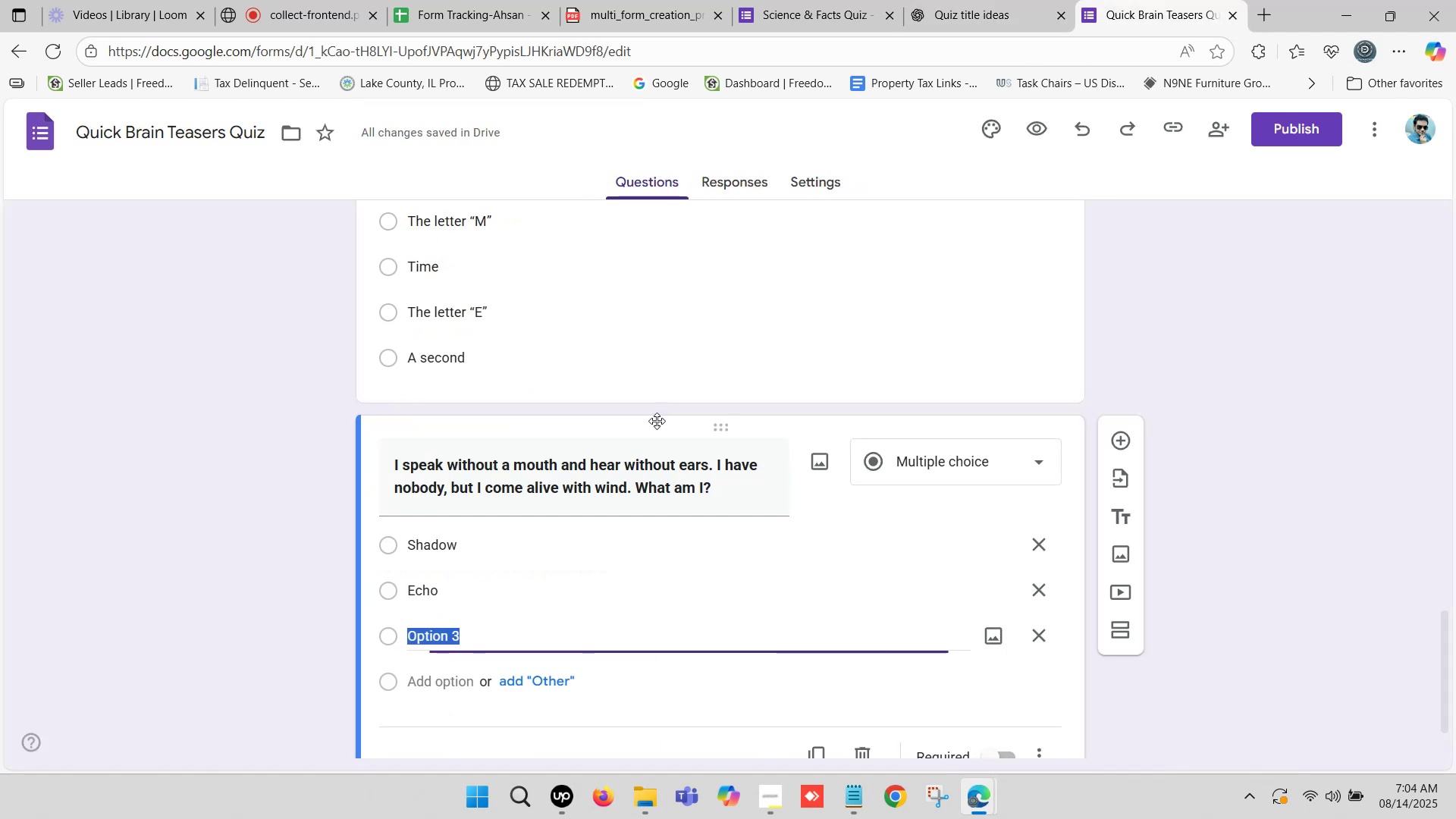 
scroll: coordinate [570, 447], scroll_direction: down, amount: 2.0
 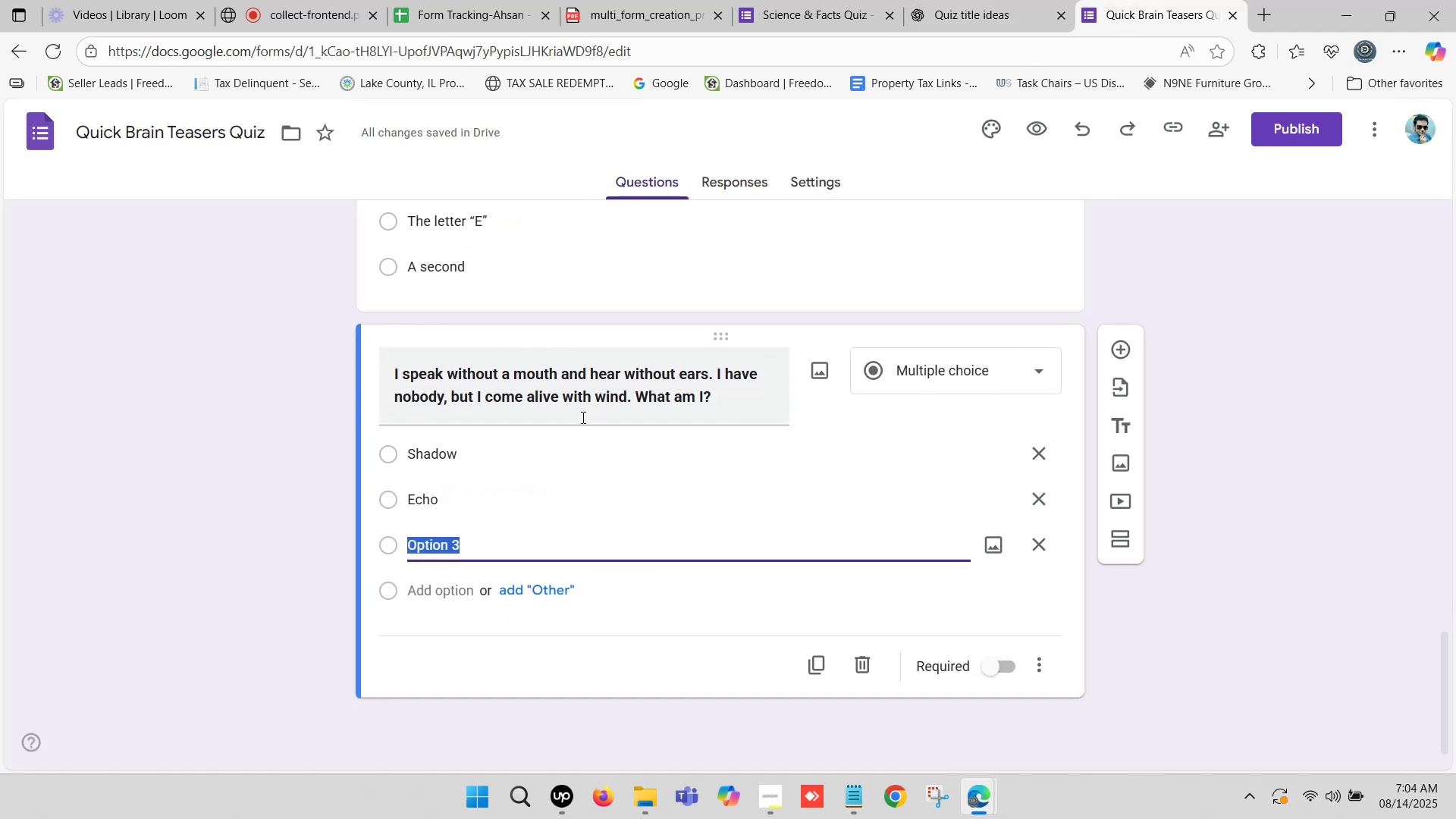 
key(Control+V)
 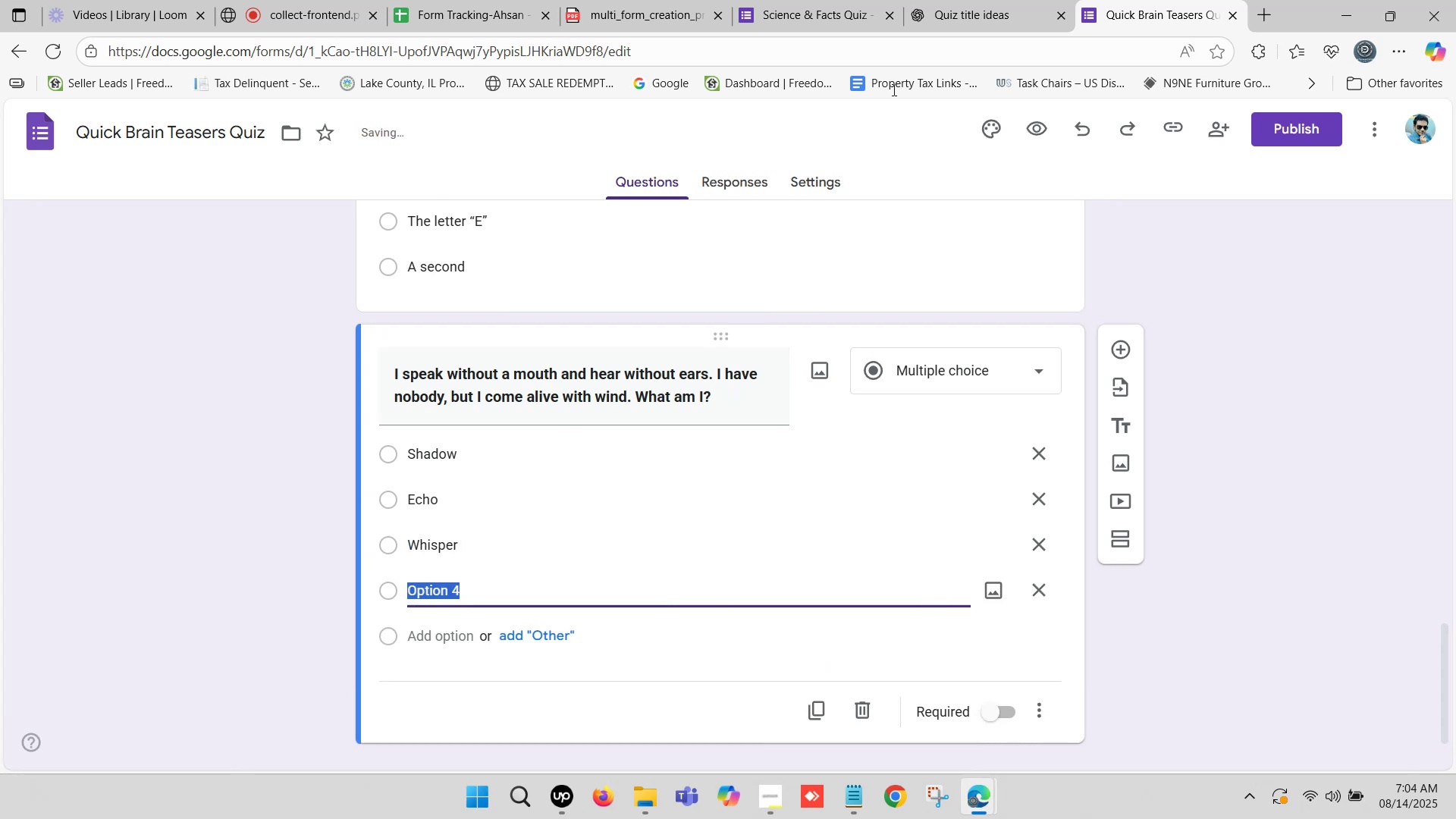 
left_click([940, 6])
 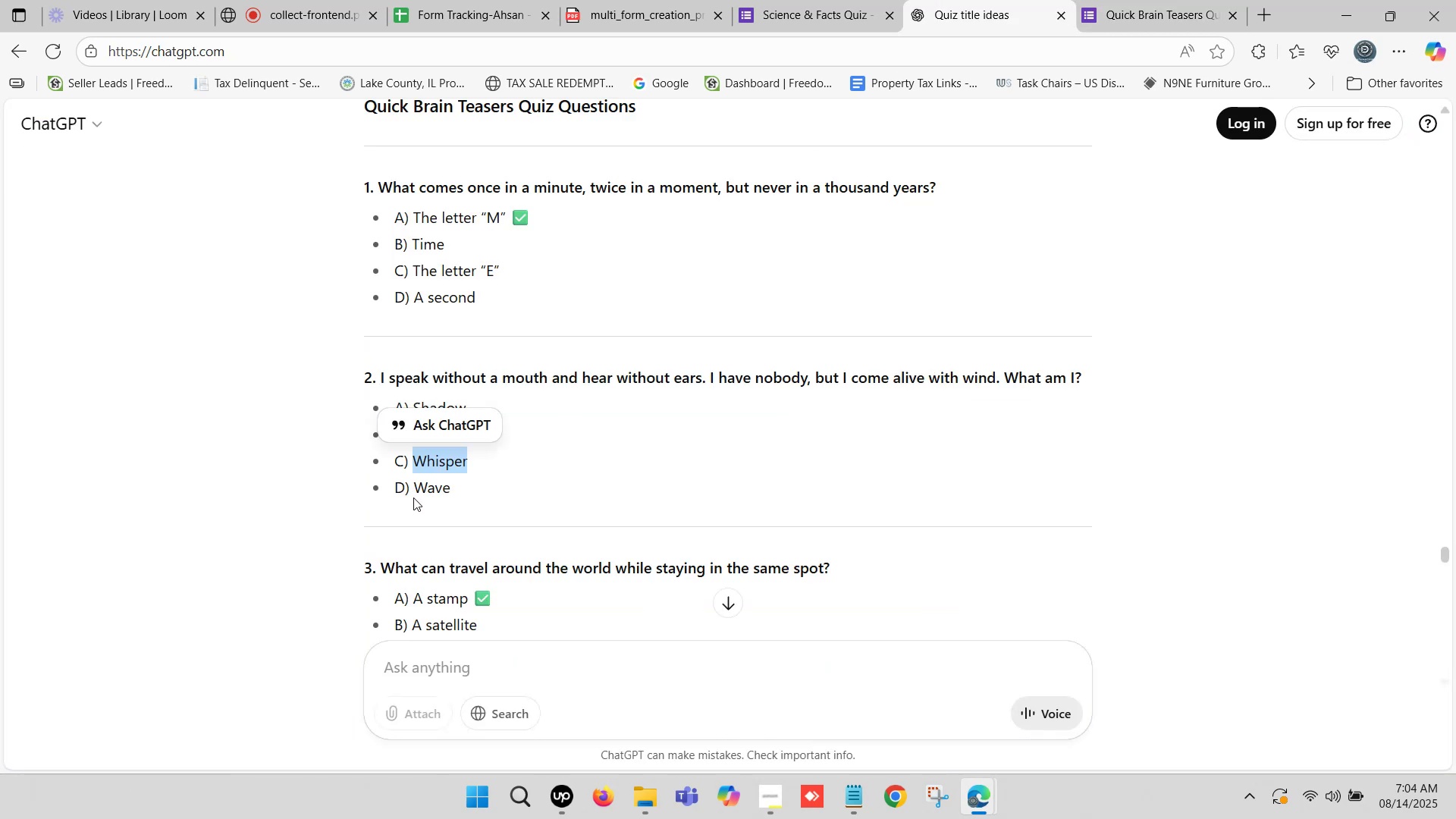 
left_click_drag(start_coordinate=[415, 492], to_coordinate=[448, 494])
 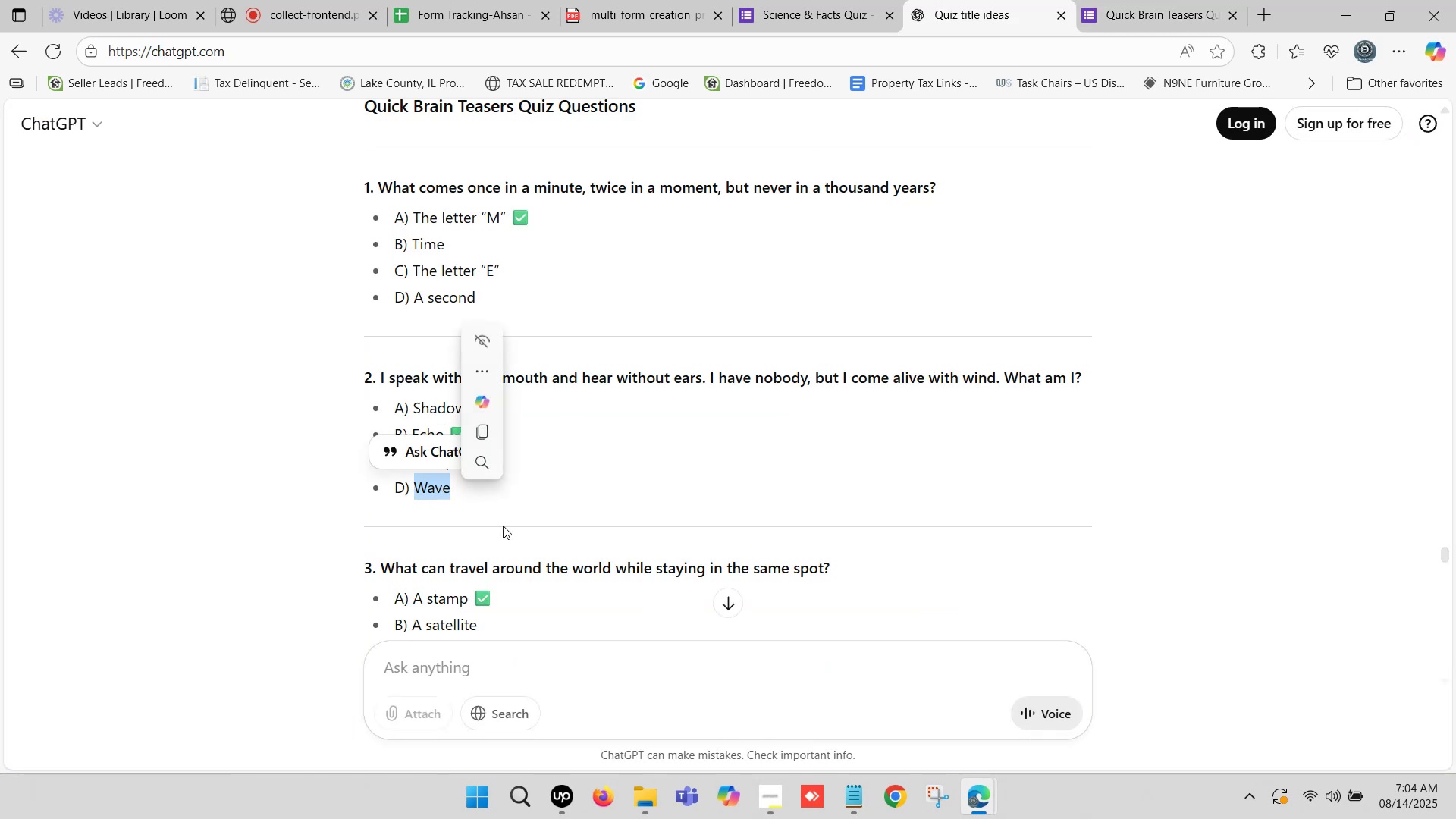 
key(Control+C)
 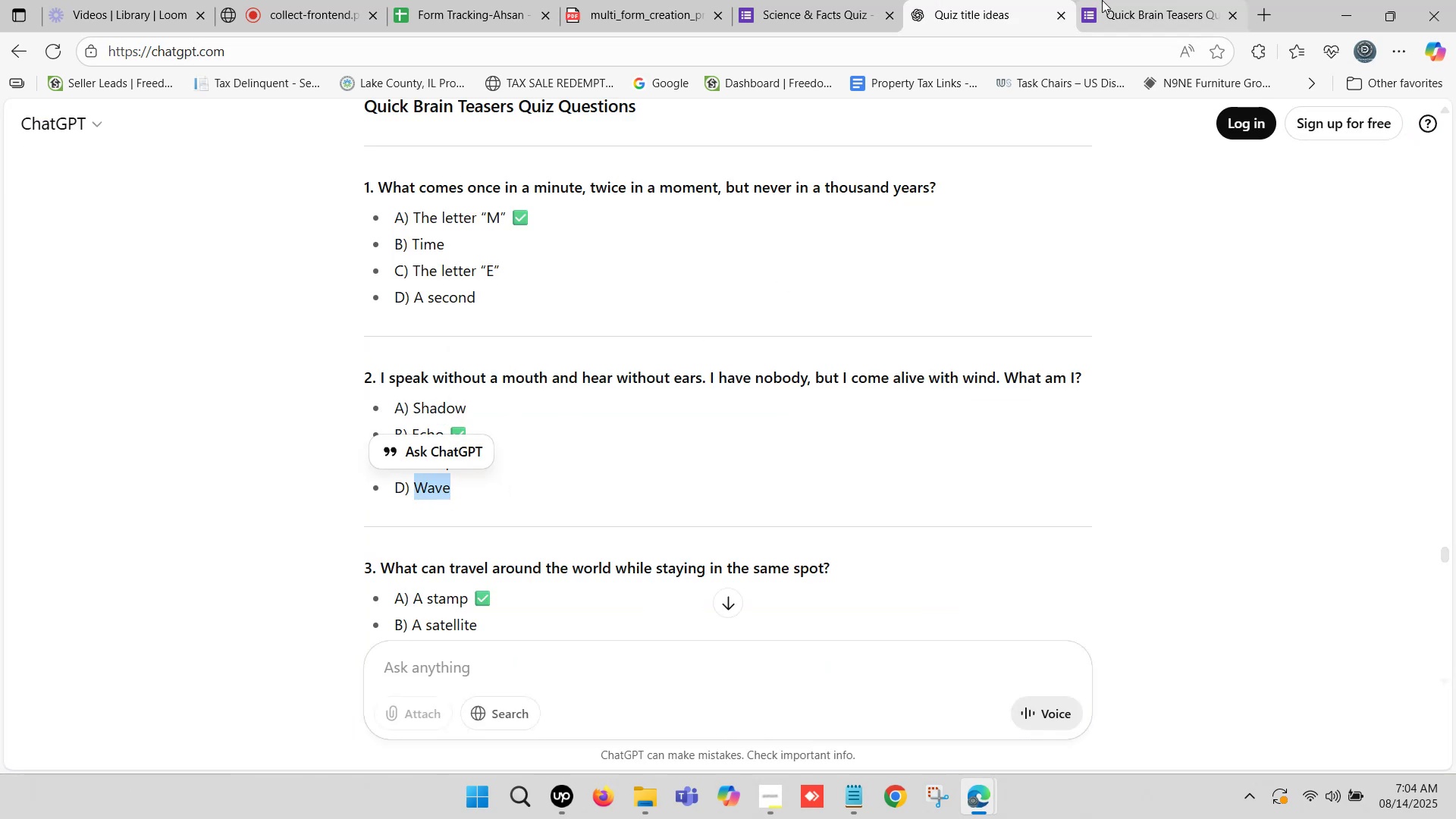 
left_click([1107, 0])
 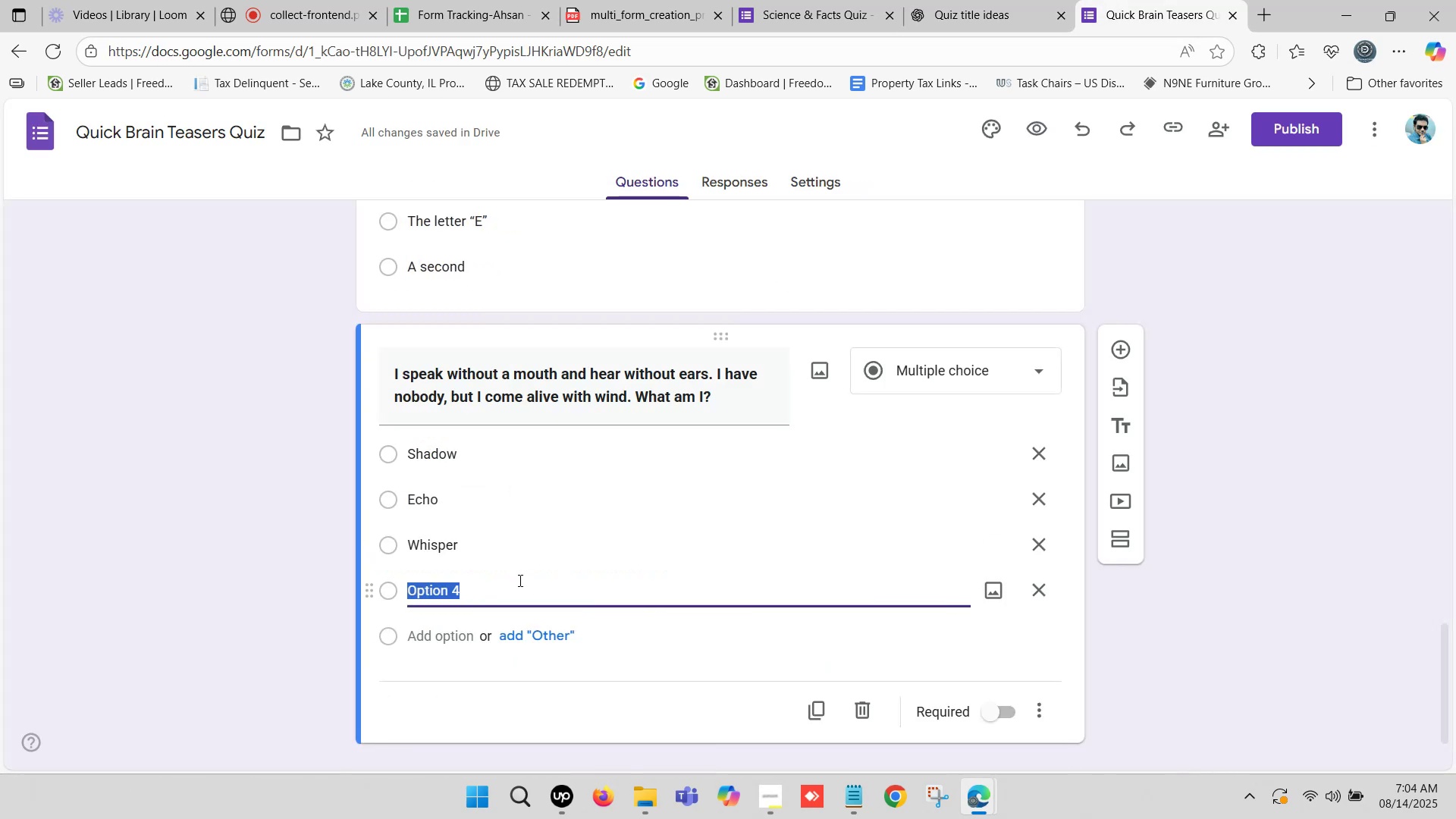 
key(Control+V)
 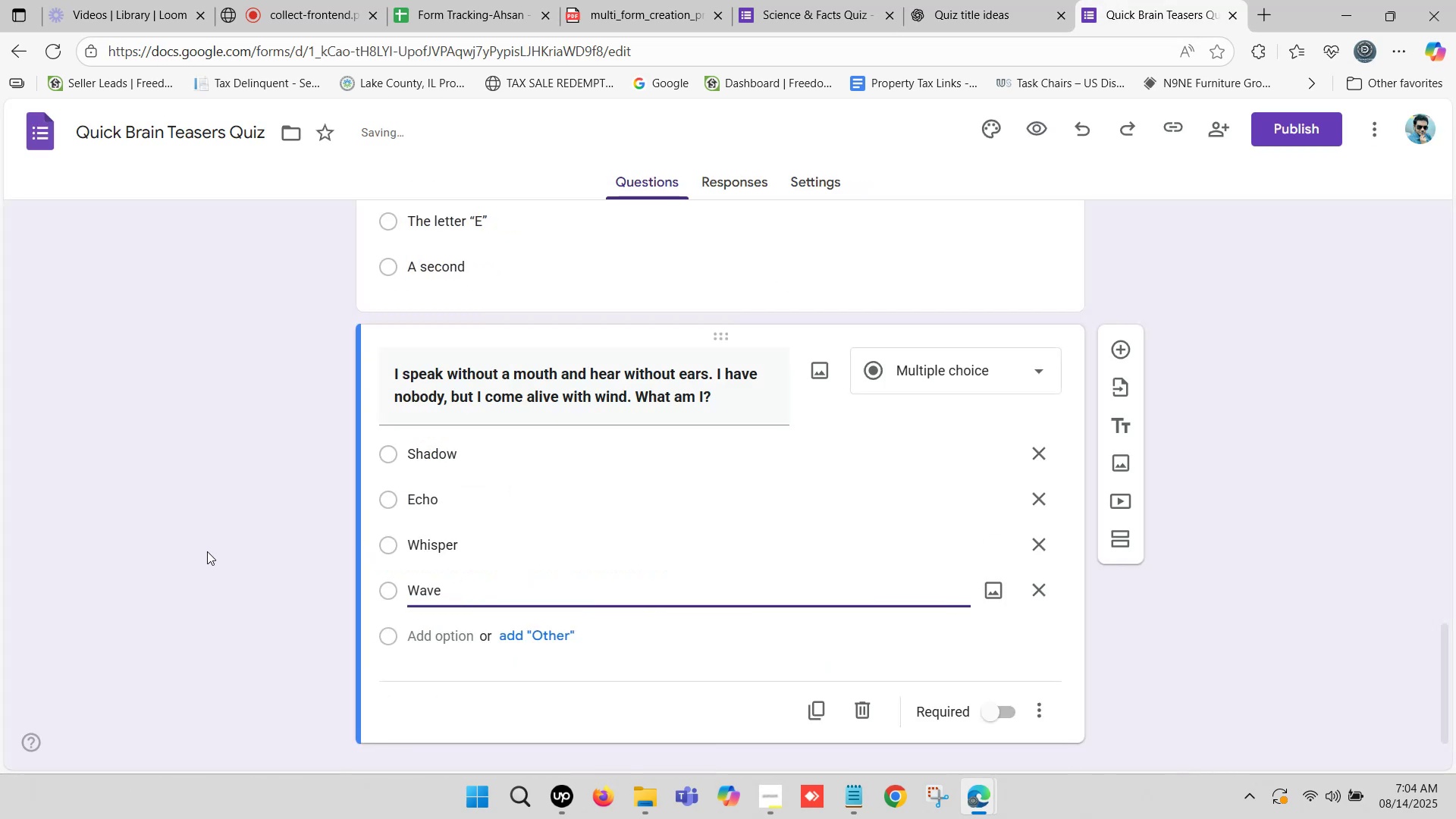 
left_click([207, 551])
 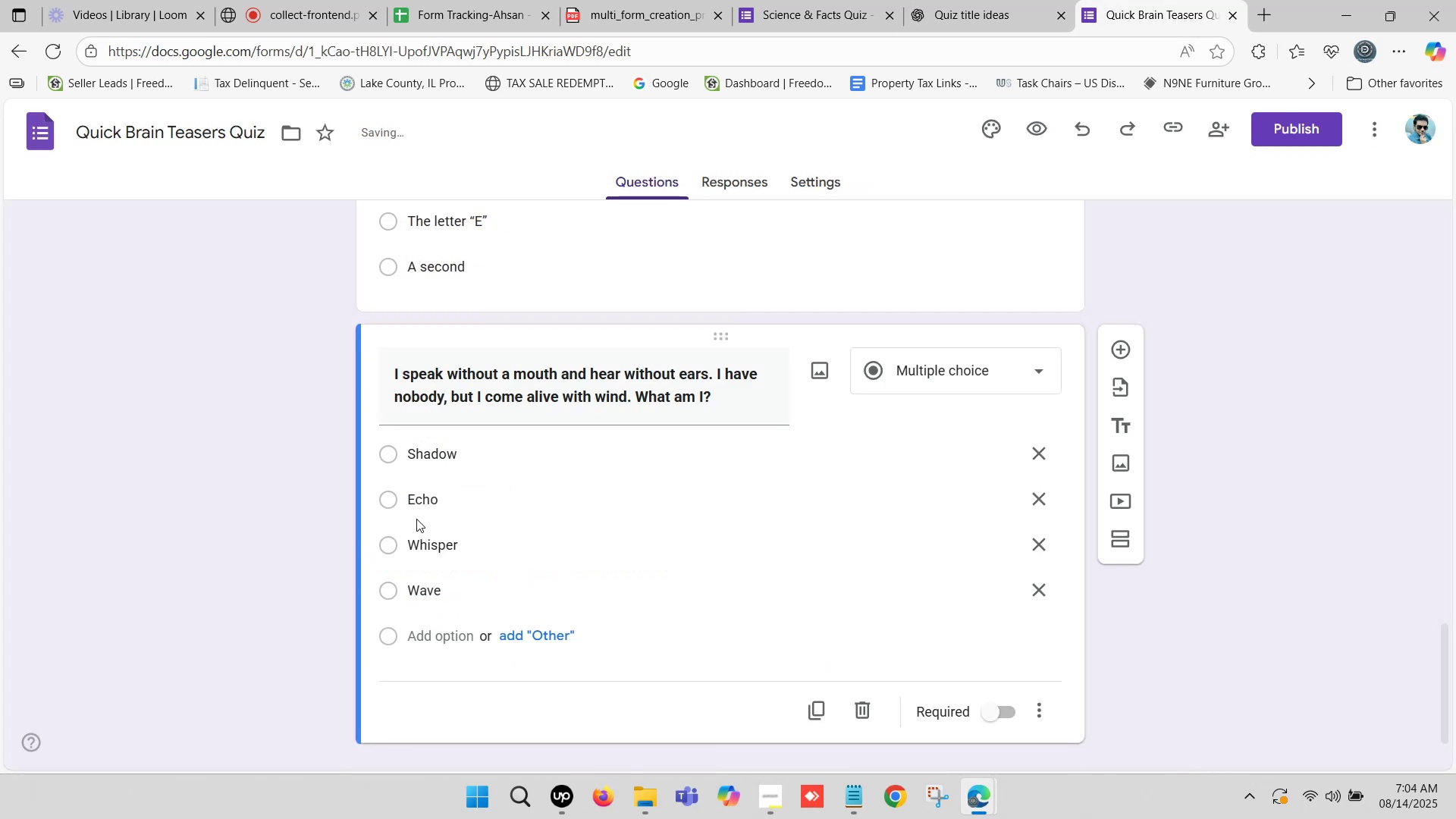 
scroll: coordinate [452, 504], scroll_direction: down, amount: 4.0
 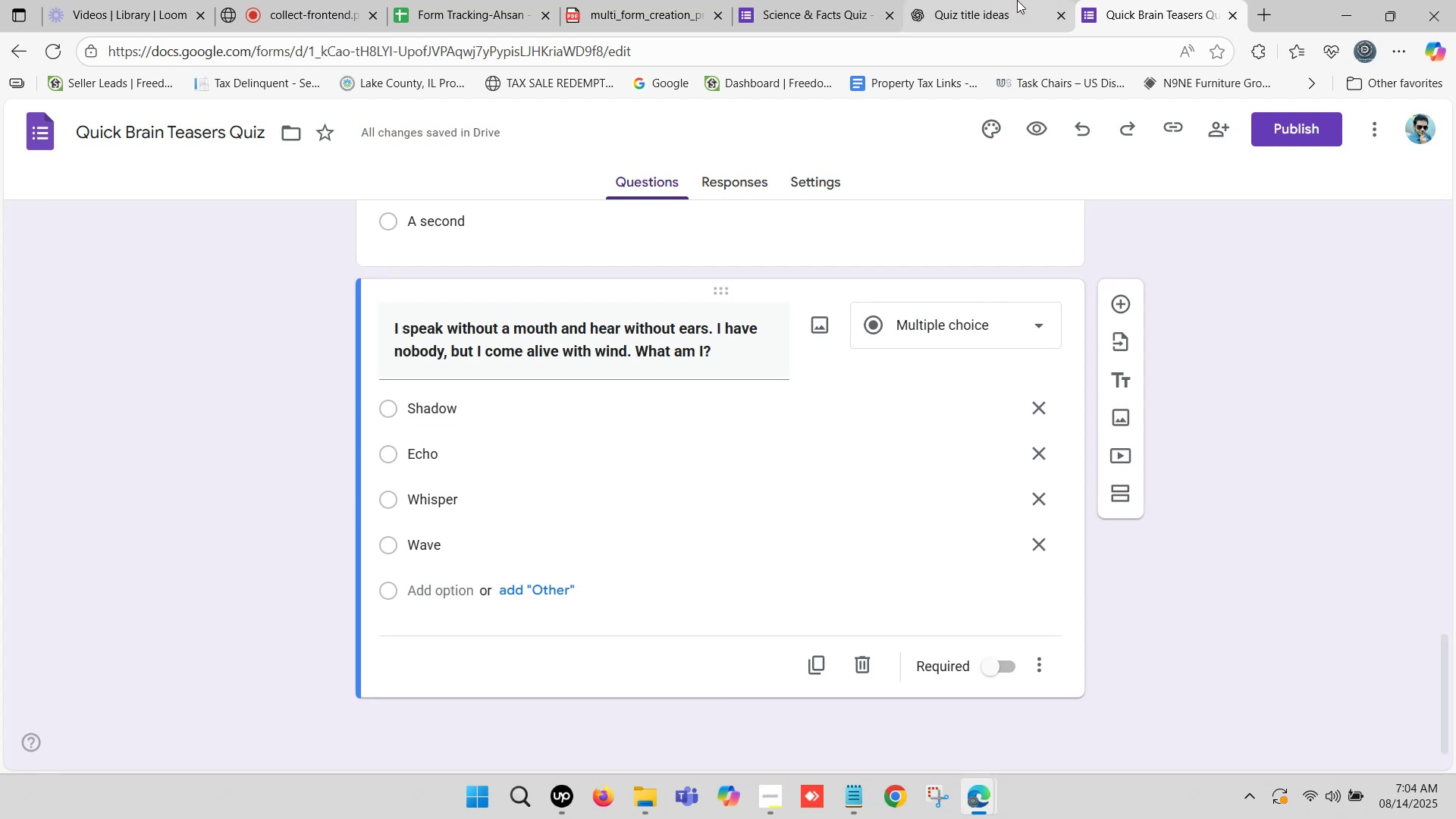 
left_click([999, 0])
 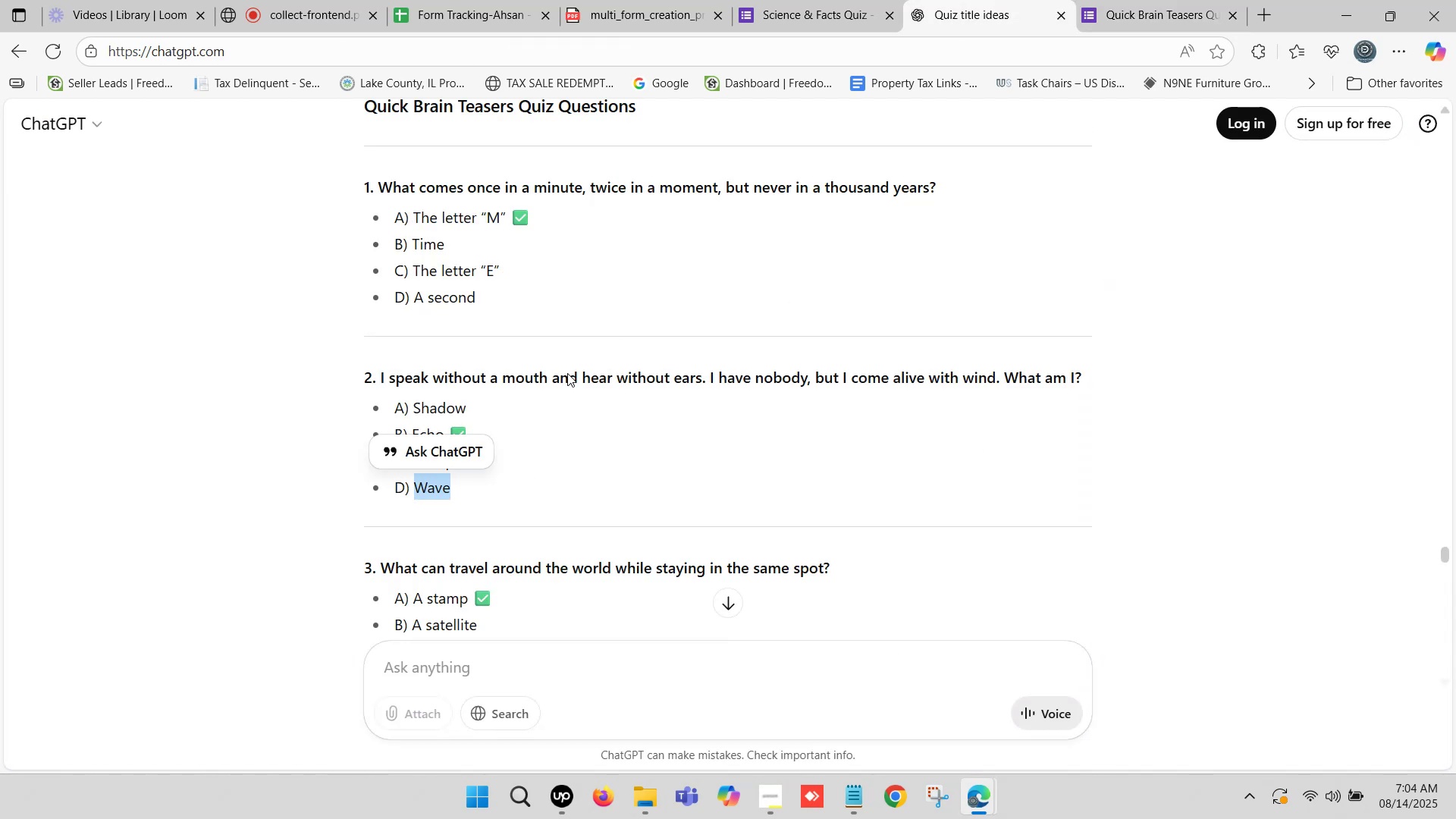 
scroll: coordinate [496, 435], scroll_direction: down, amount: 1.0
 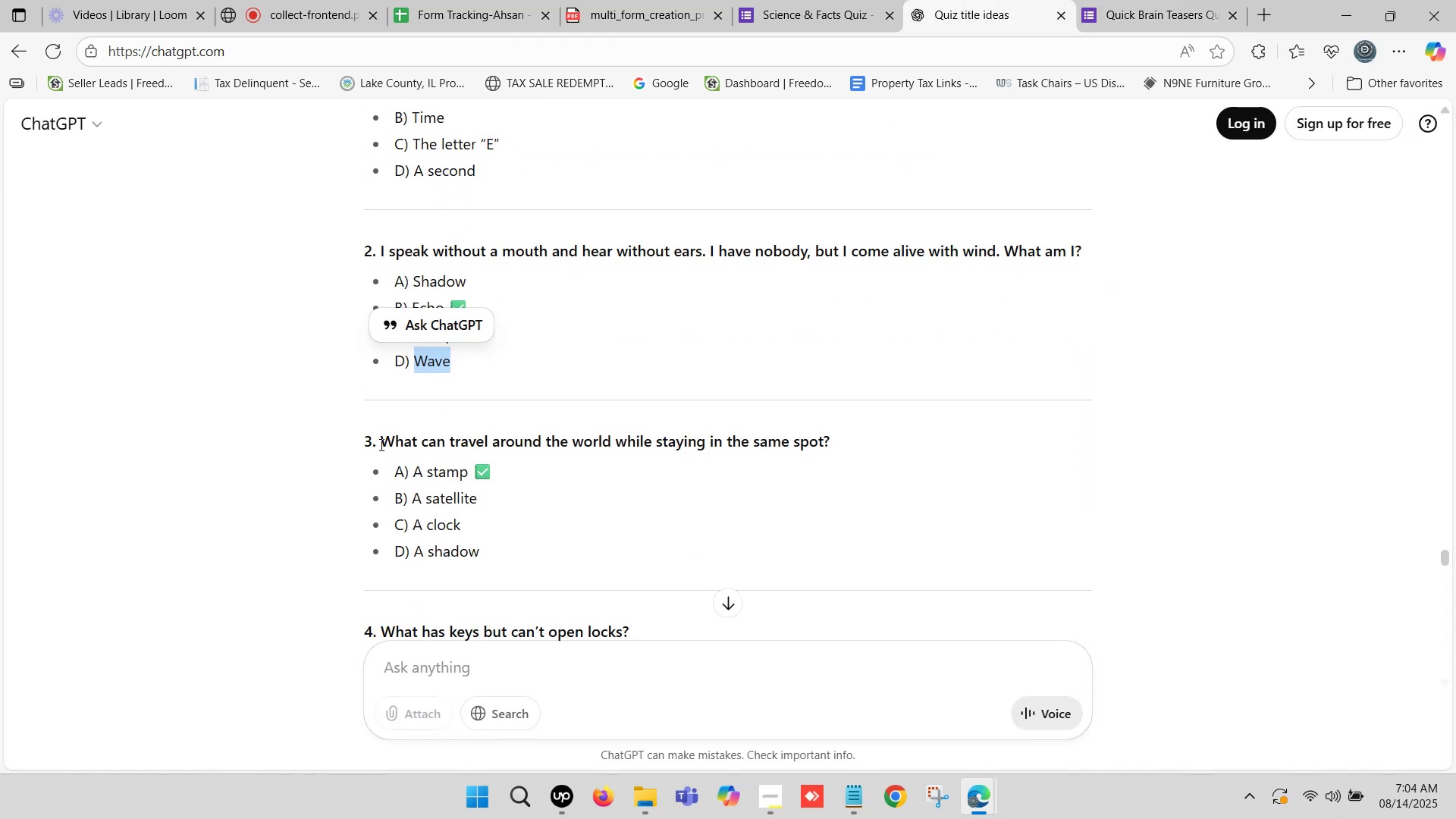 
left_click_drag(start_coordinate=[383, 444], to_coordinate=[828, 443])
 